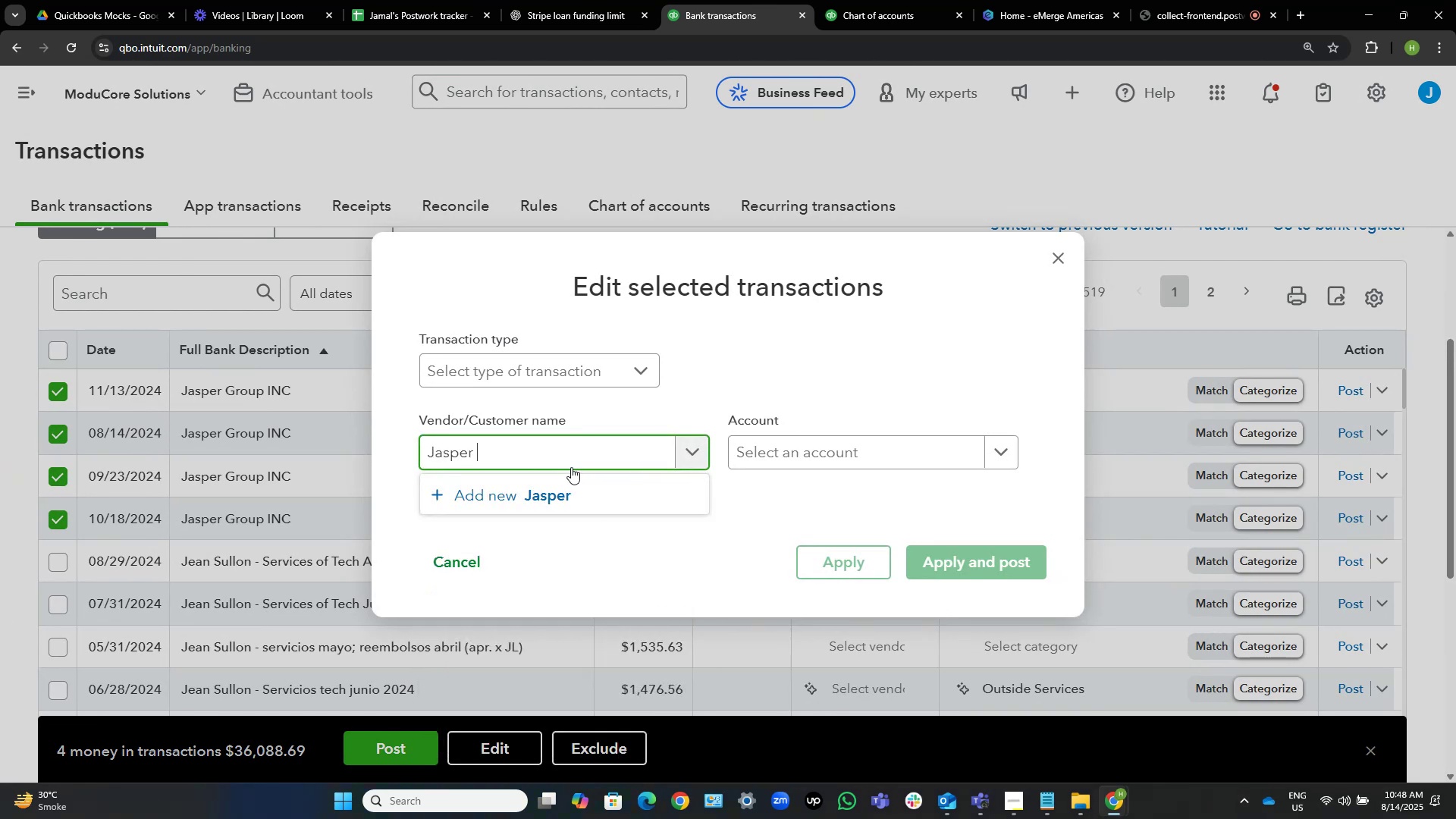 
type(Group)
 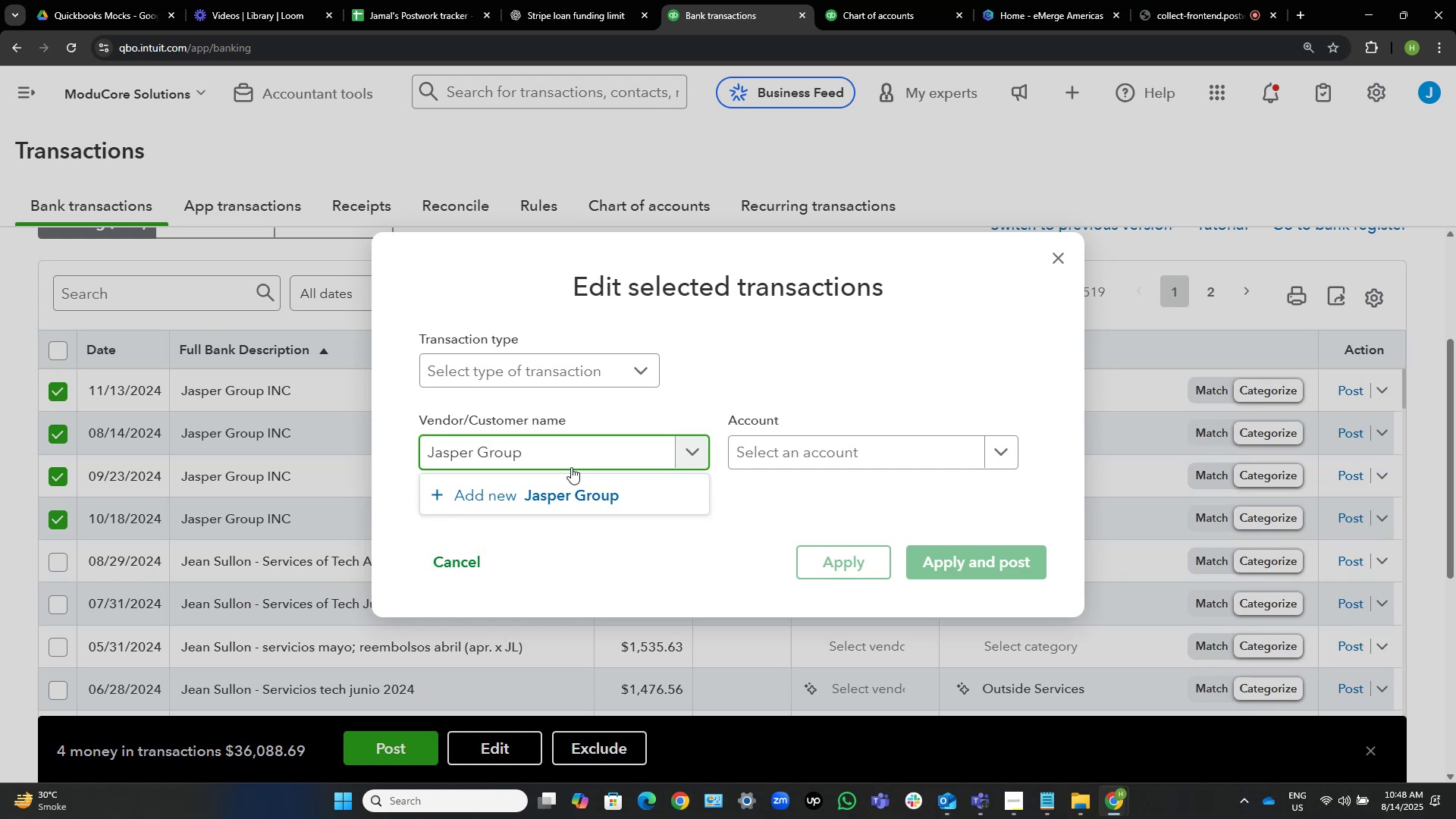 
wait(5.3)
 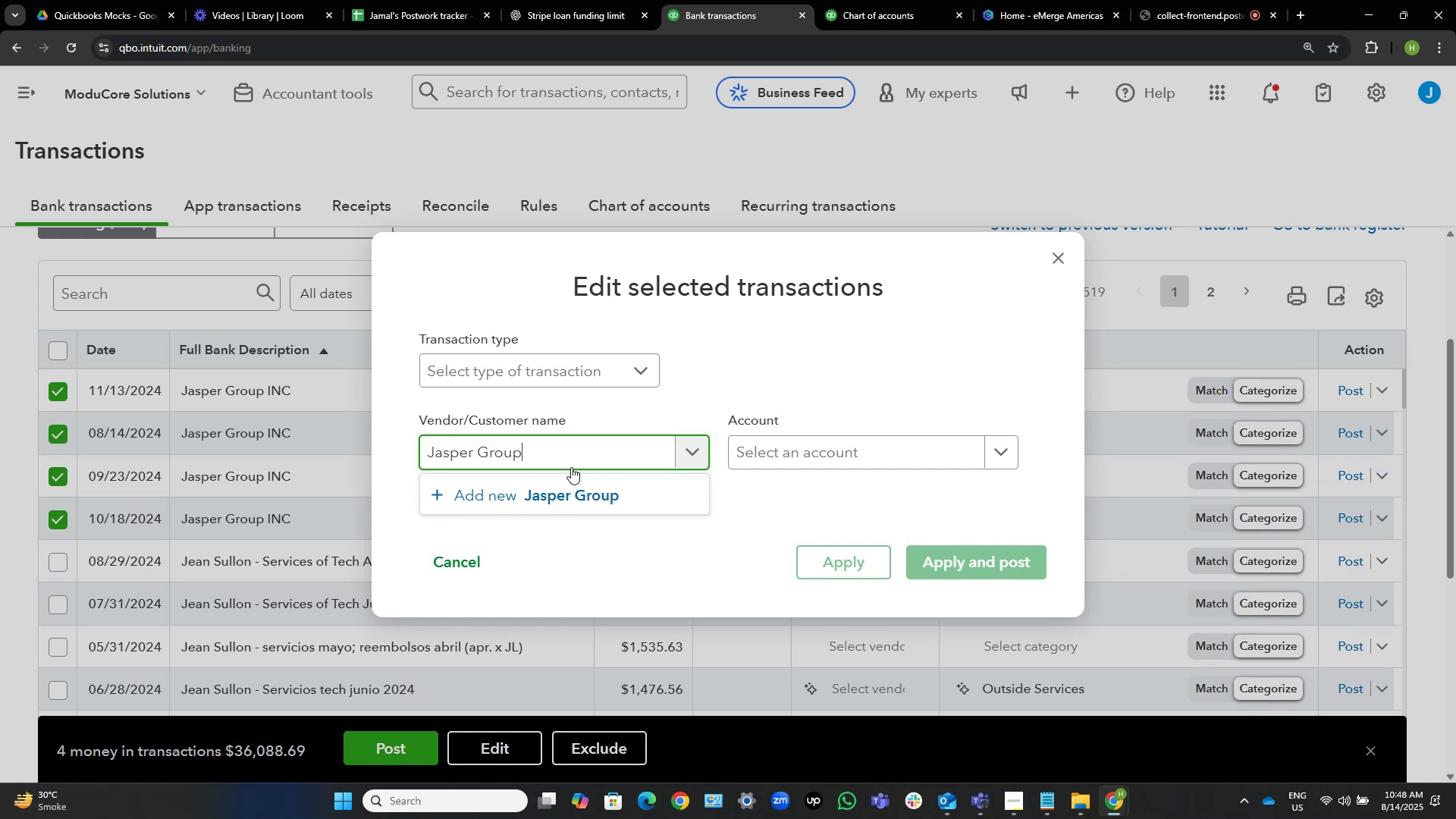 
type( Inc)
 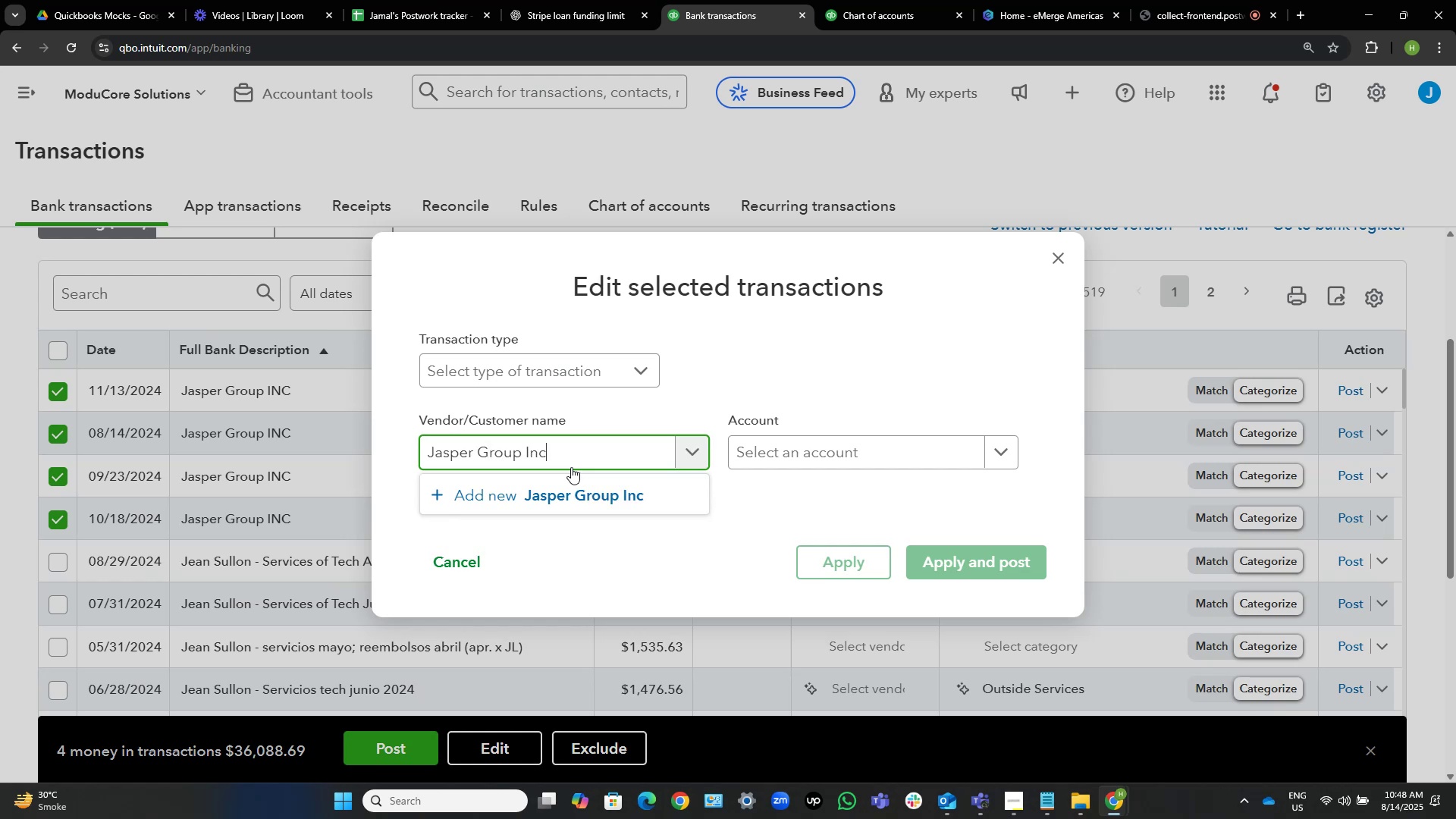 
wait(6.22)
 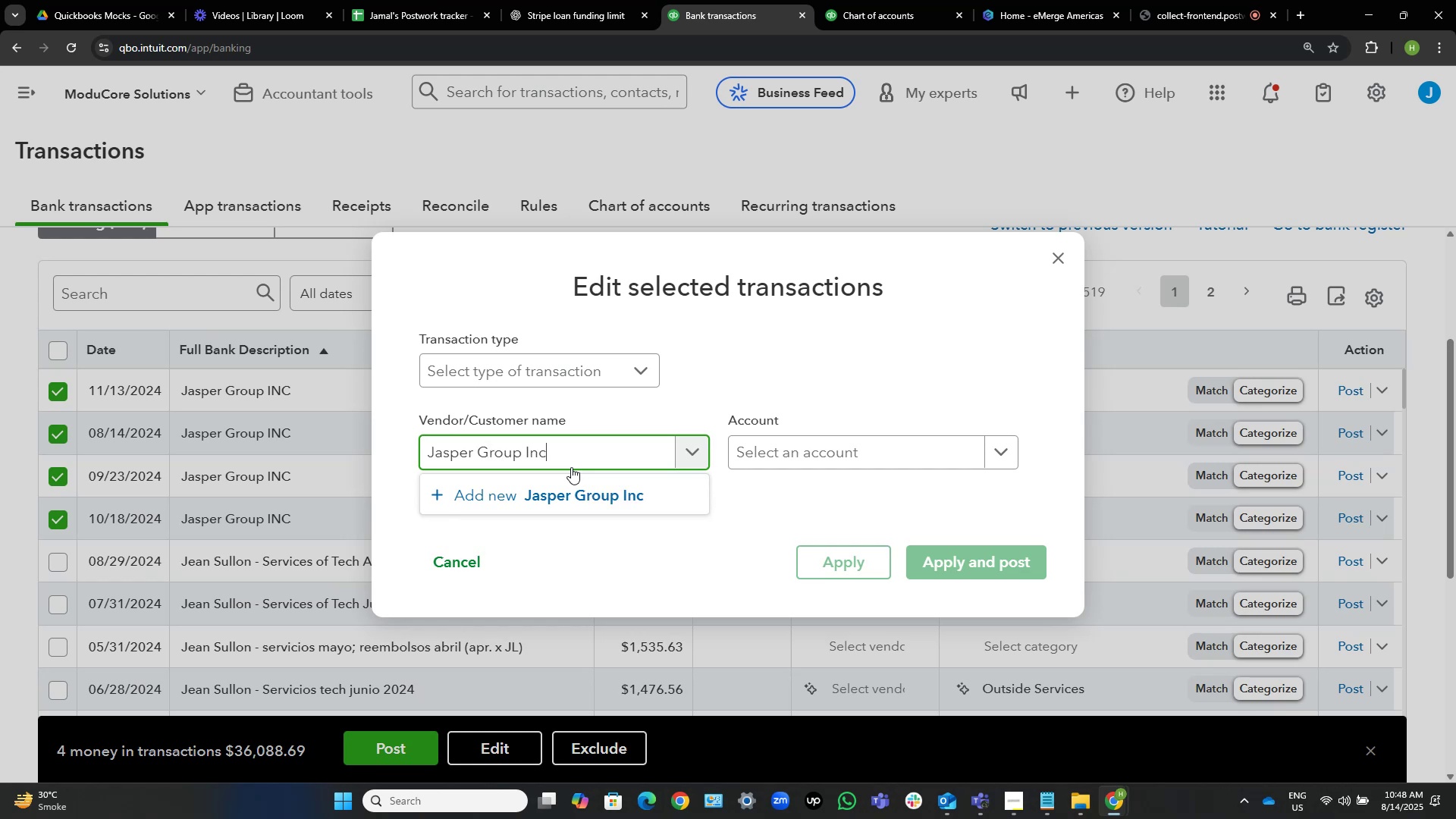 
left_click([594, 496])
 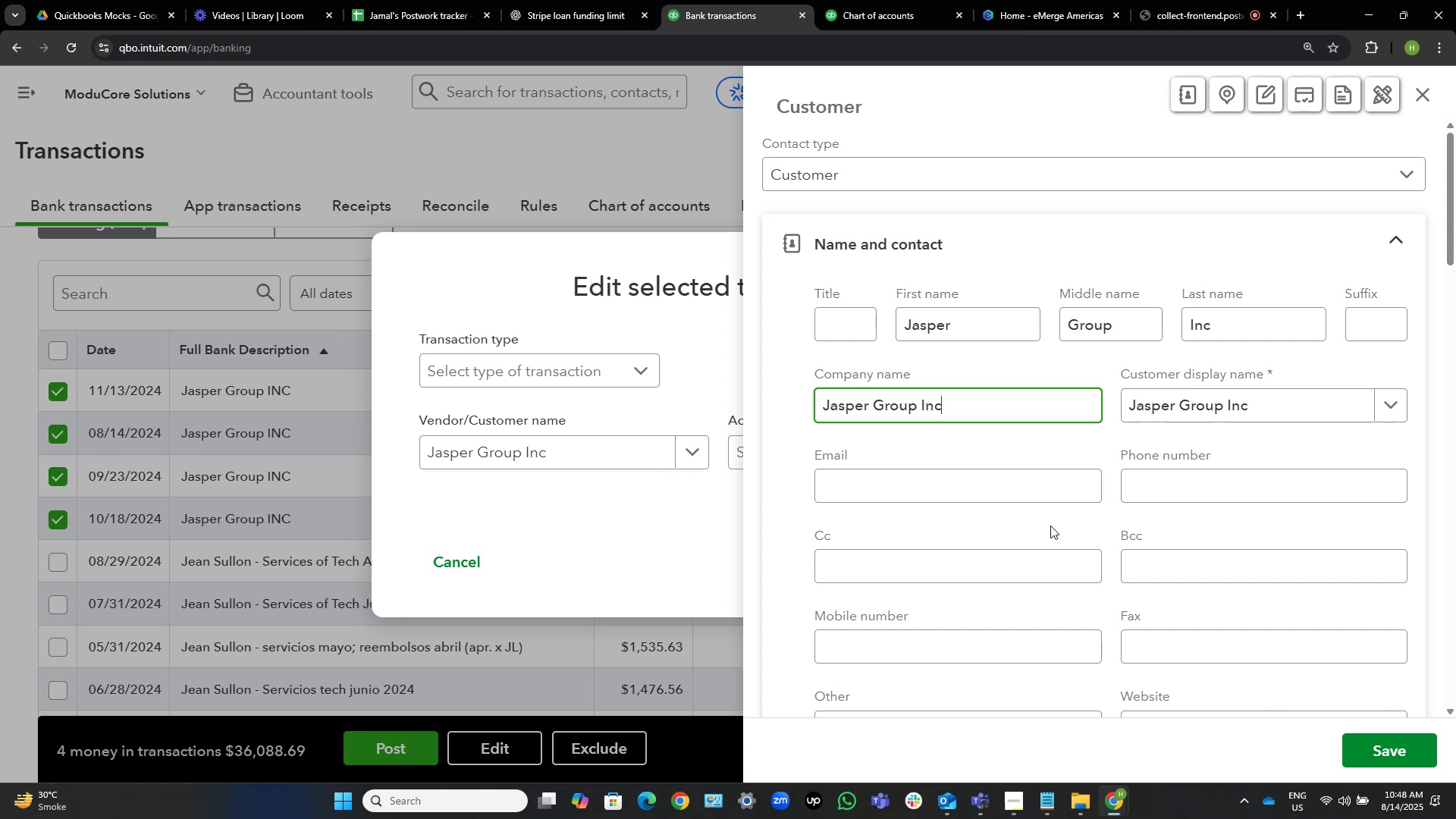 
wait(14.82)
 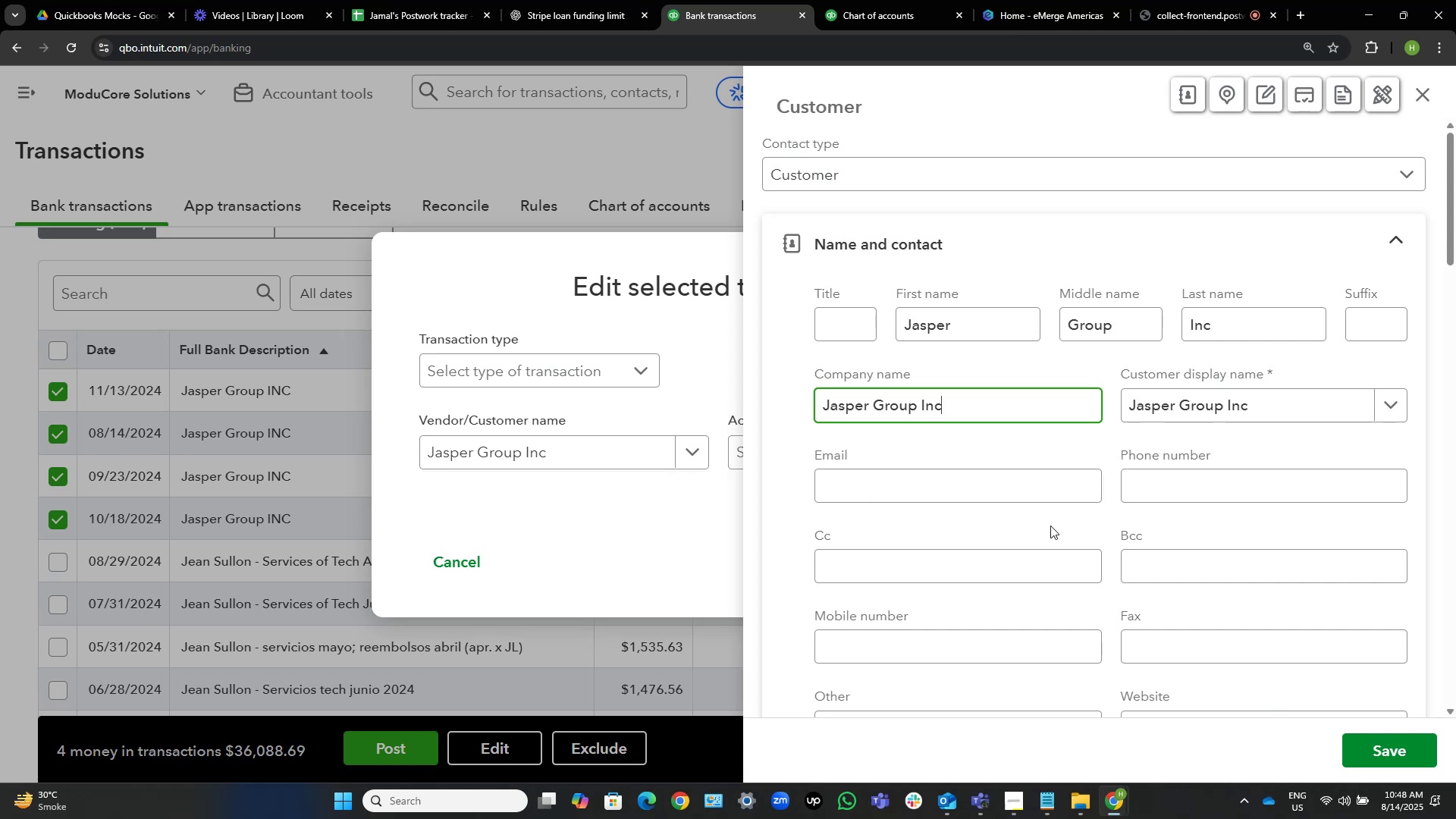 
left_click([1390, 757])
 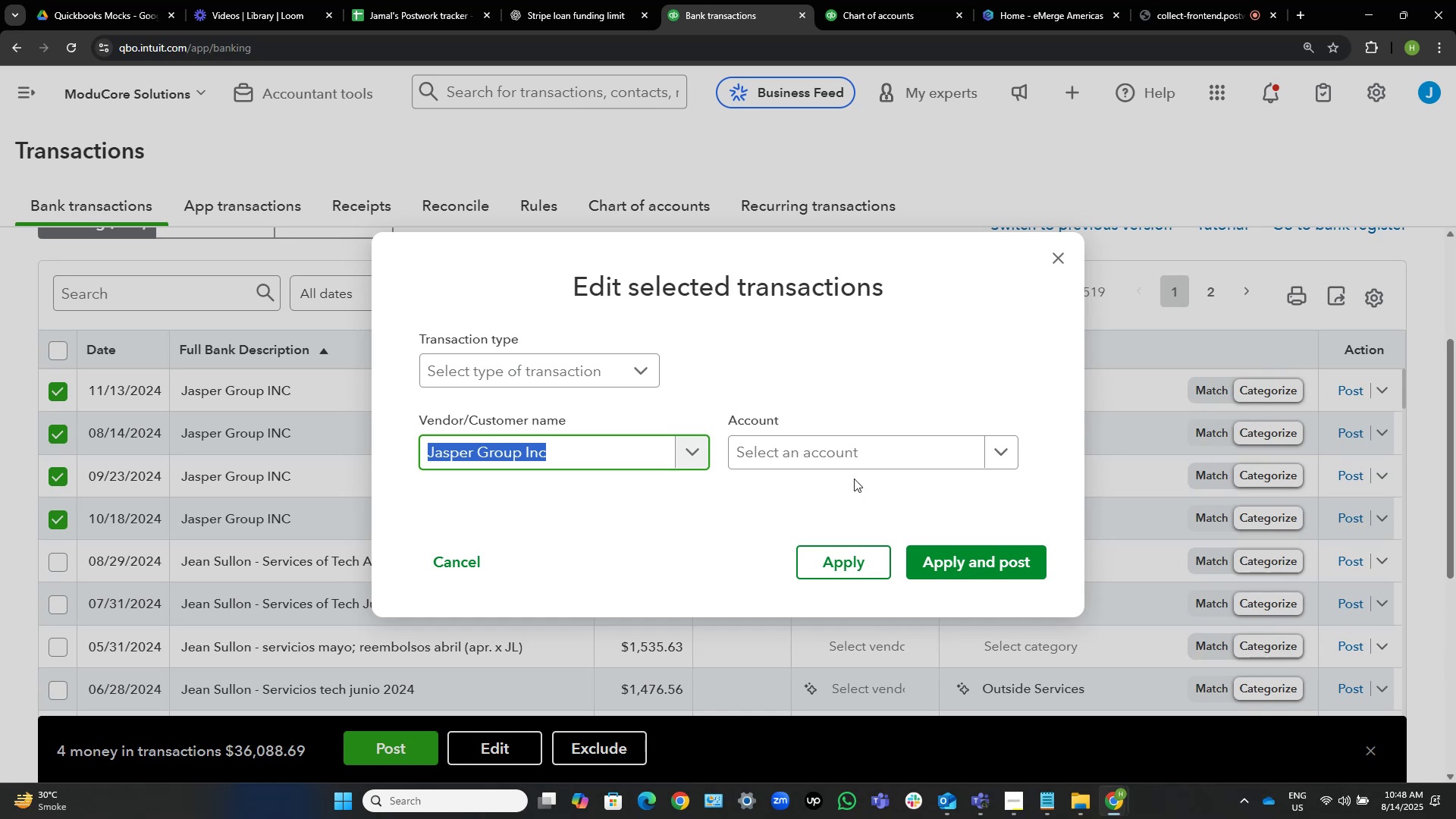 
wait(23.51)
 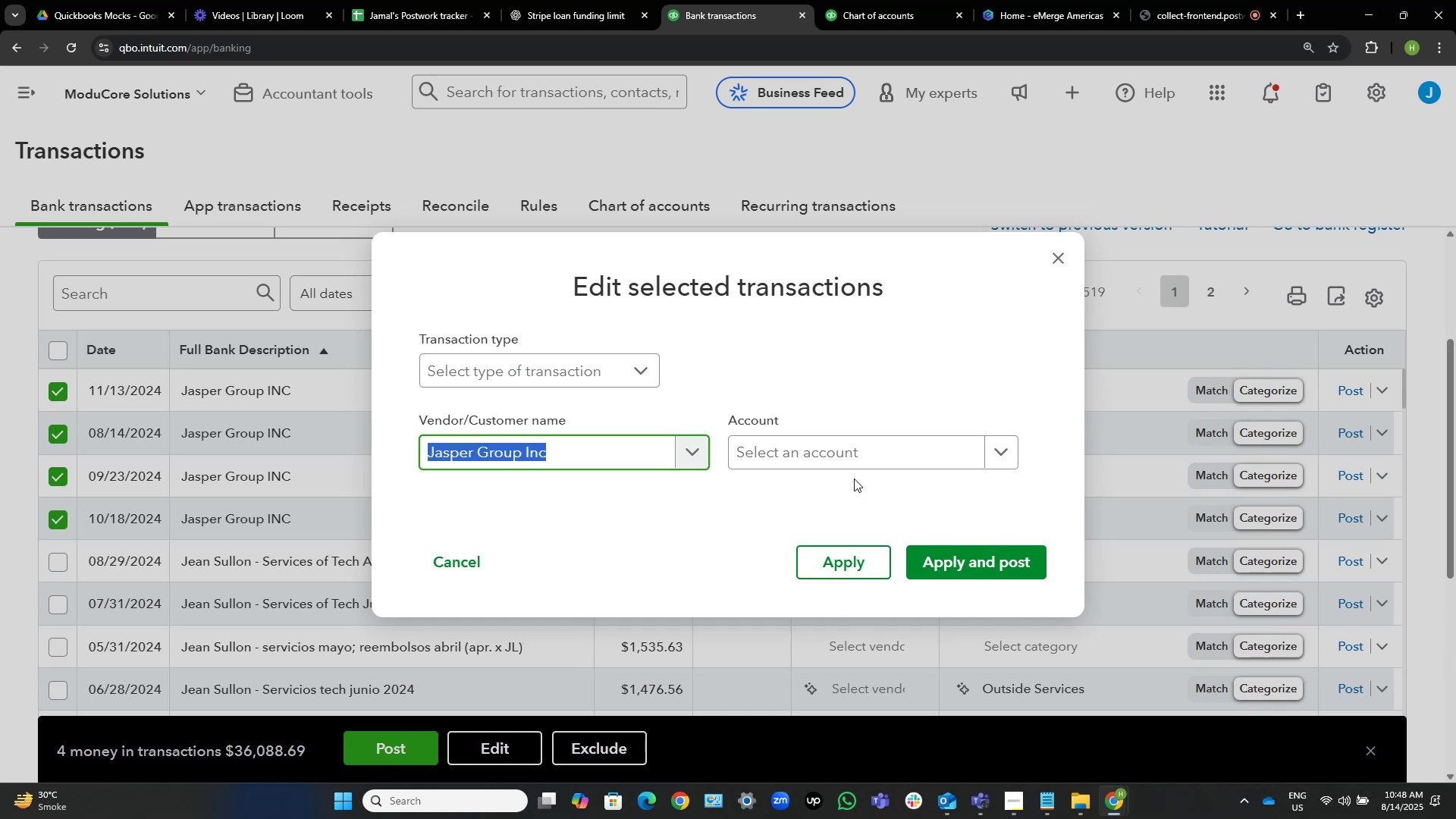 
left_click([888, 444])
 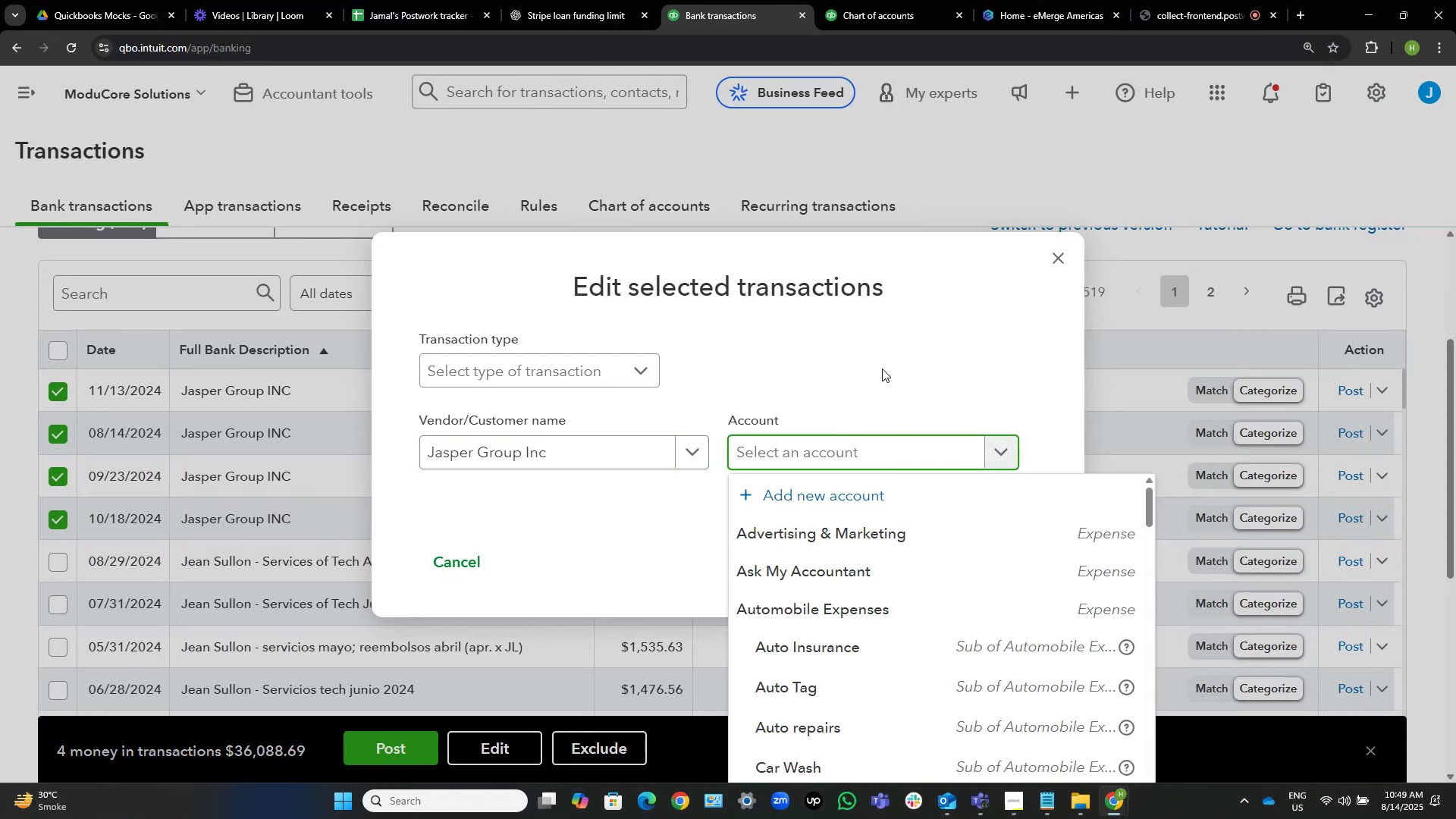 
wait(8.91)
 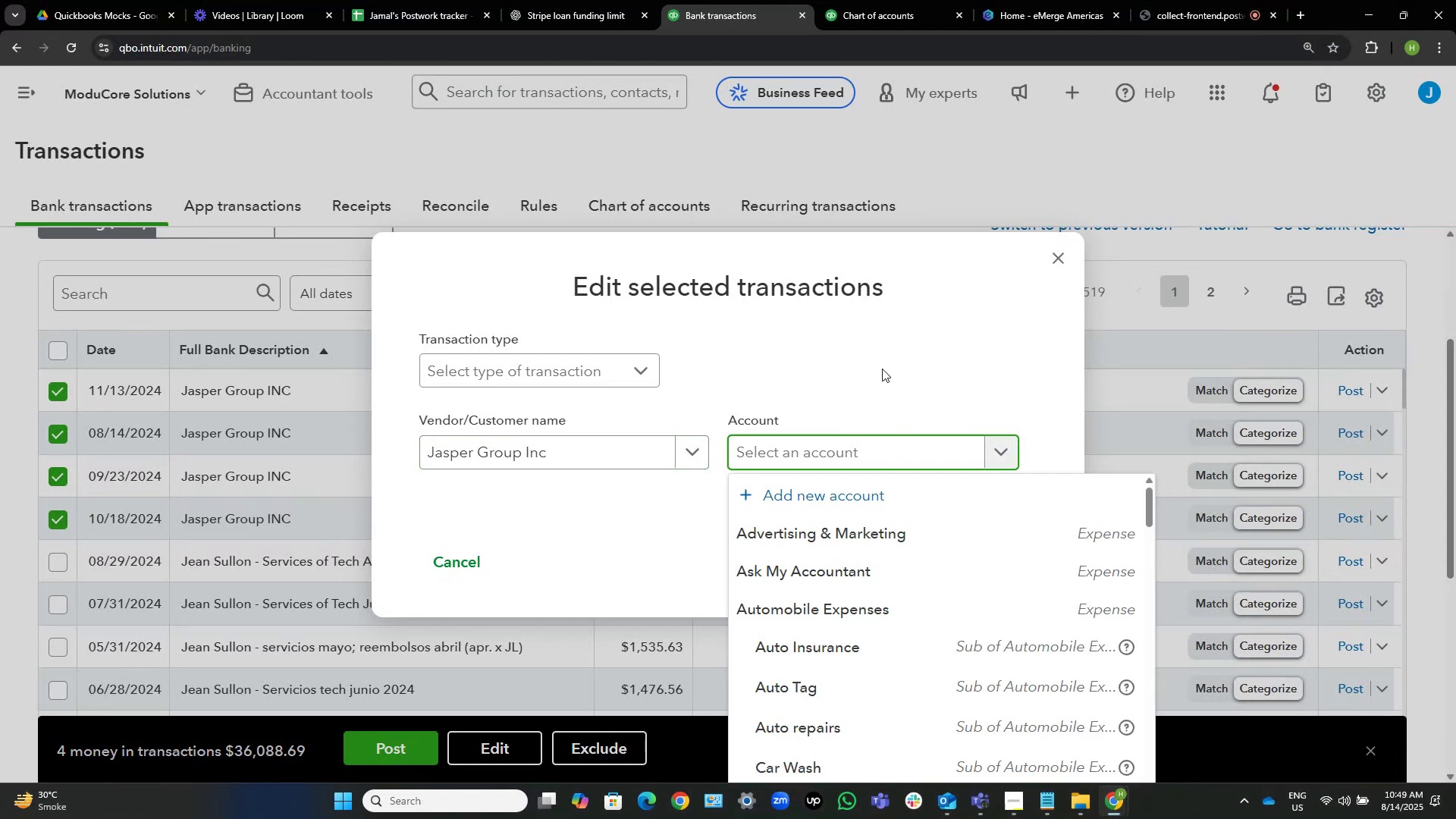 
type(serv)
 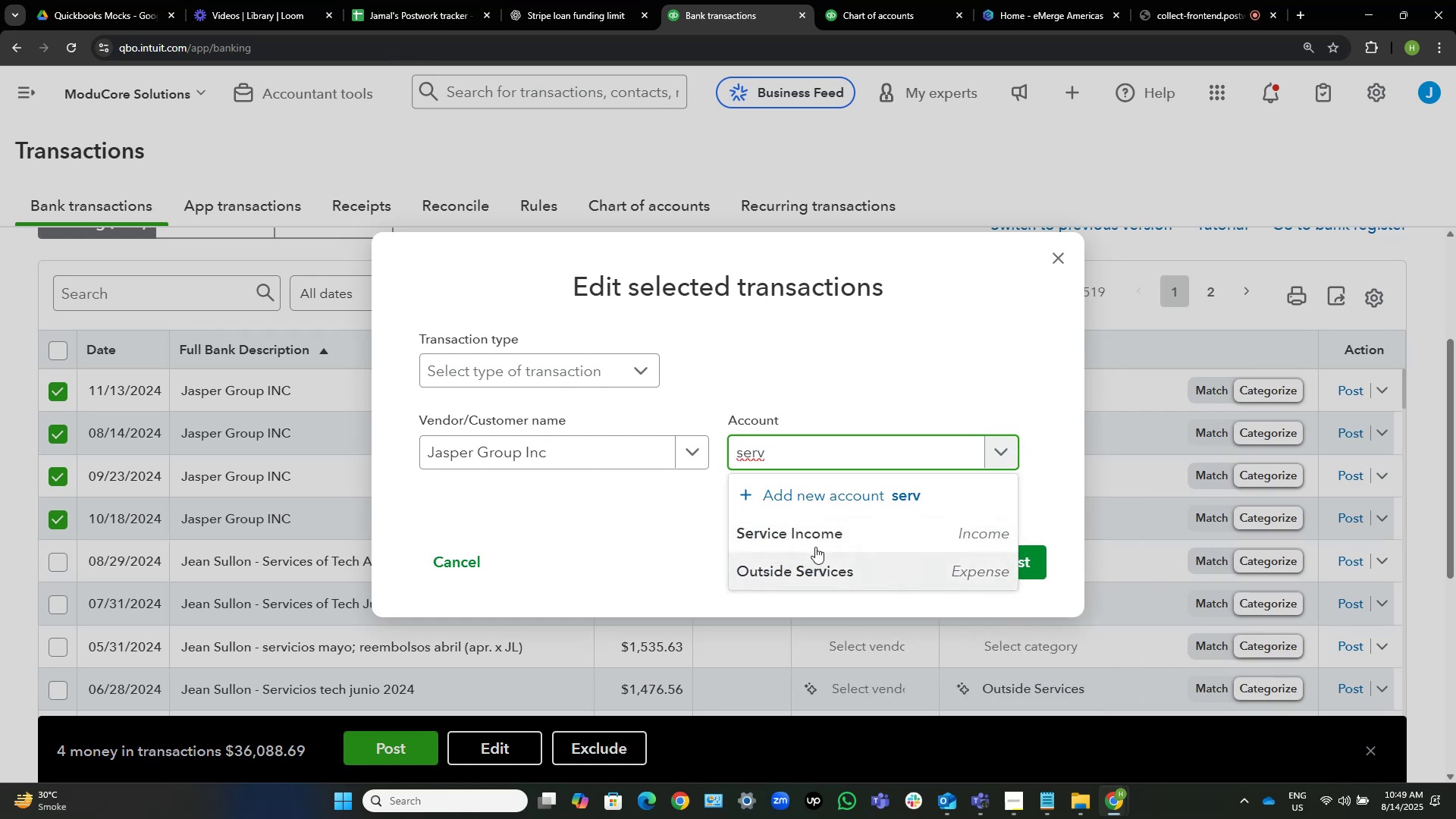 
wait(5.37)
 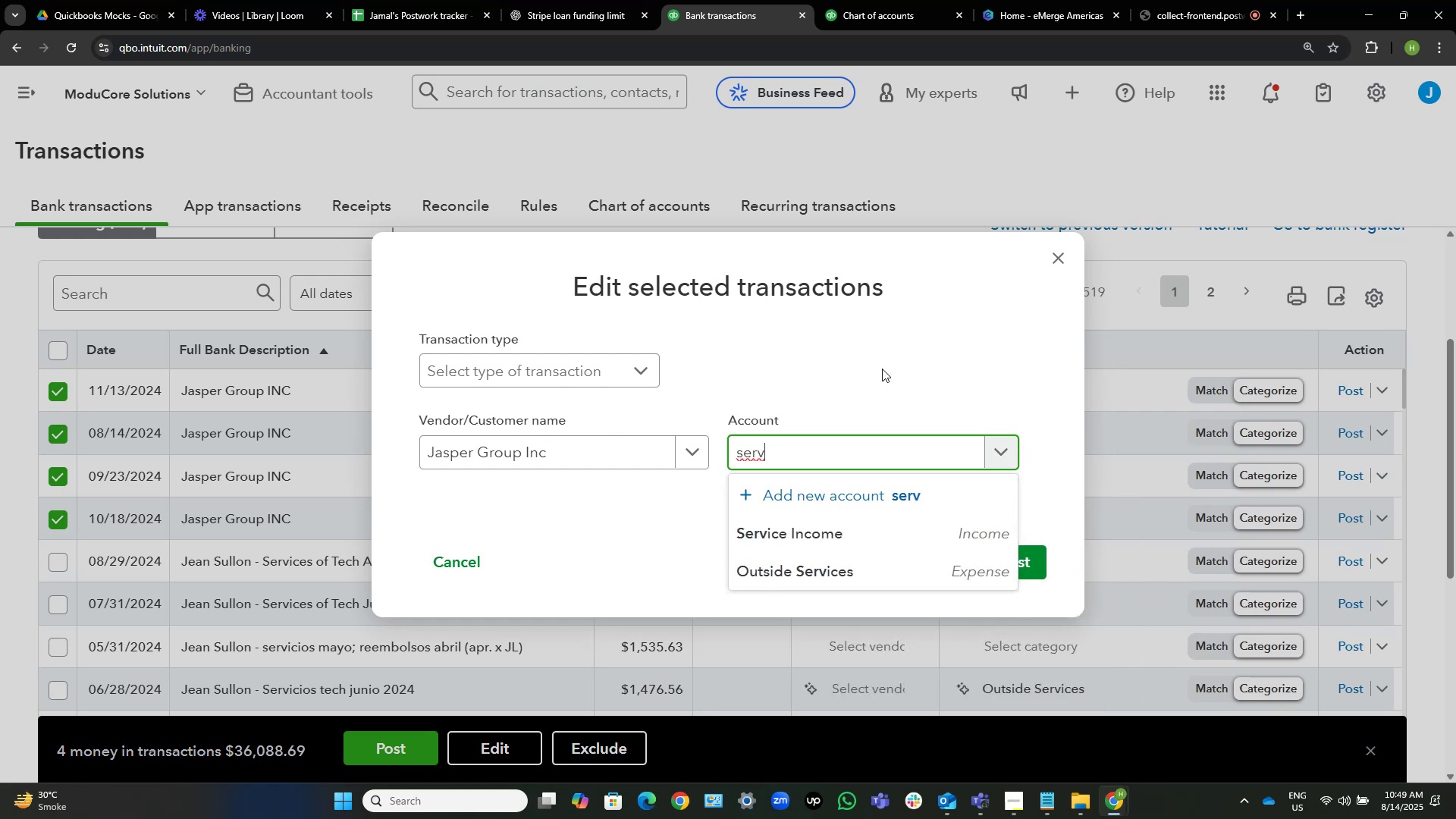 
left_click([819, 543])
 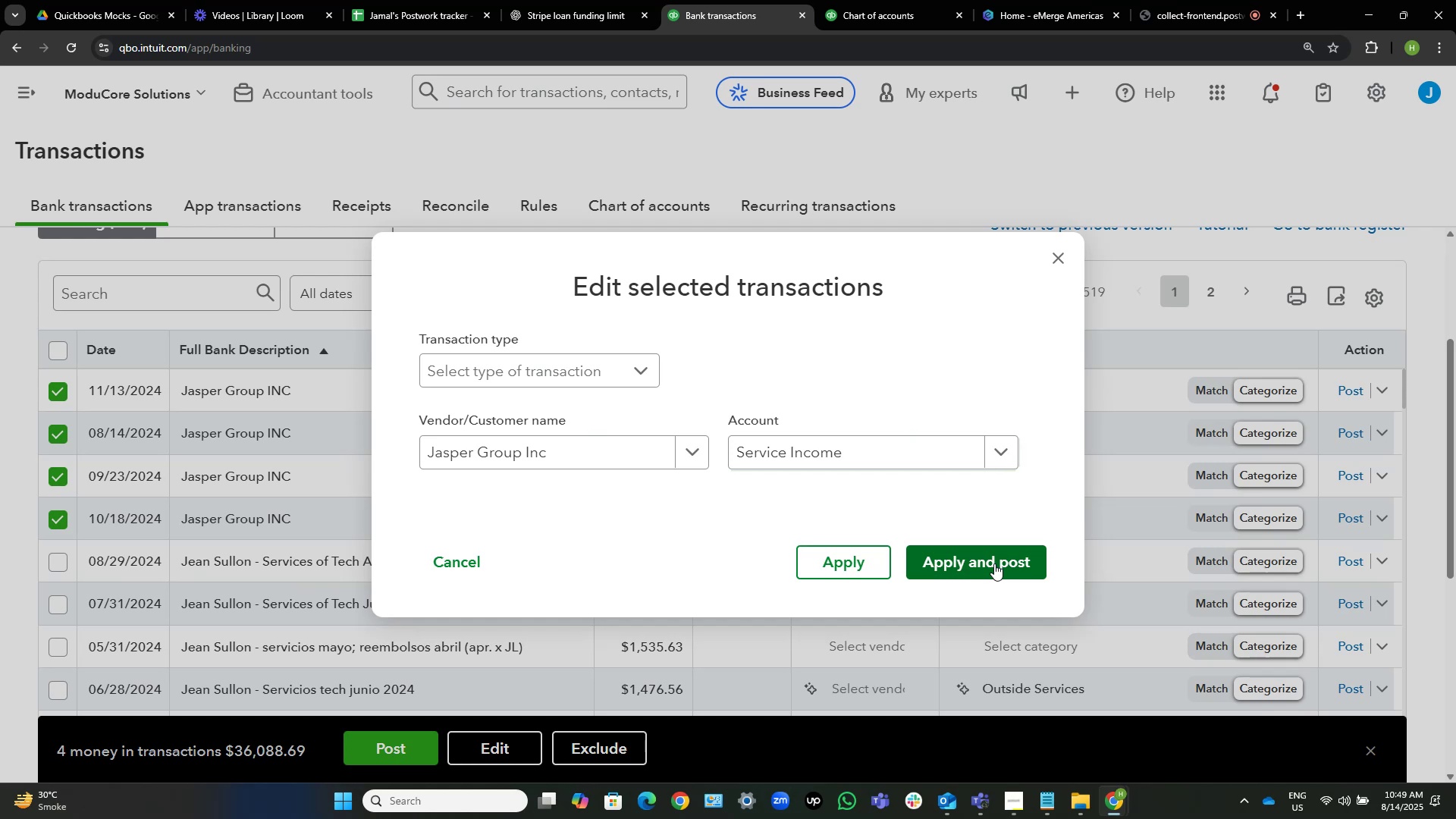 
wait(16.76)
 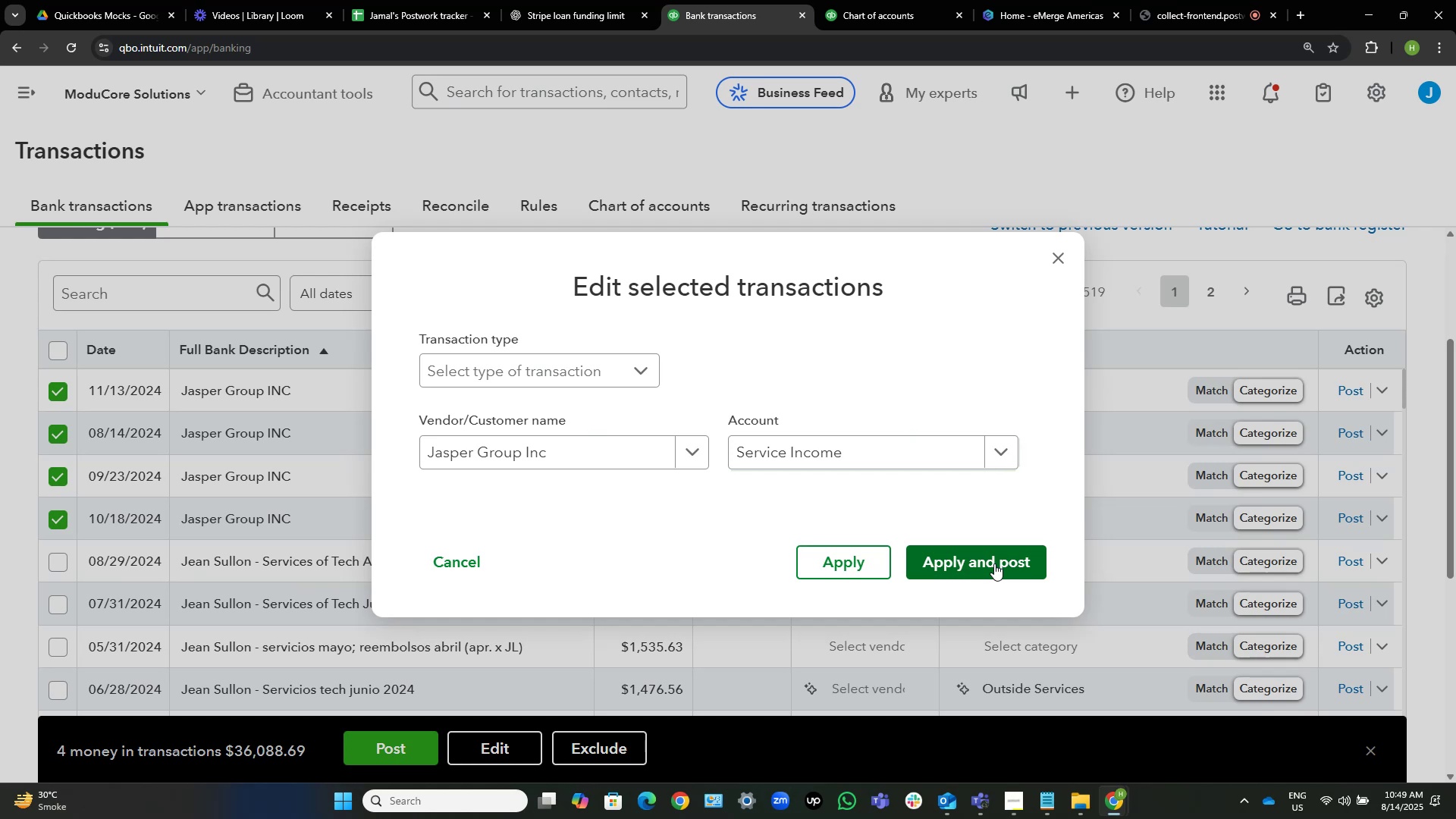 
left_click([994, 563])
 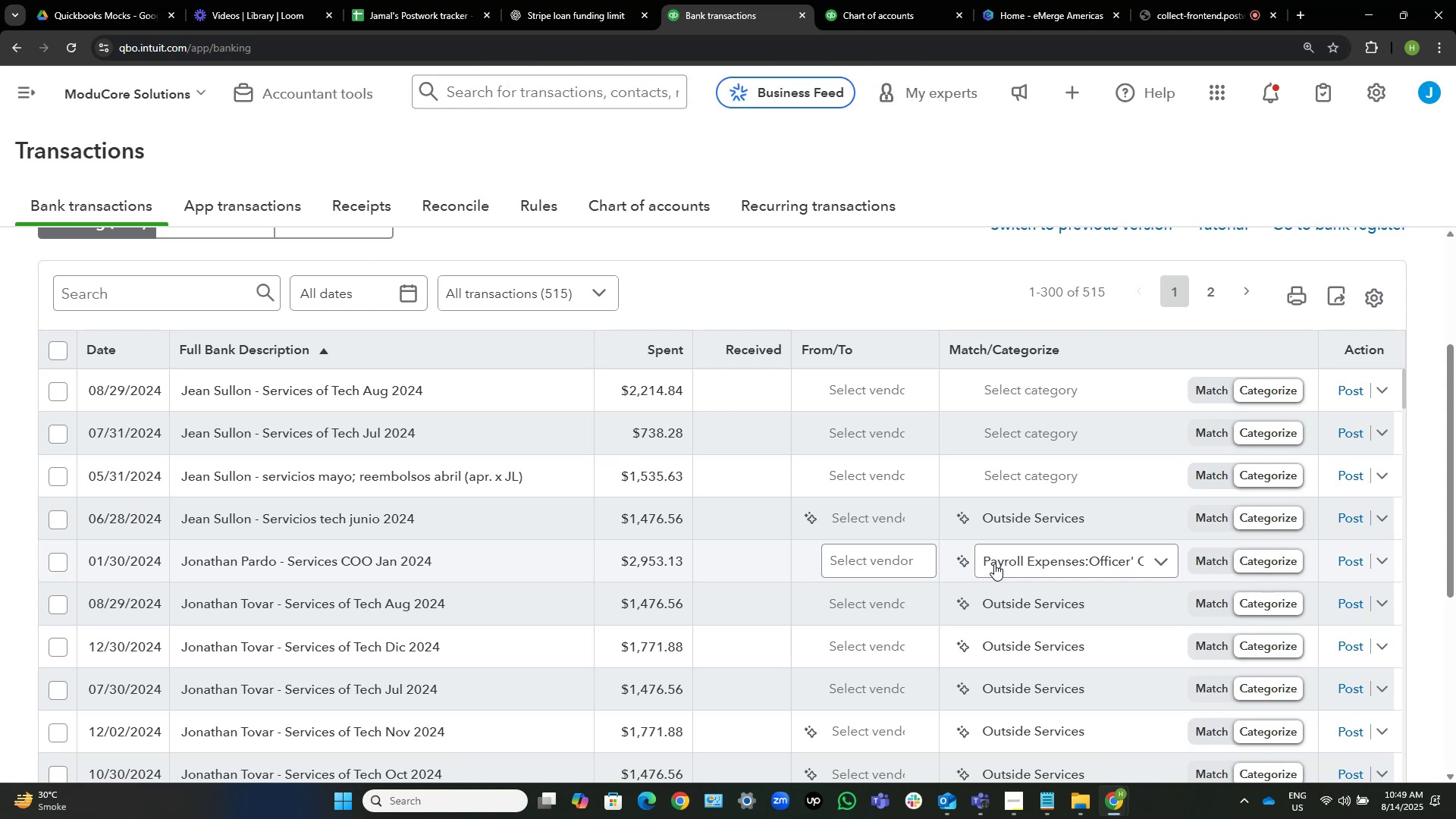 
wait(16.19)
 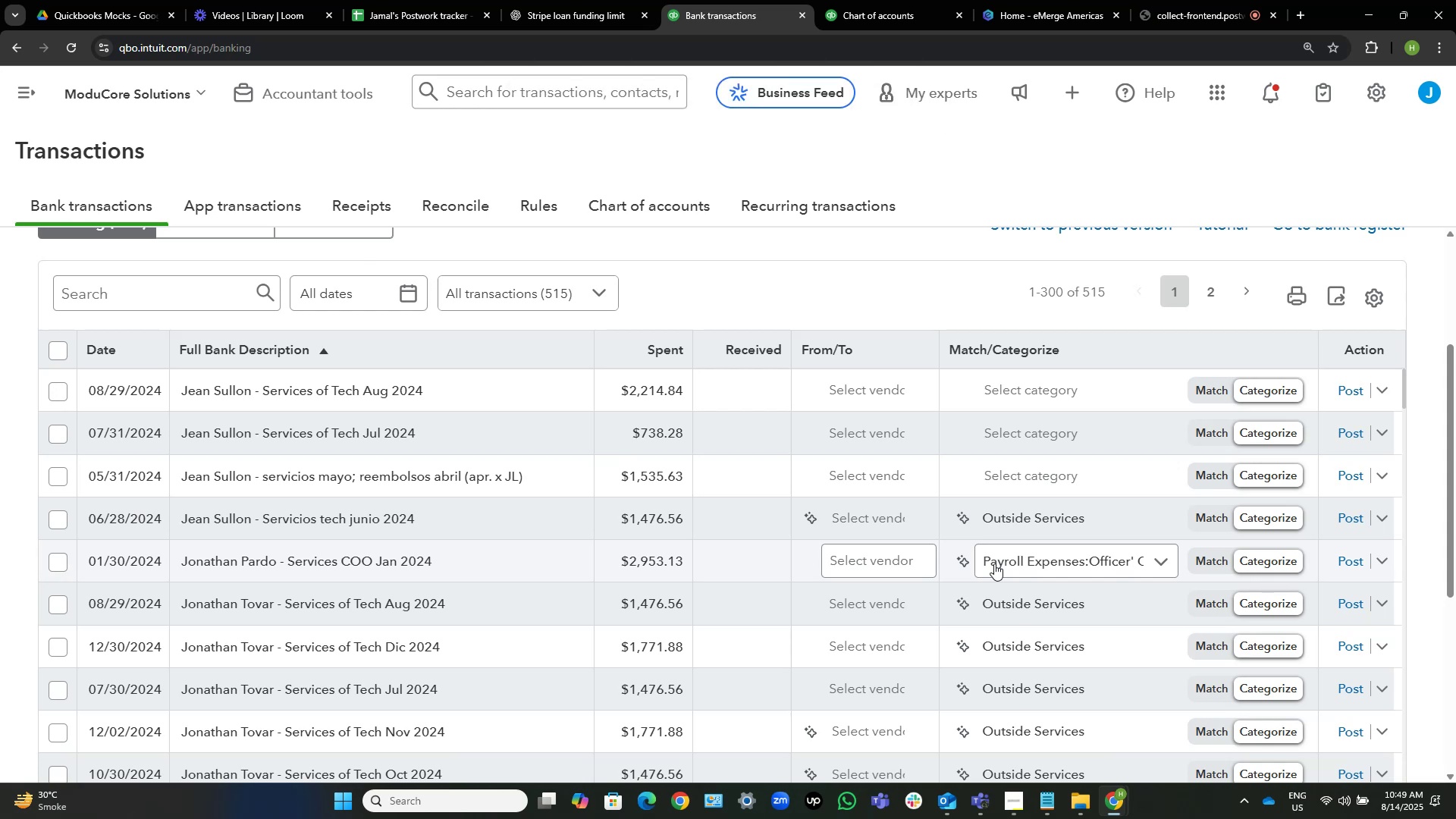 
left_click([398, 385])
 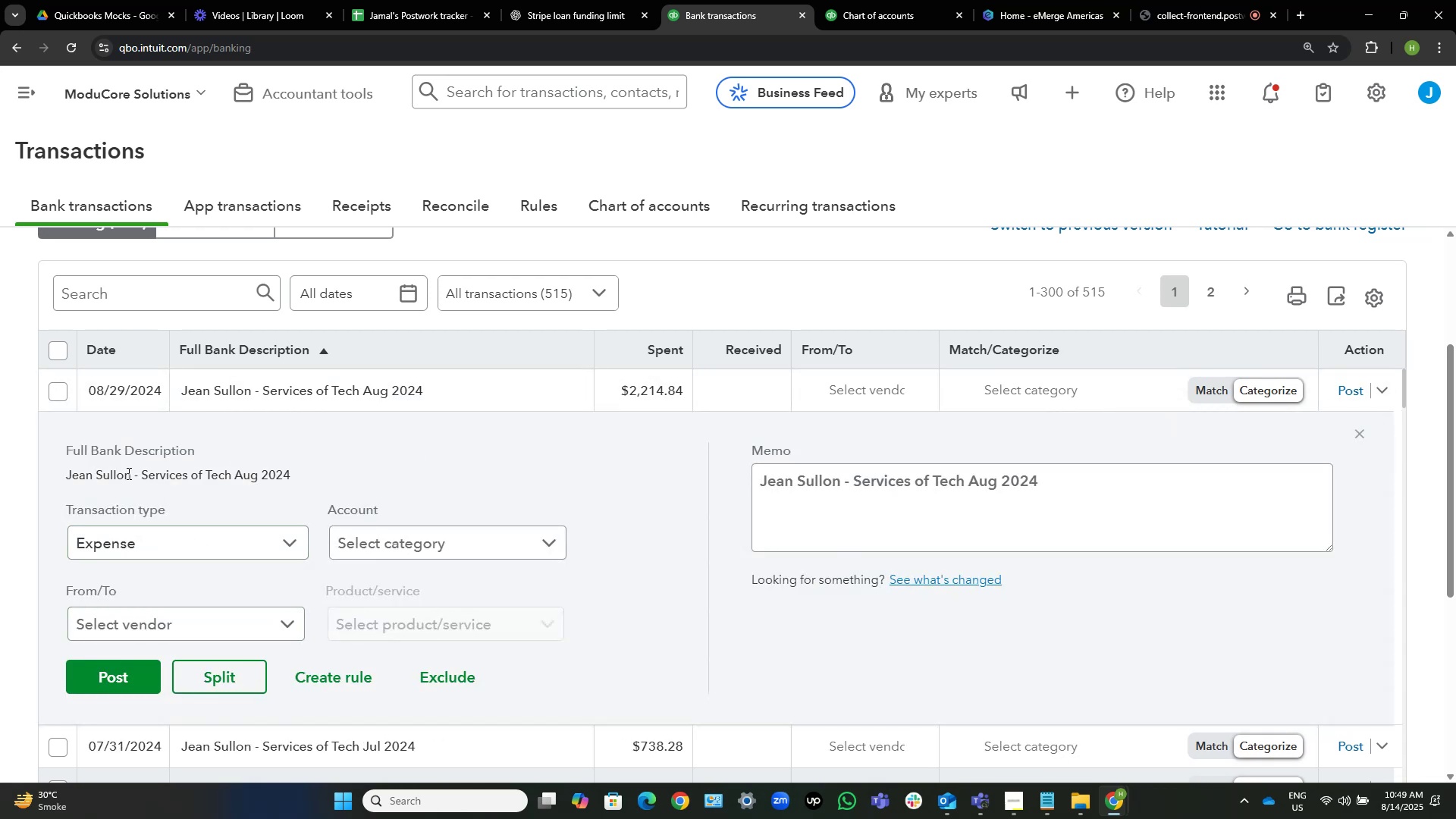 
wait(9.16)
 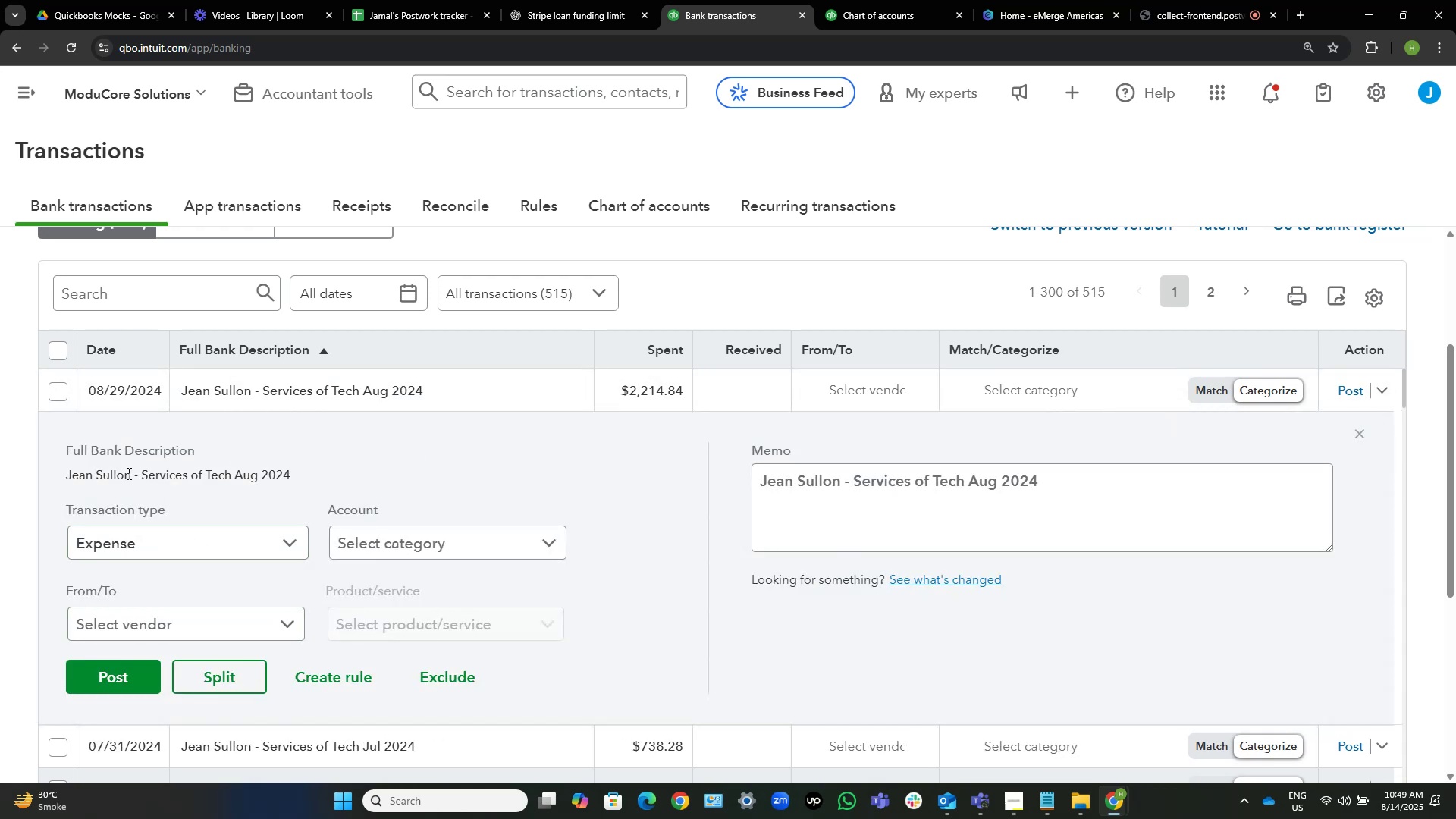 
left_click_drag(start_coordinate=[127, 473], to_coordinate=[36, 462])
 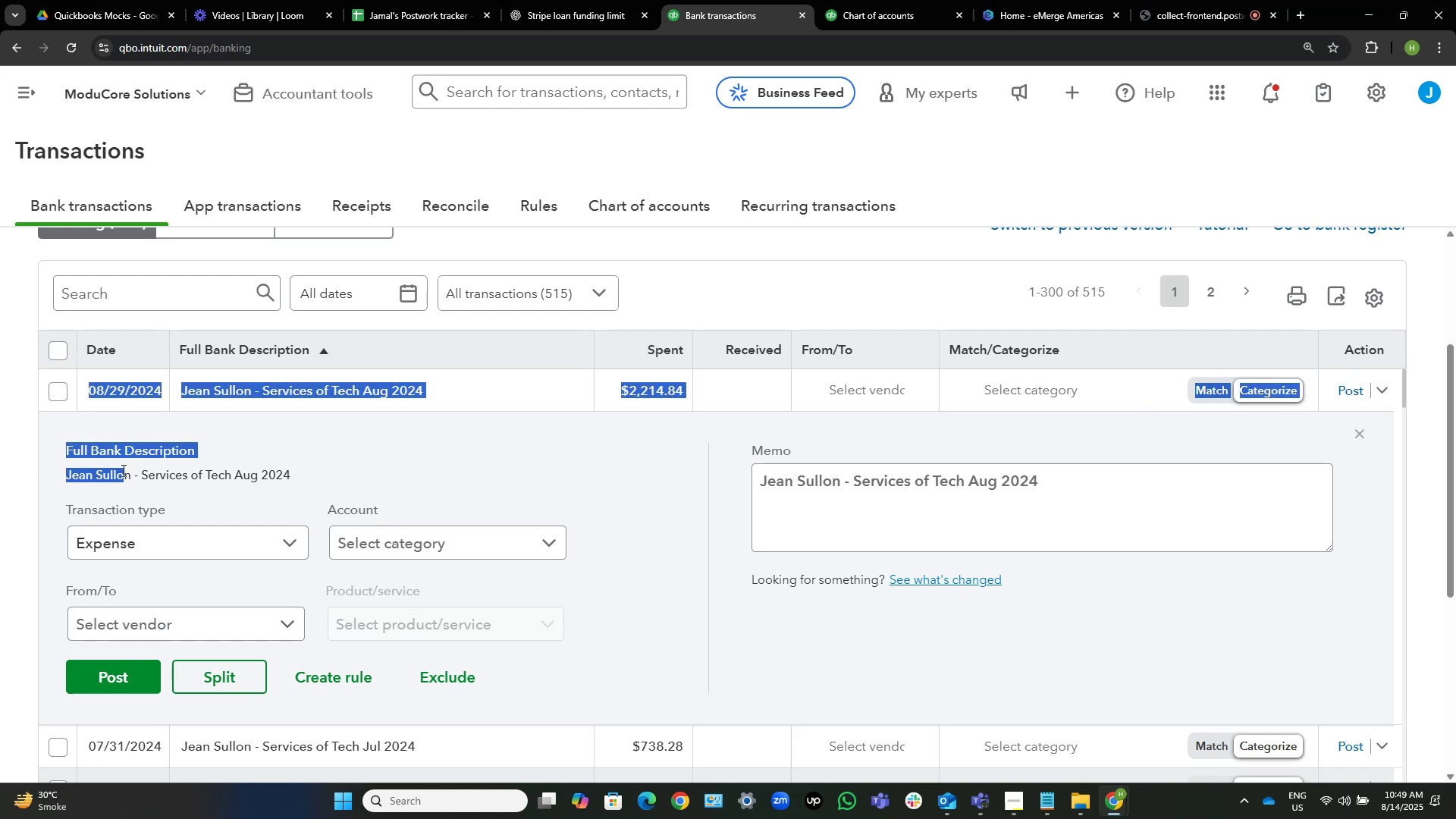 
left_click([122, 470])
 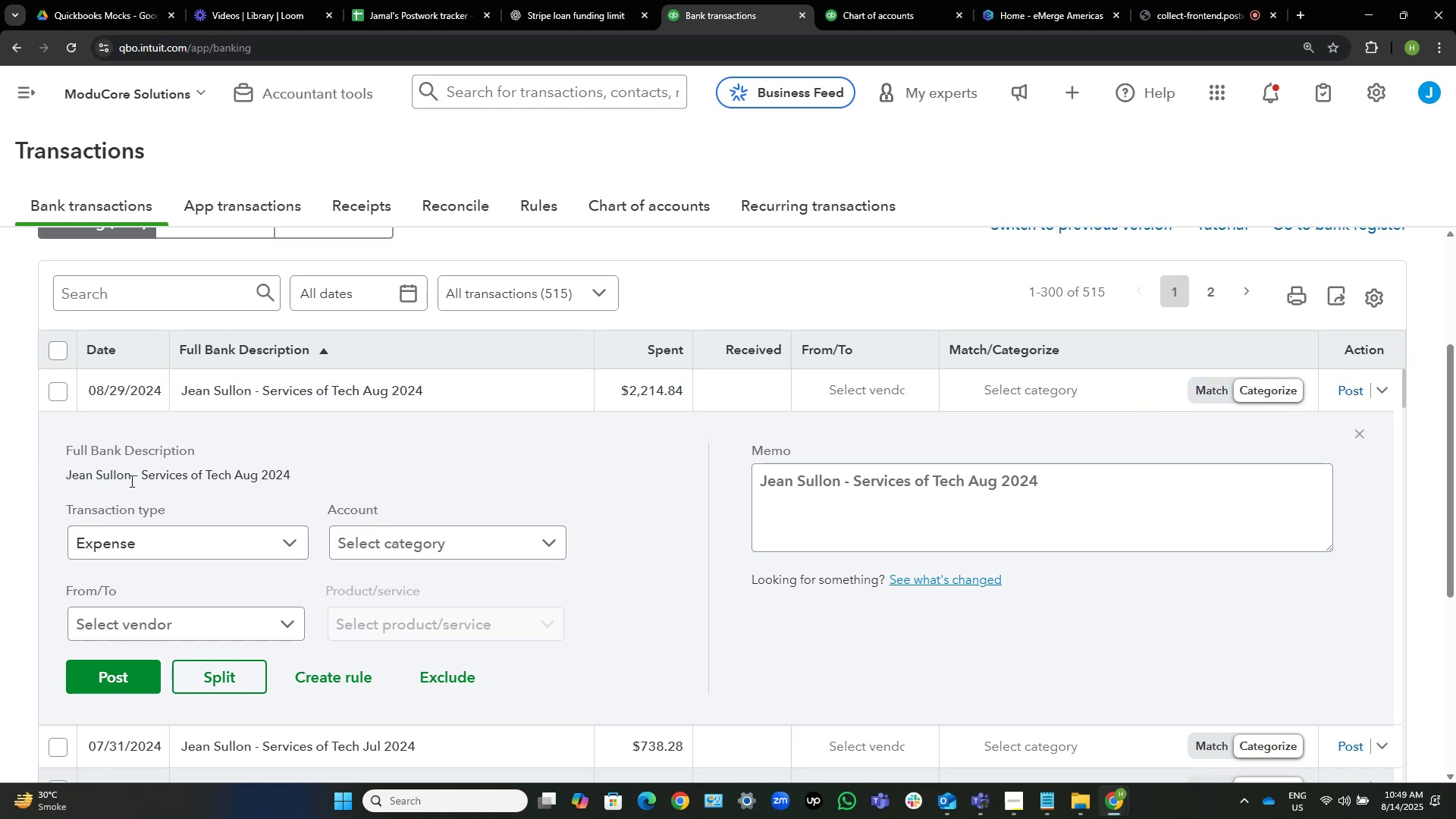 
left_click_drag(start_coordinate=[130, 481], to_coordinate=[40, 476])
 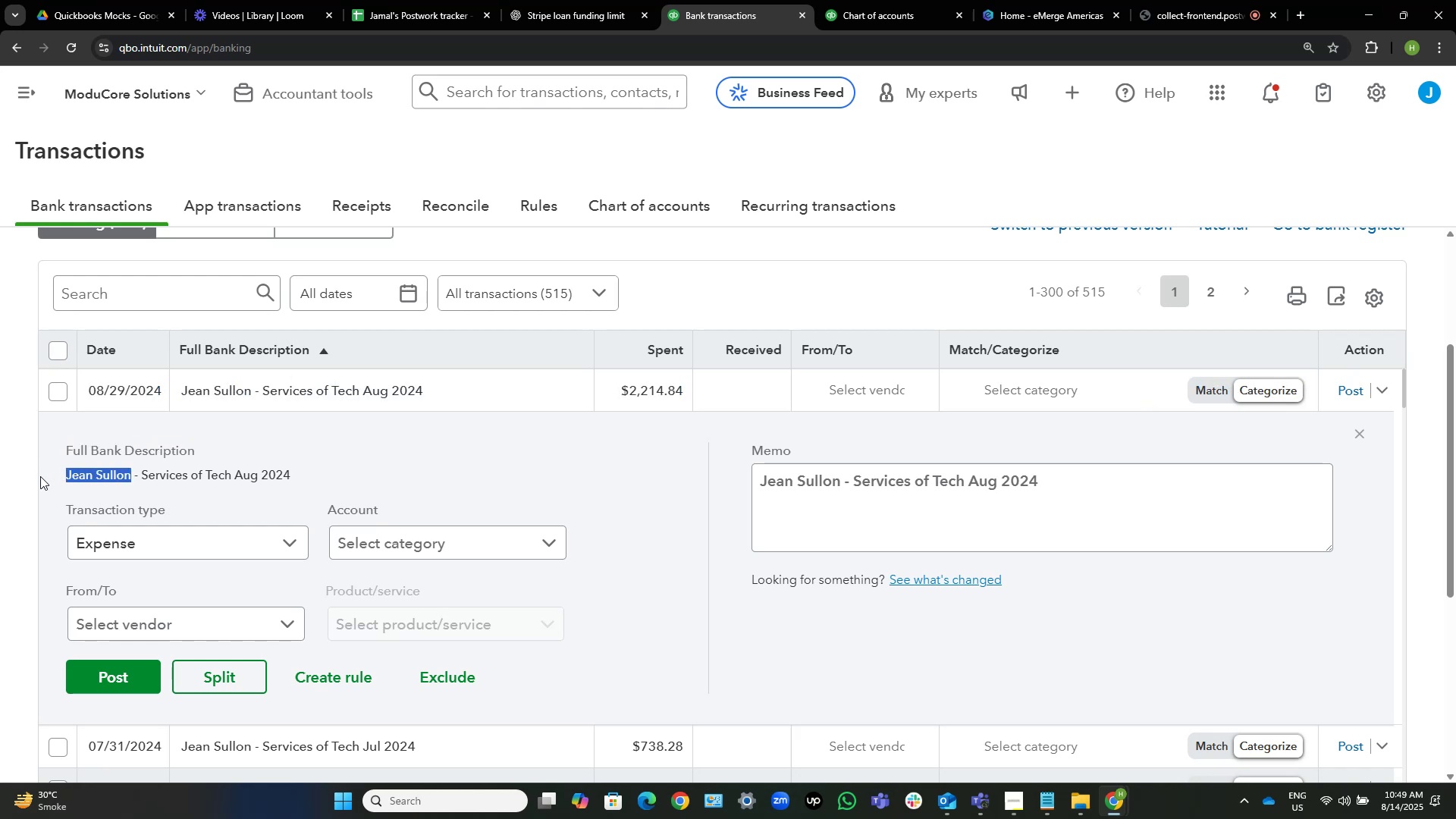 
key(Control+C)
 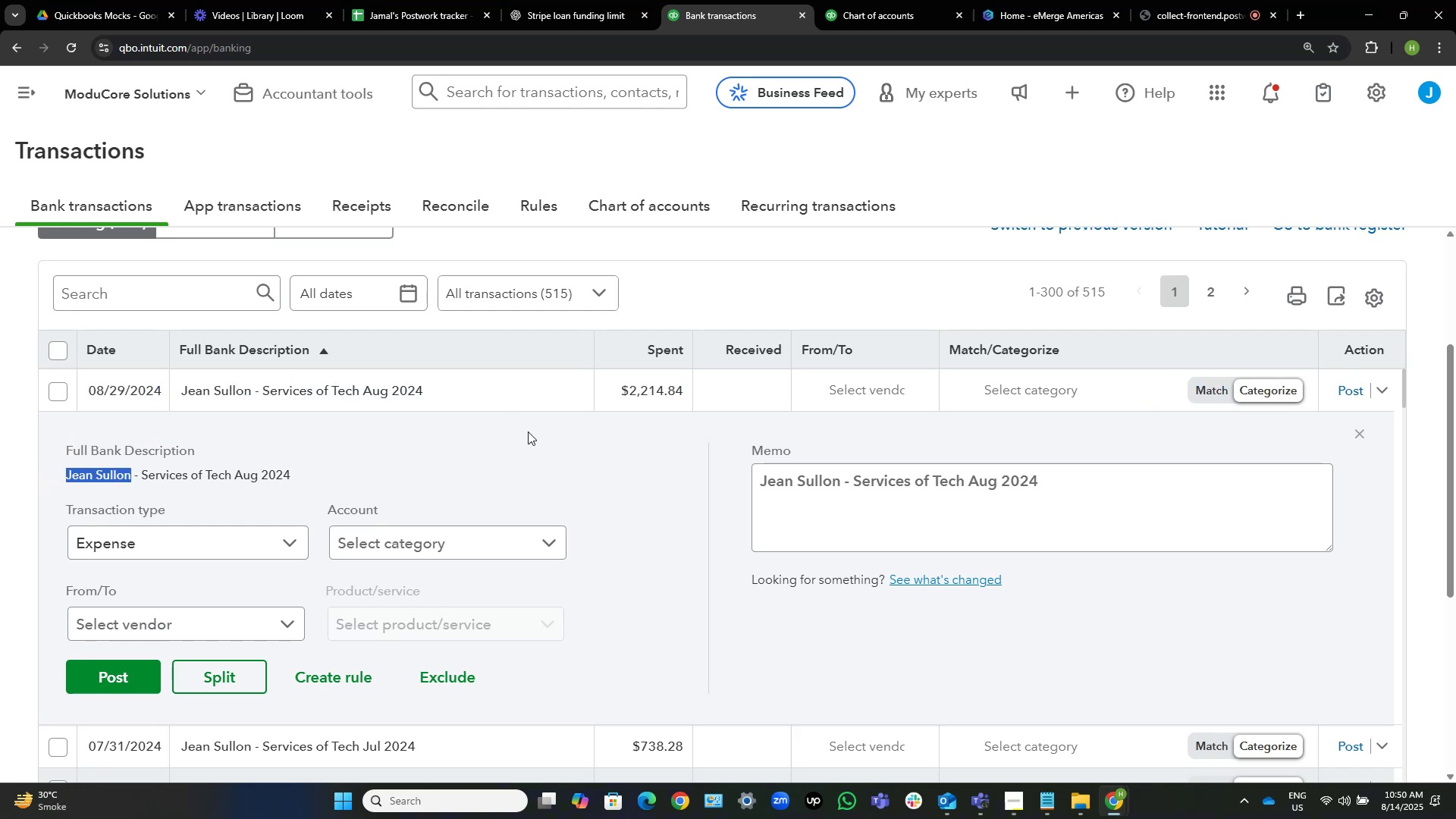 
left_click([461, 394])
 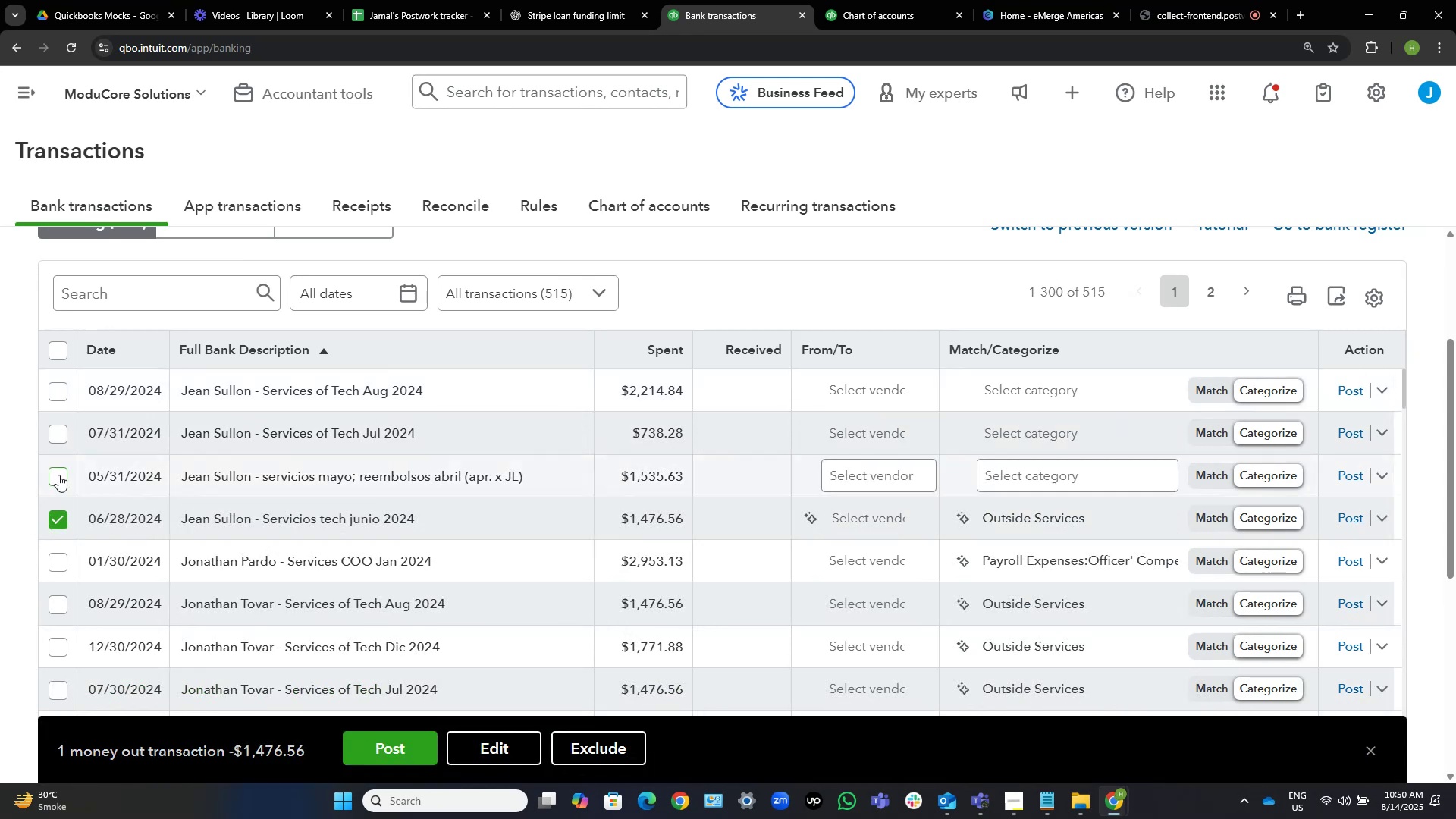 
wait(6.16)
 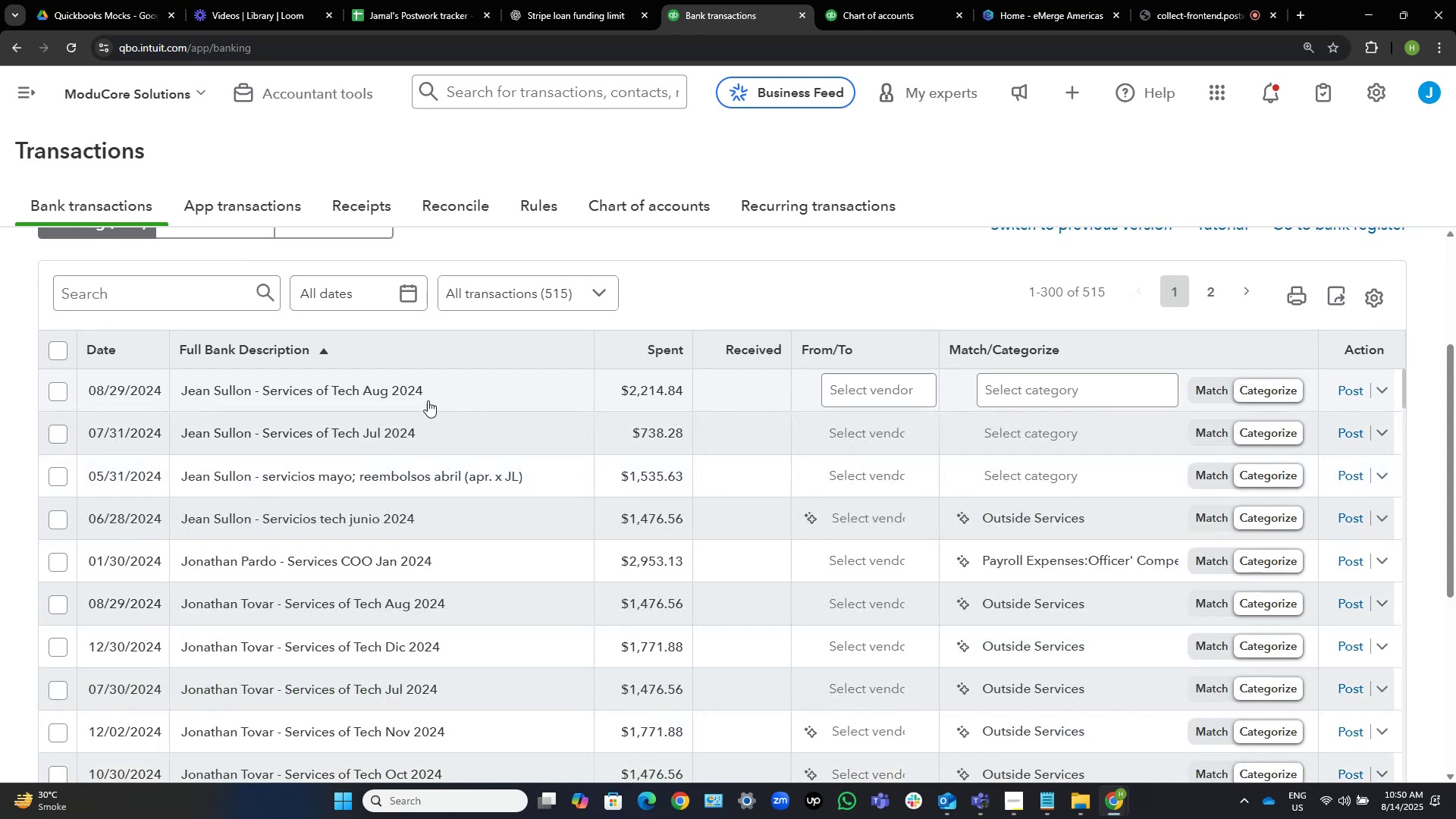 
left_click([55, 475])
 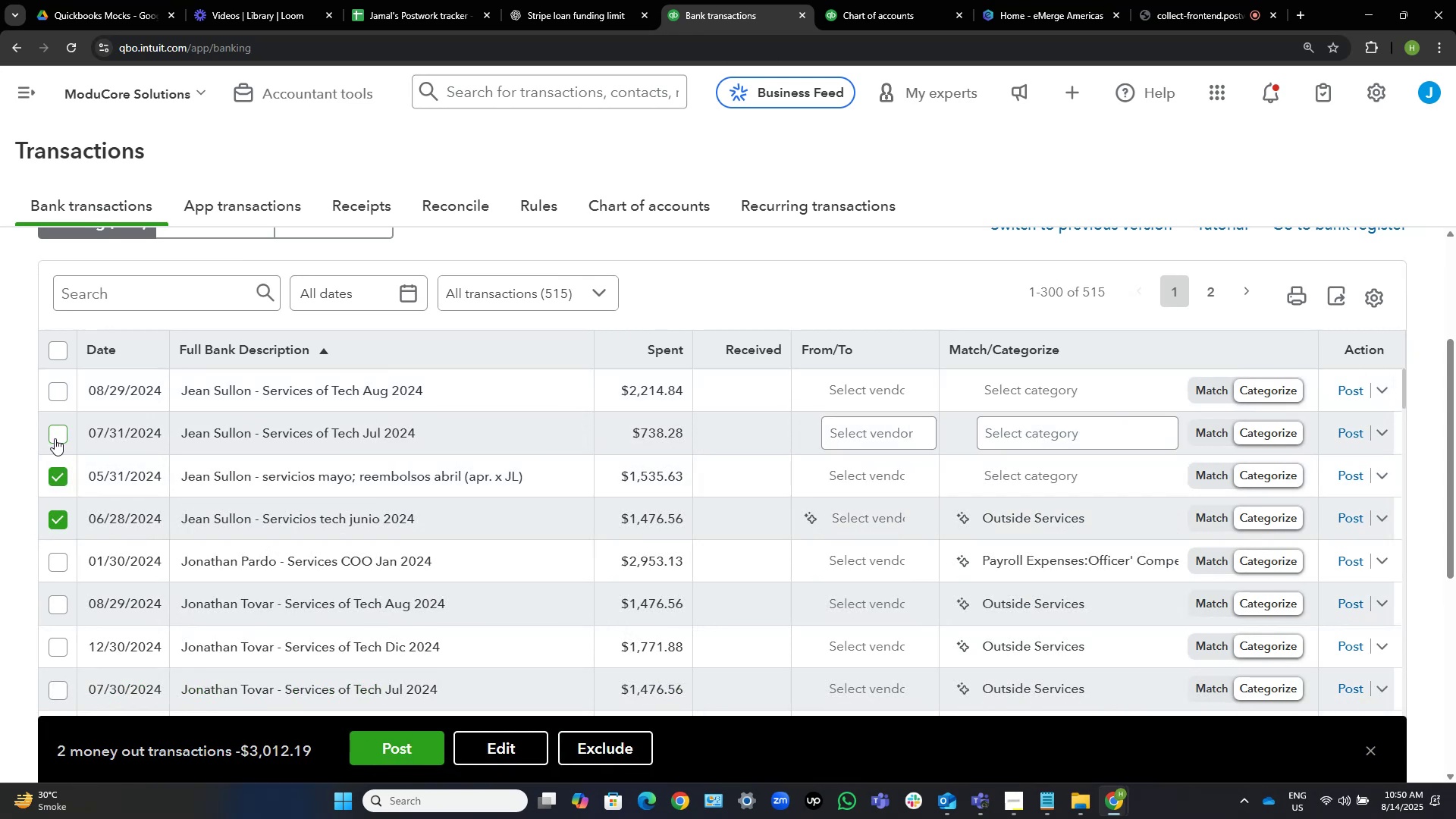 
left_click([55, 438])
 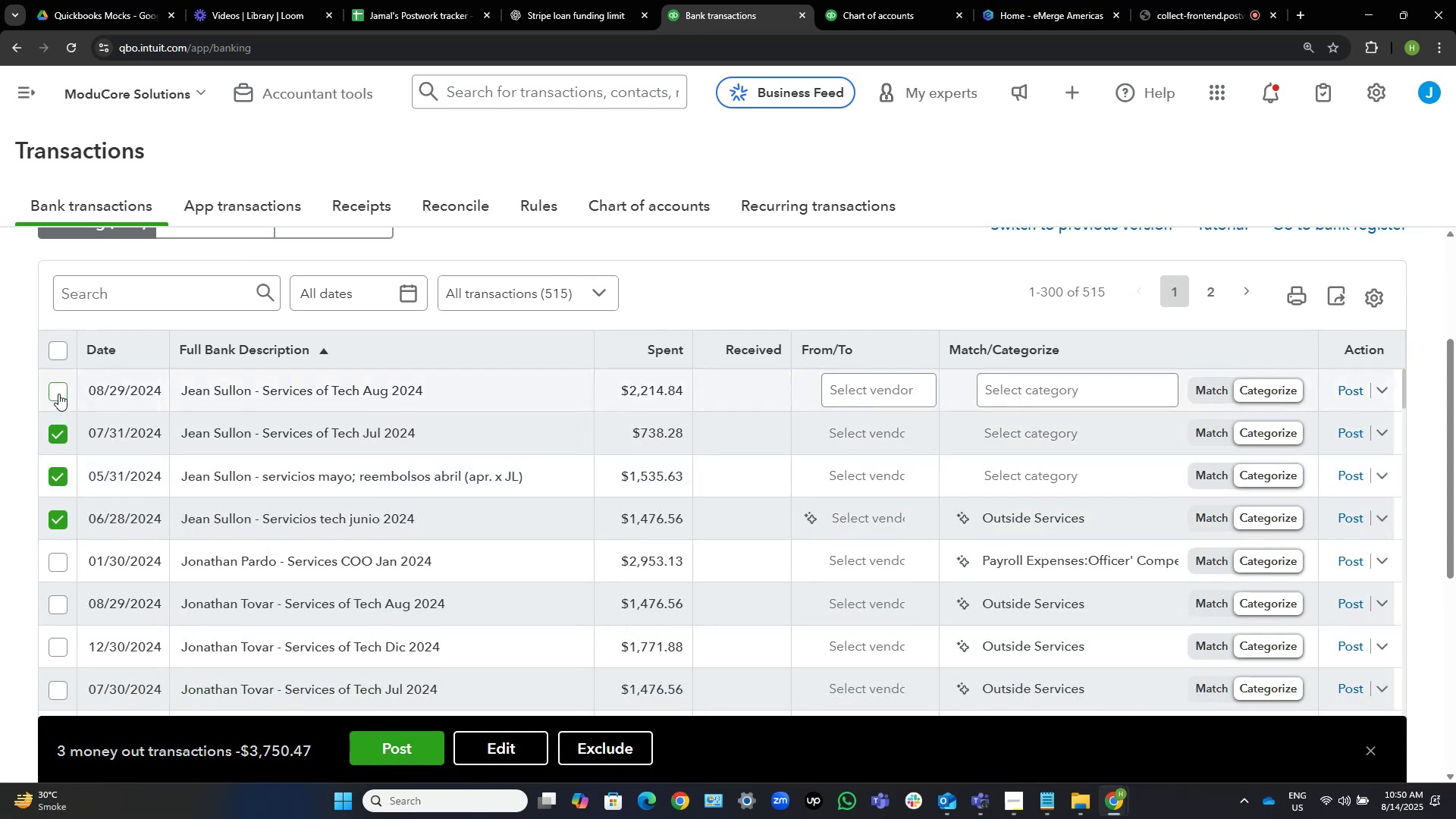 
left_click([58, 395])
 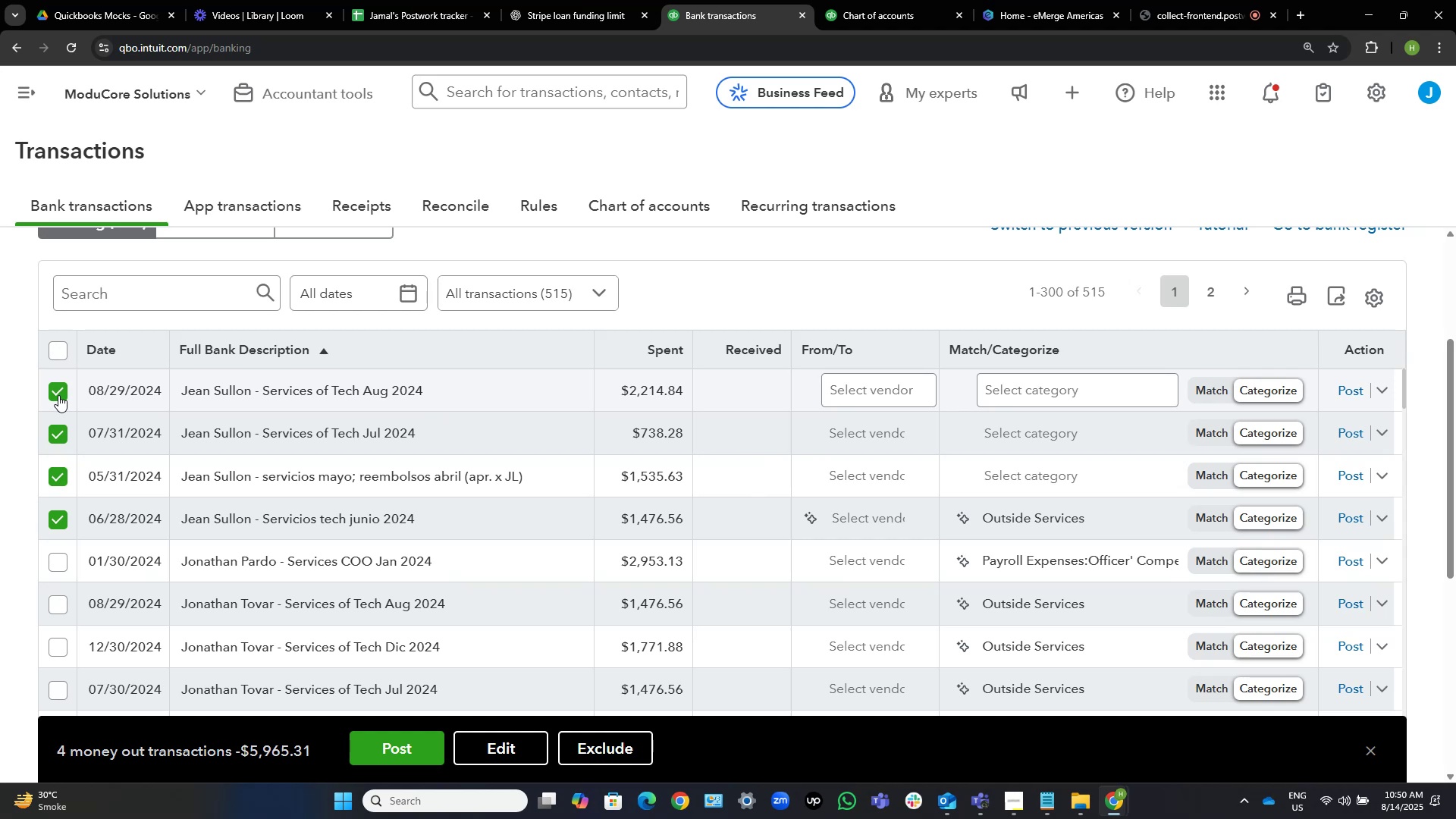 
wait(15.37)
 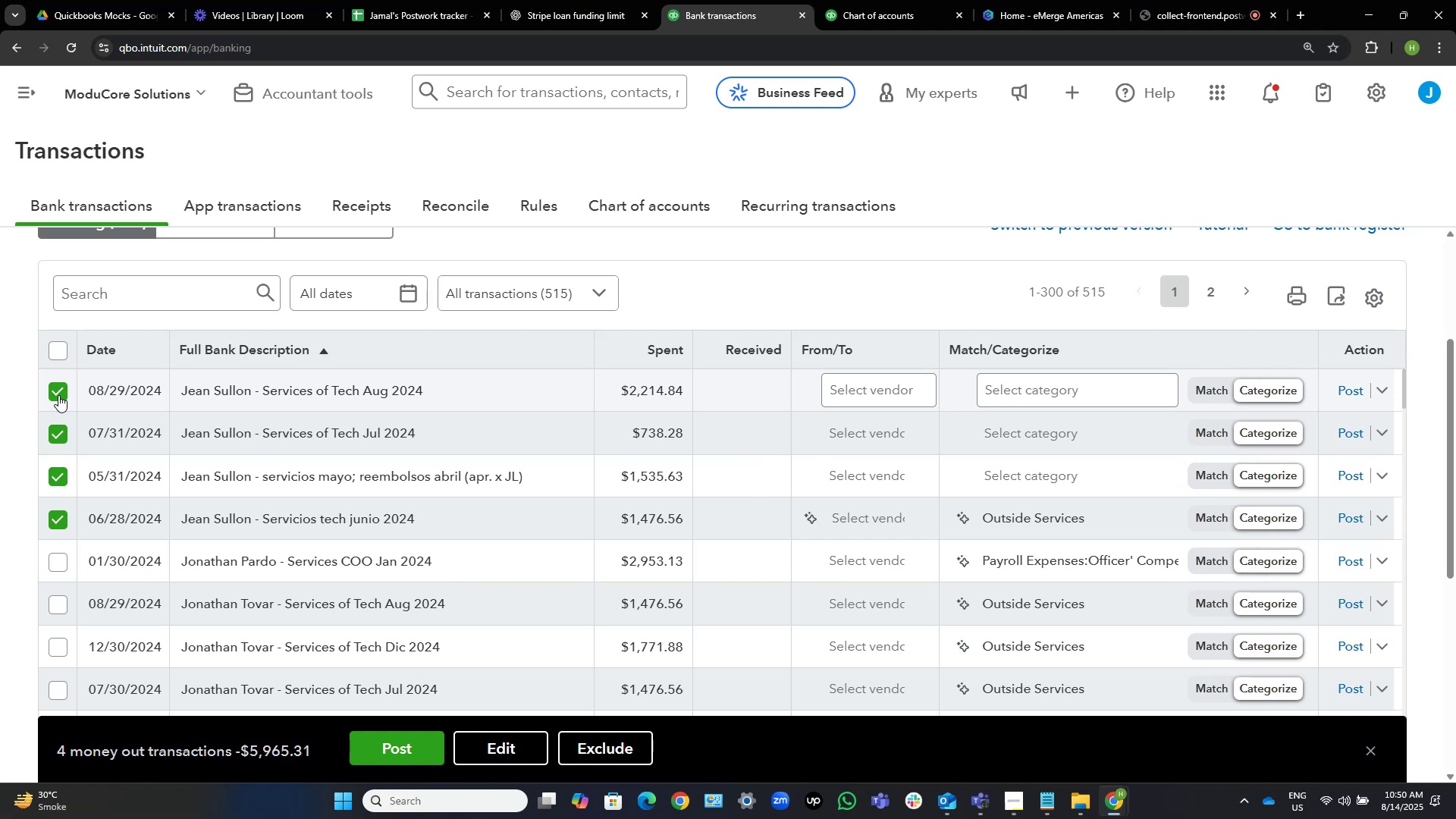 
left_click([513, 747])
 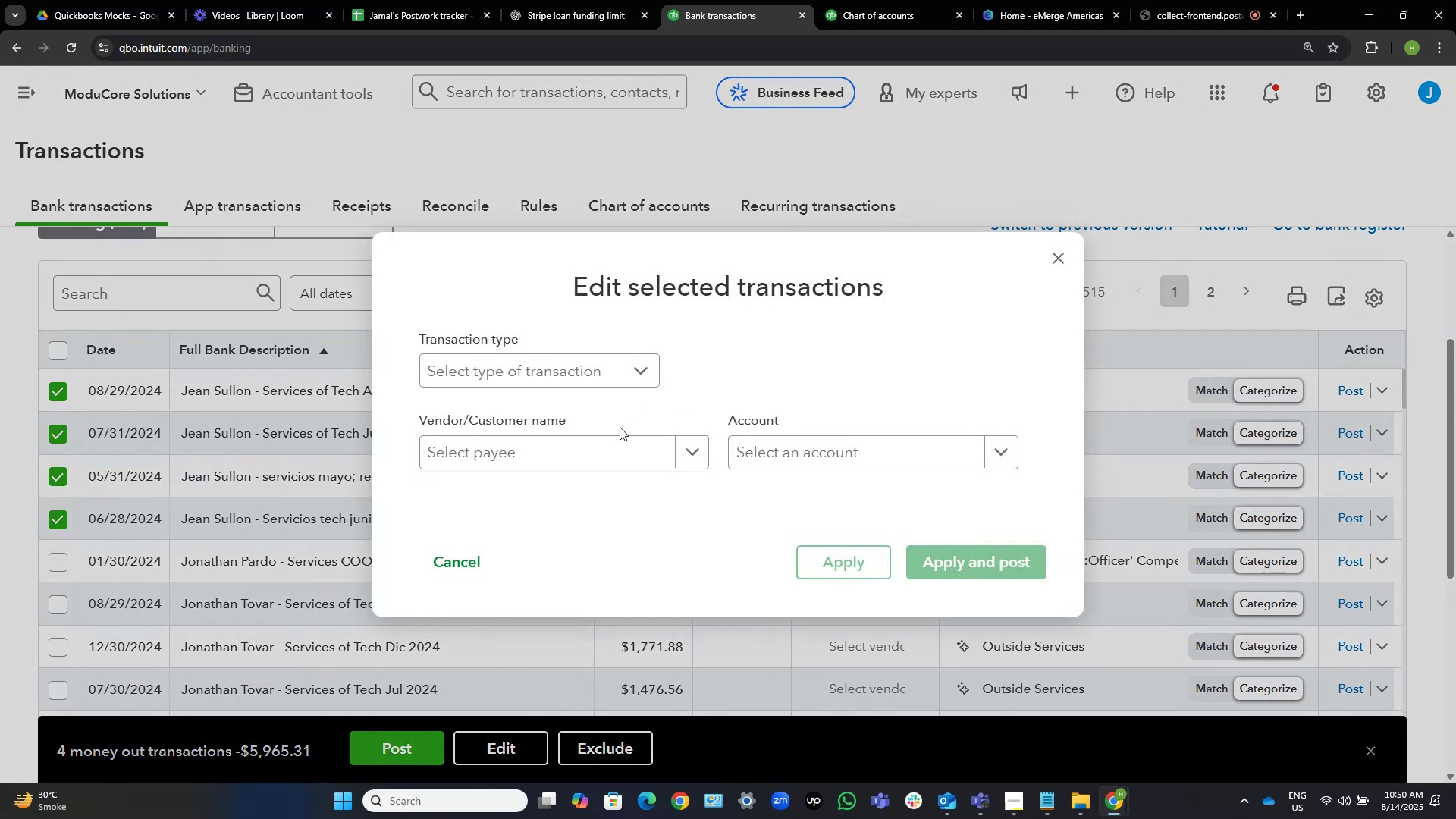 
left_click([542, 445])
 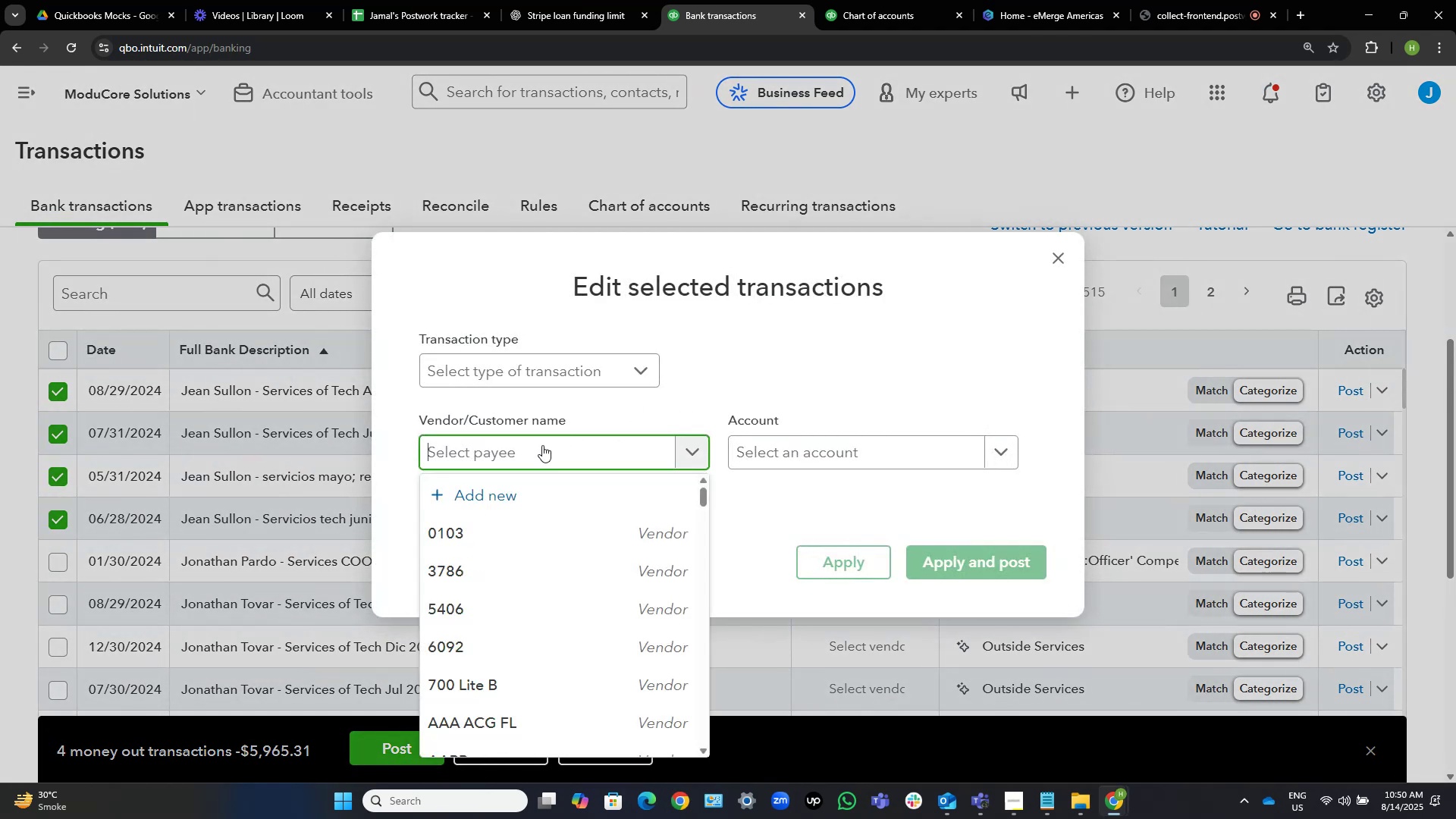 
key(Control+V)
 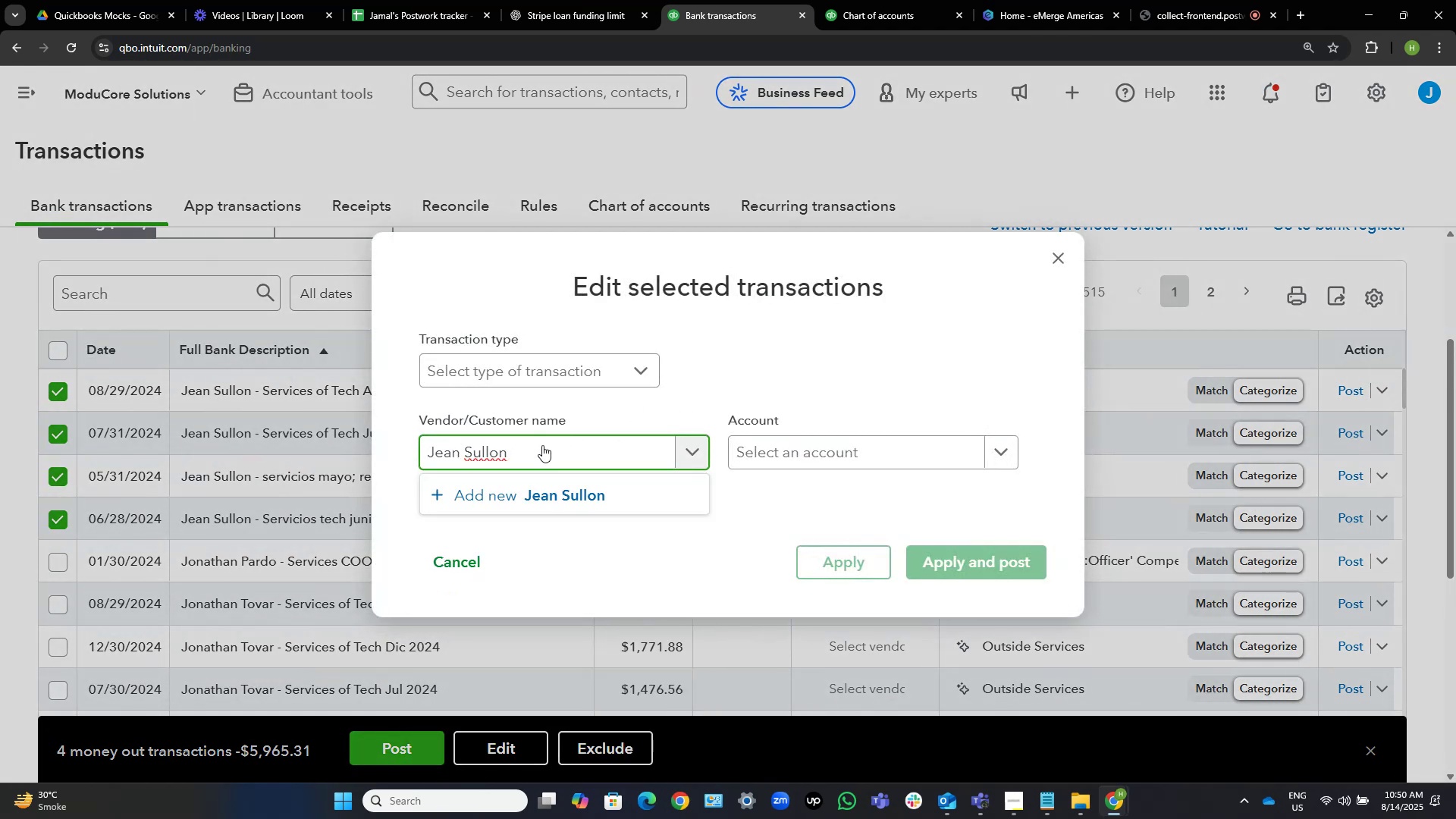 
key(ArrowLeft)
 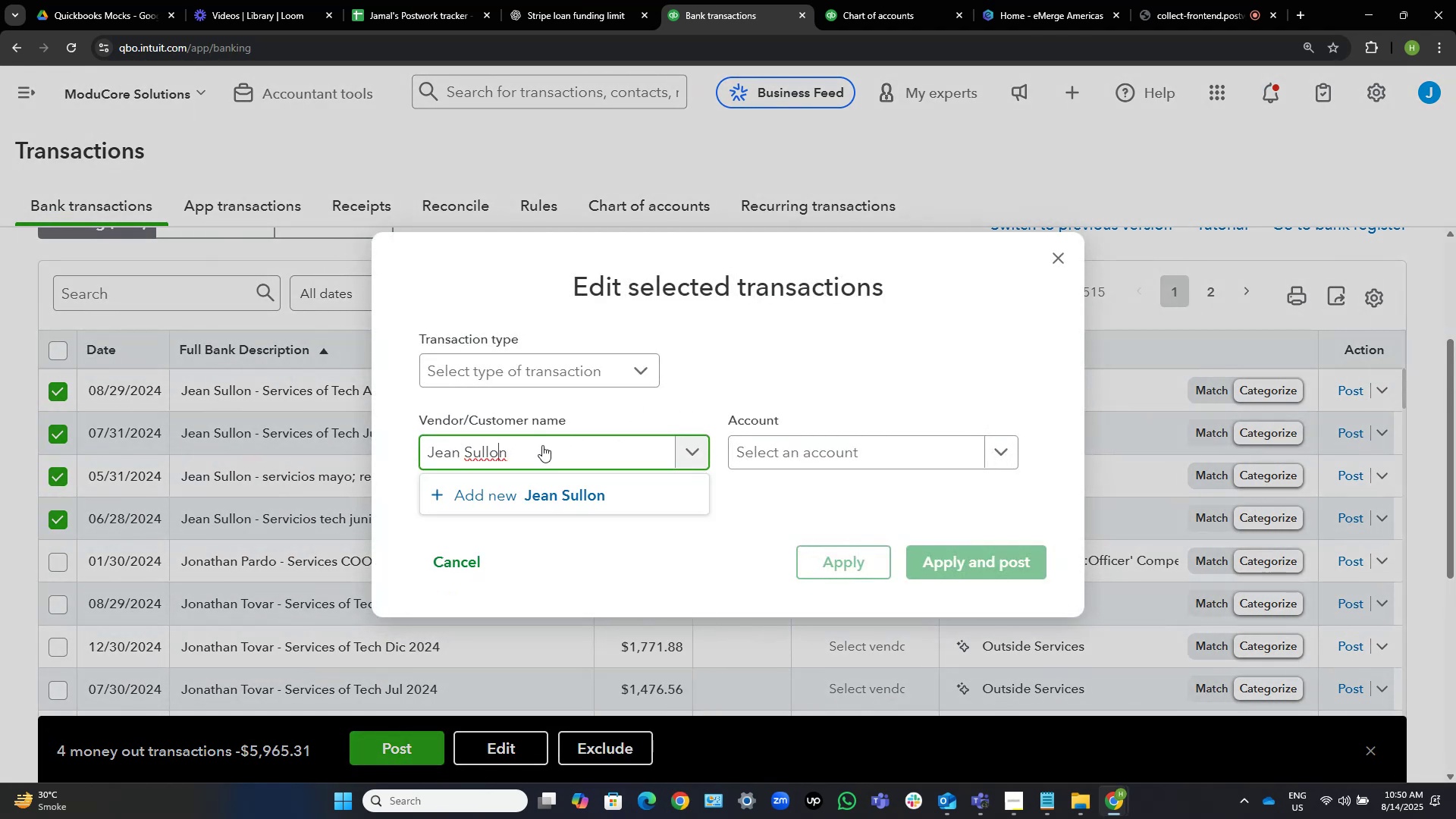 
key(ArrowRight)
 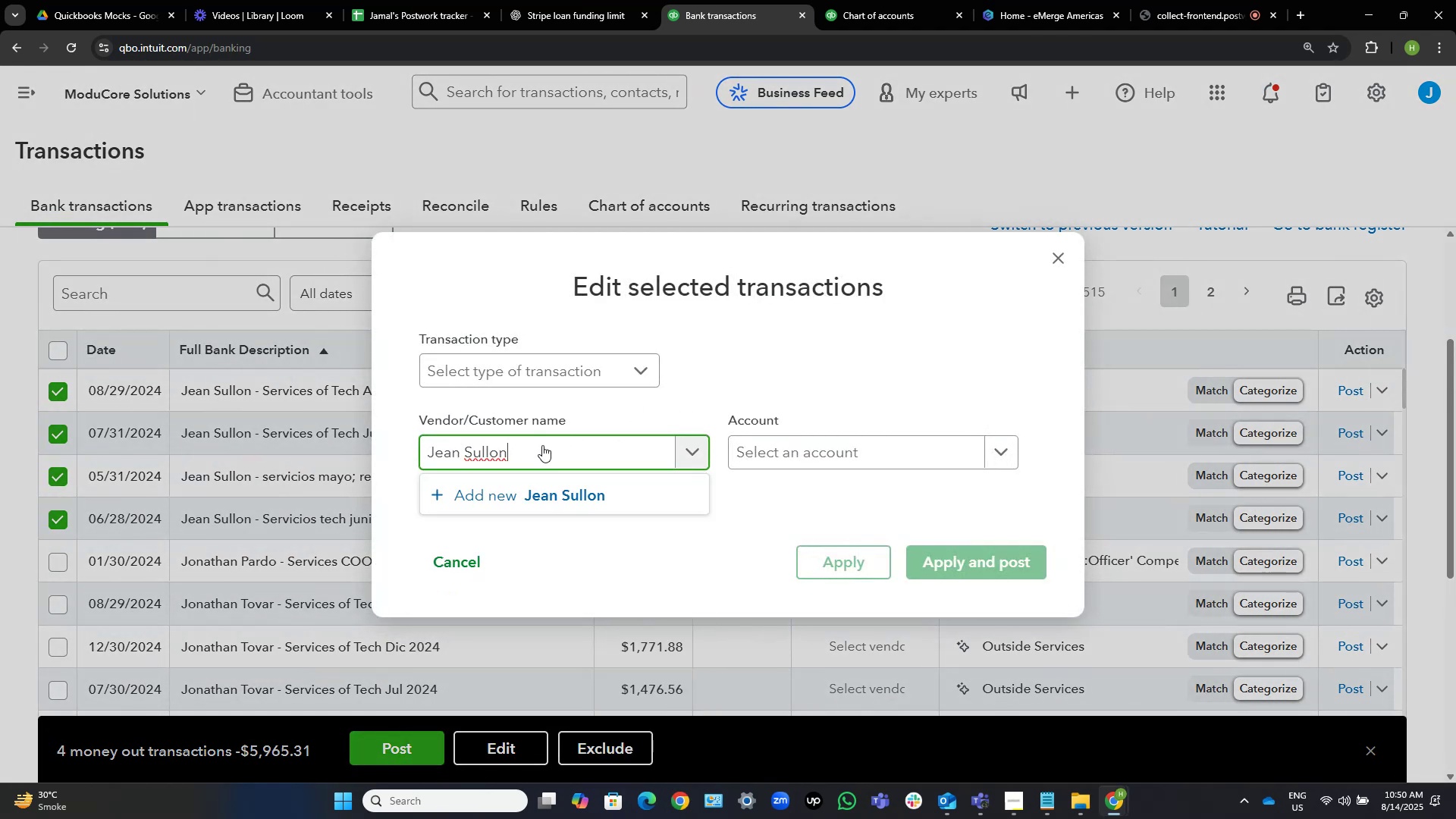 
key(ArrowRight)
 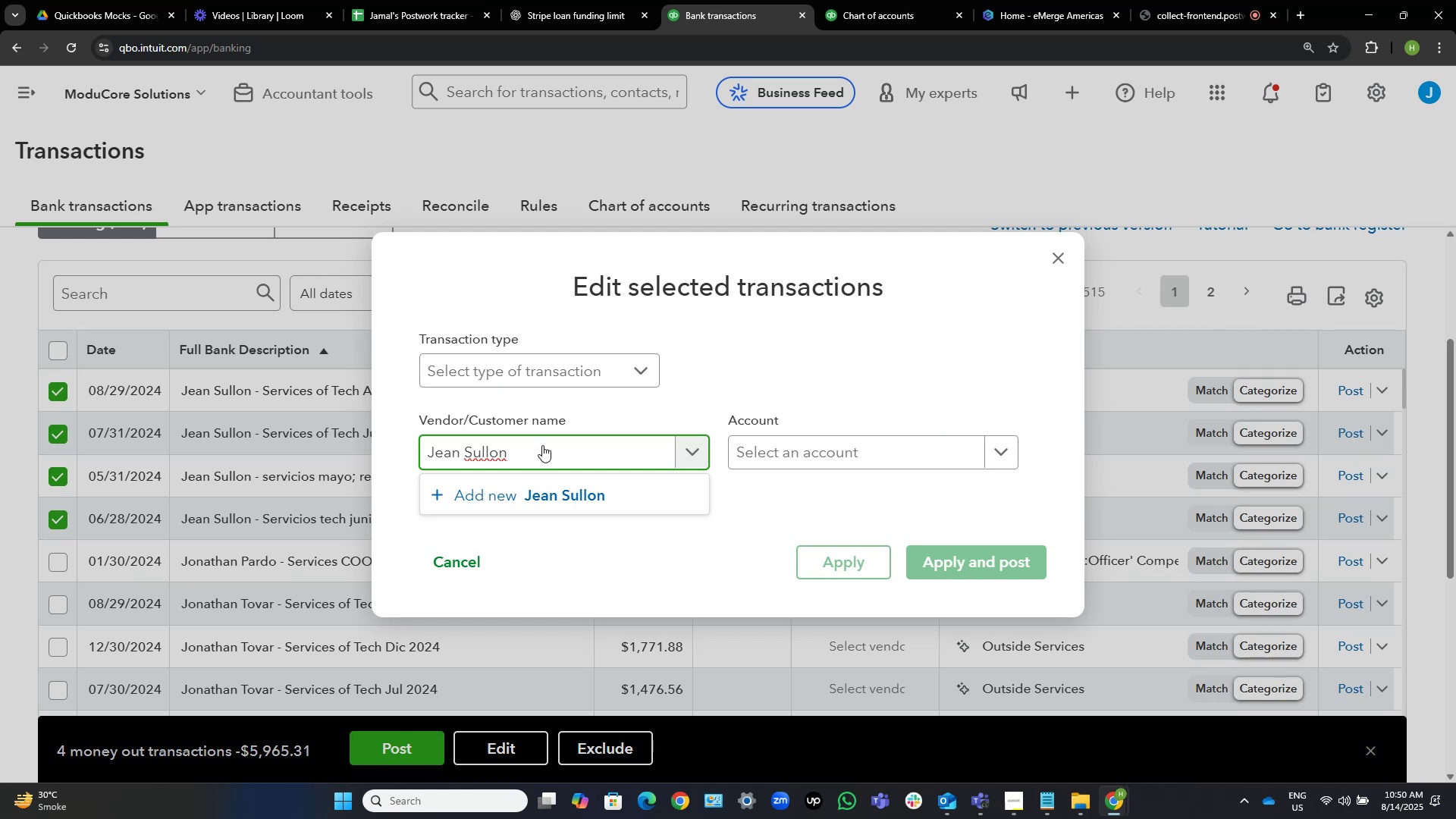 
wait(16.08)
 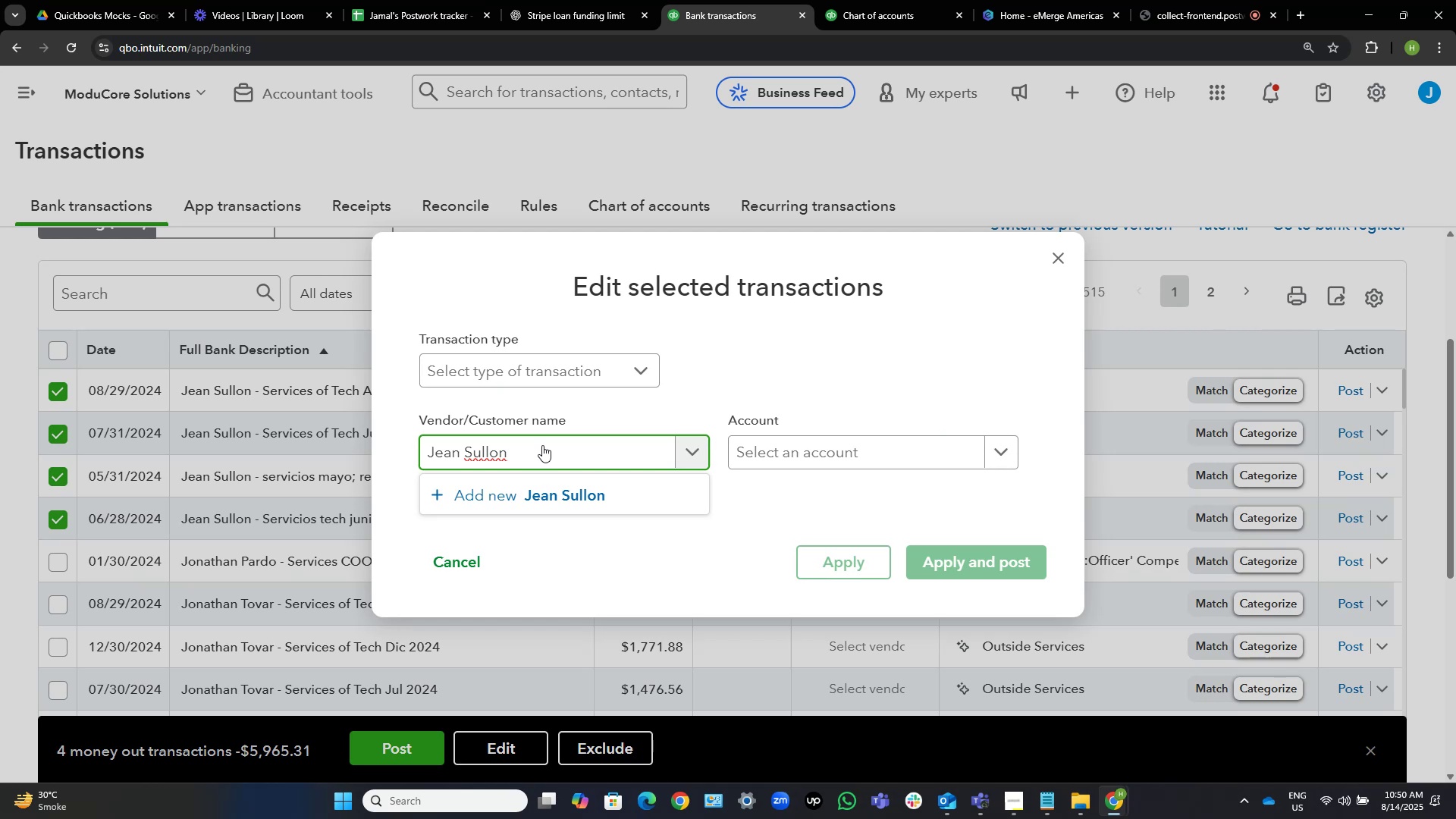 
left_click([582, 483])
 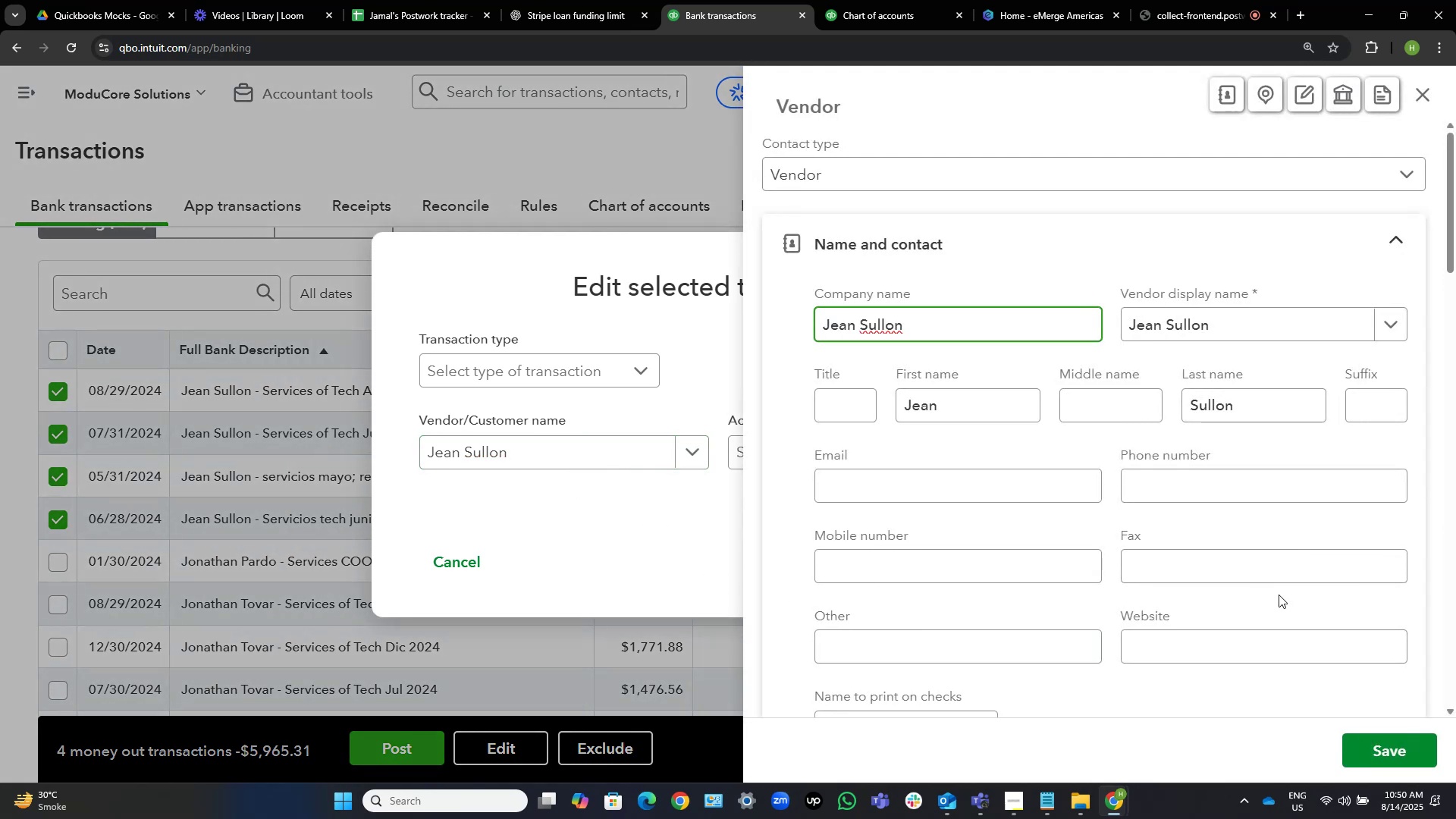 
left_click([1390, 755])
 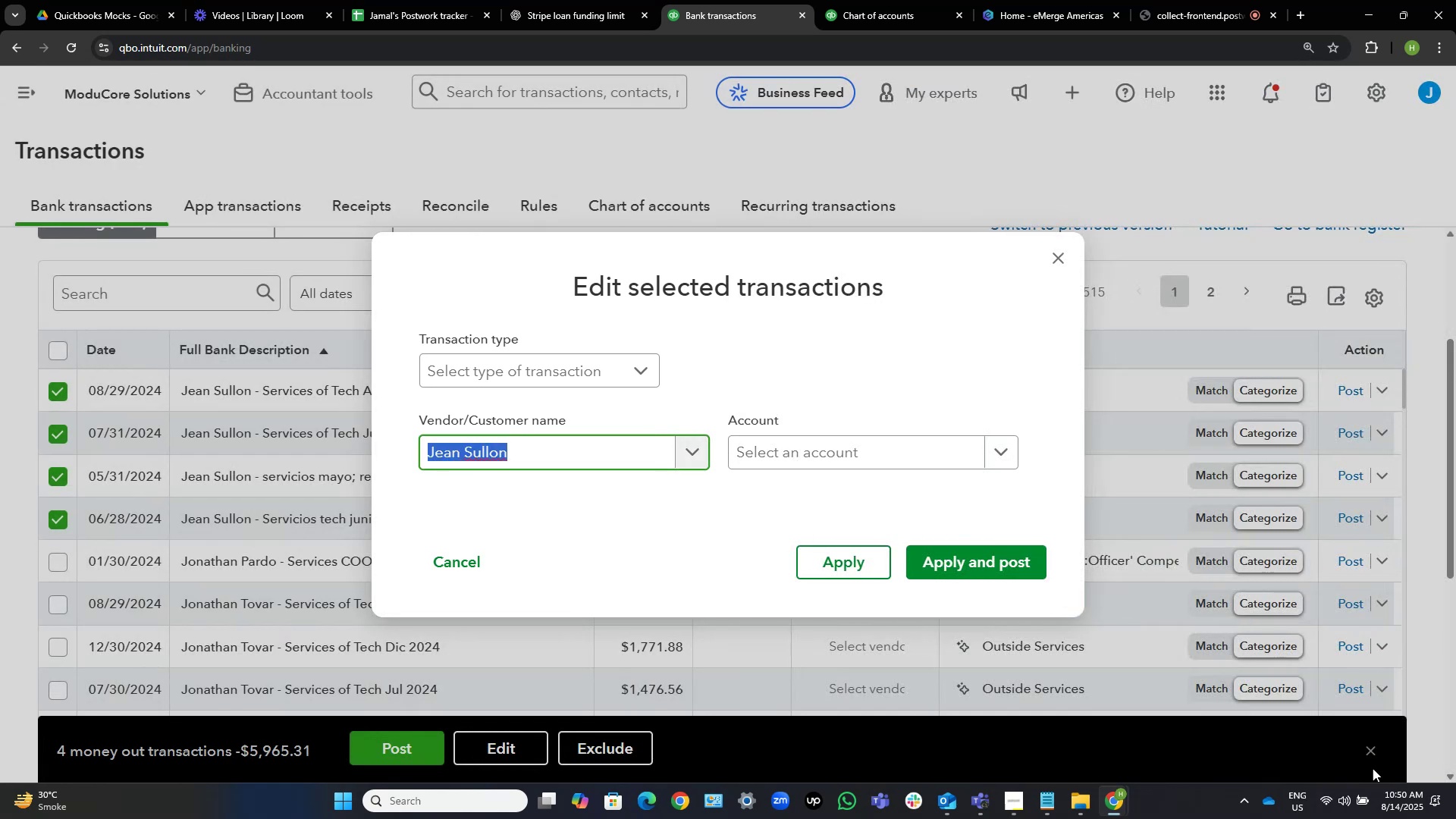 
left_click([826, 453])
 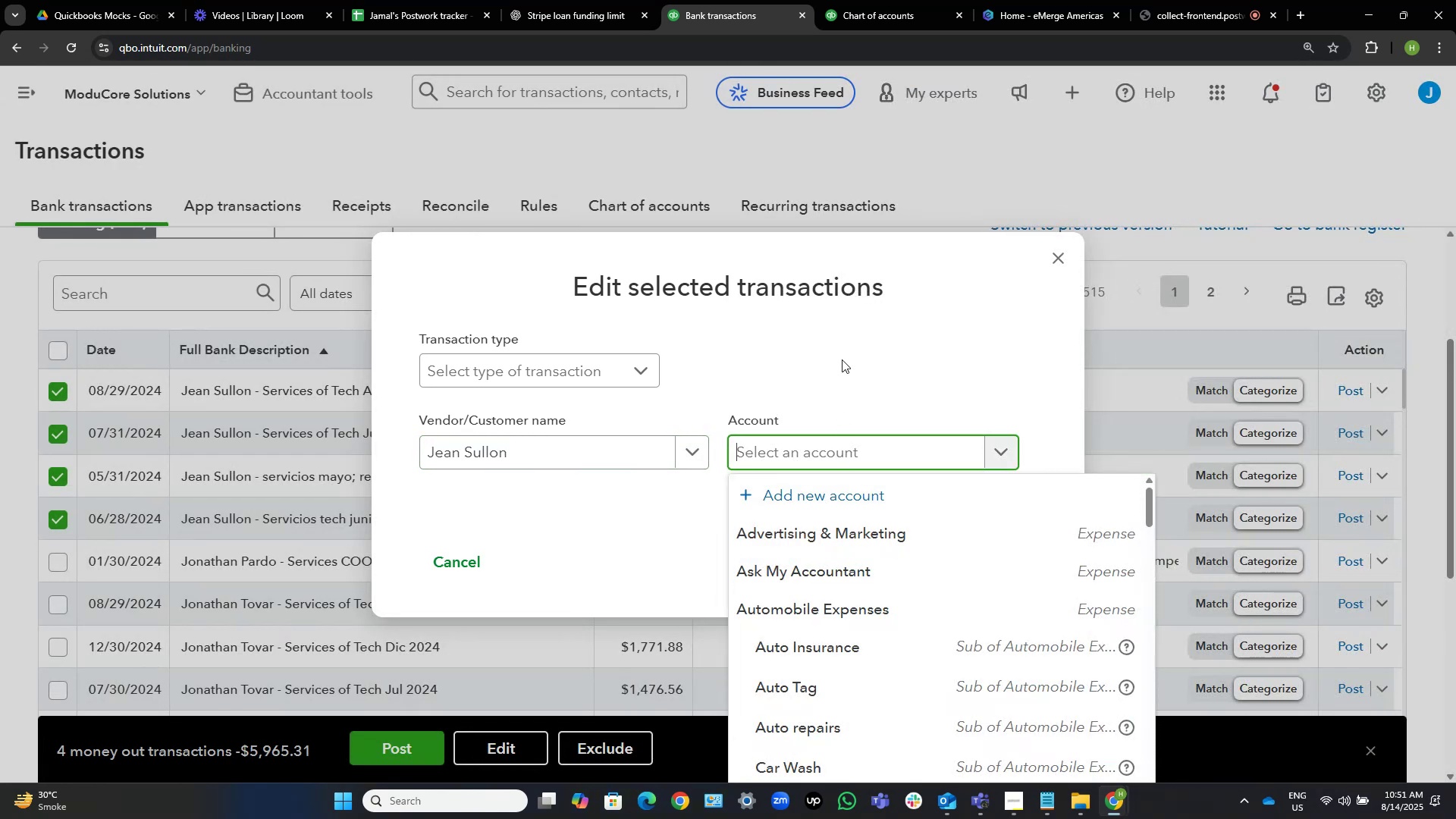 
type(contra)
 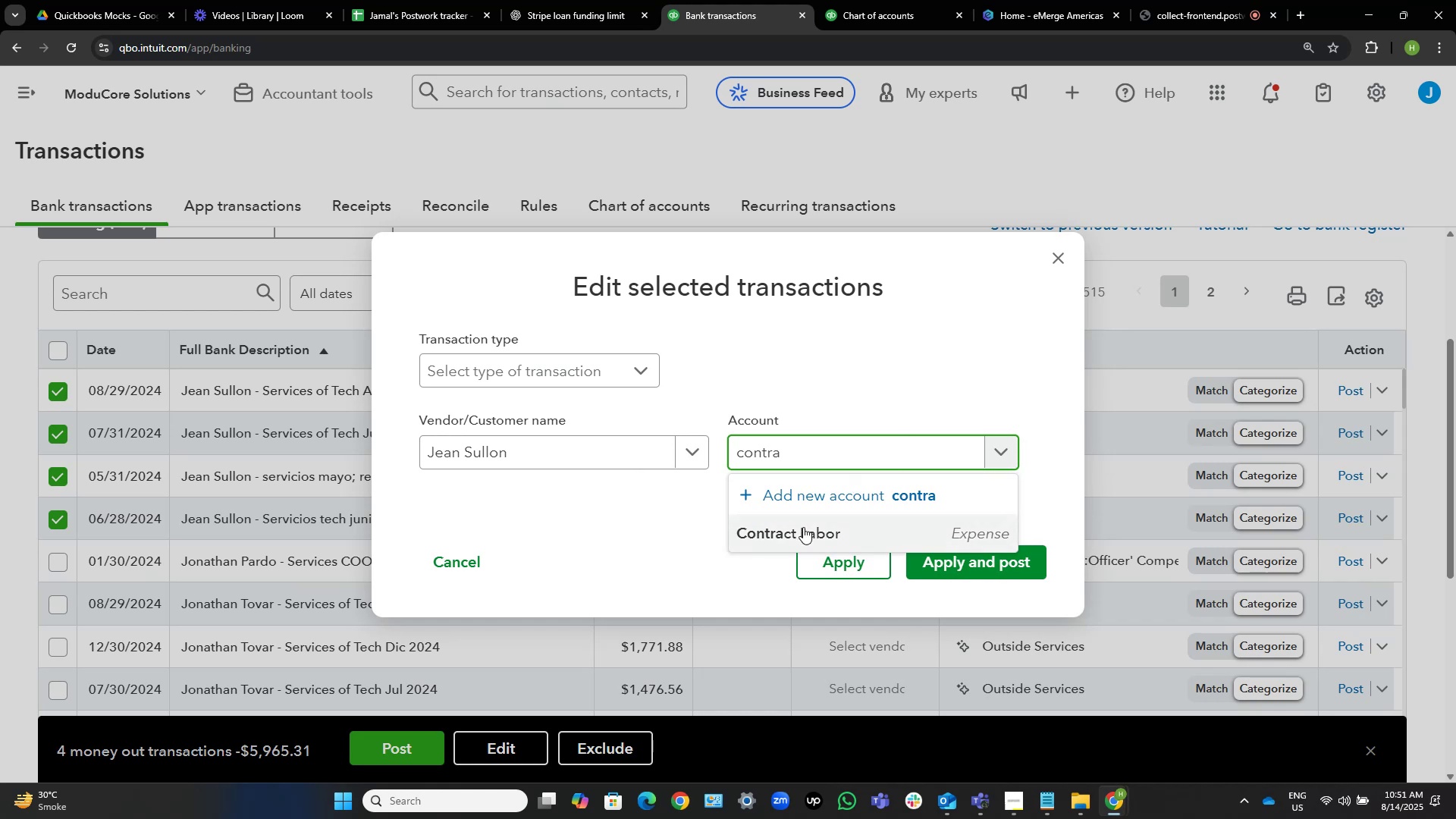 
left_click([802, 534])
 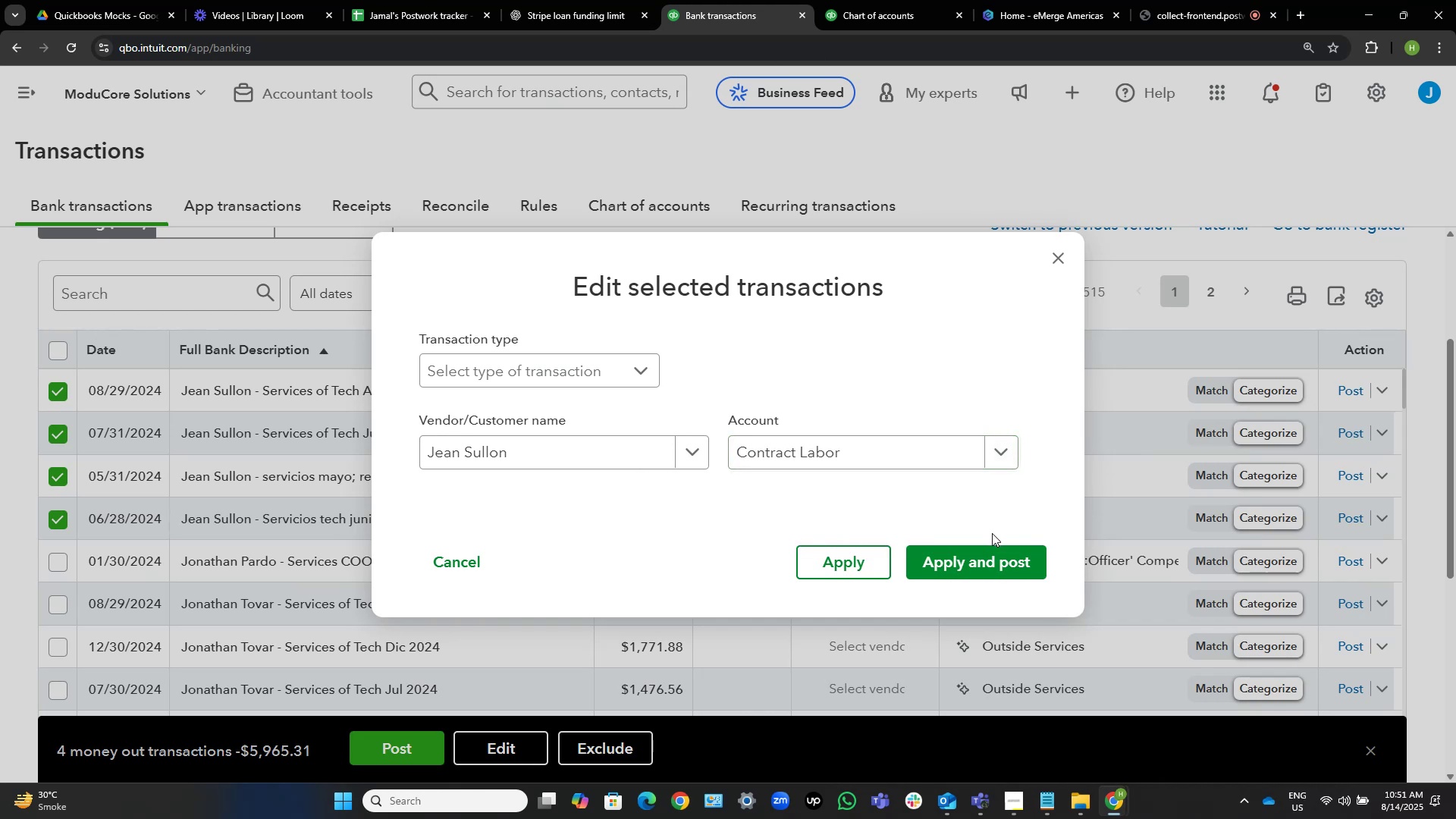 
wait(12.95)
 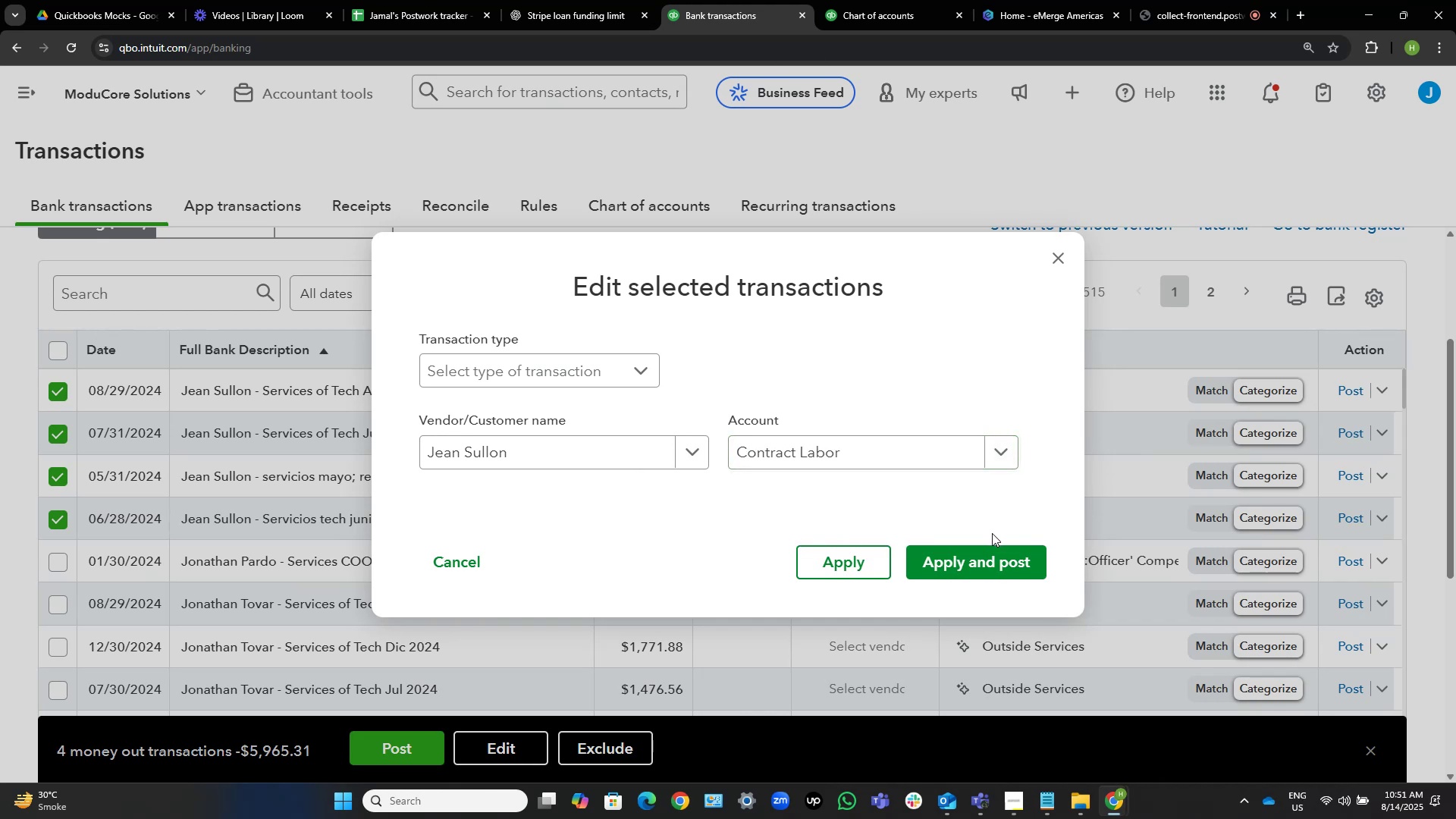 
left_click([1017, 571])
 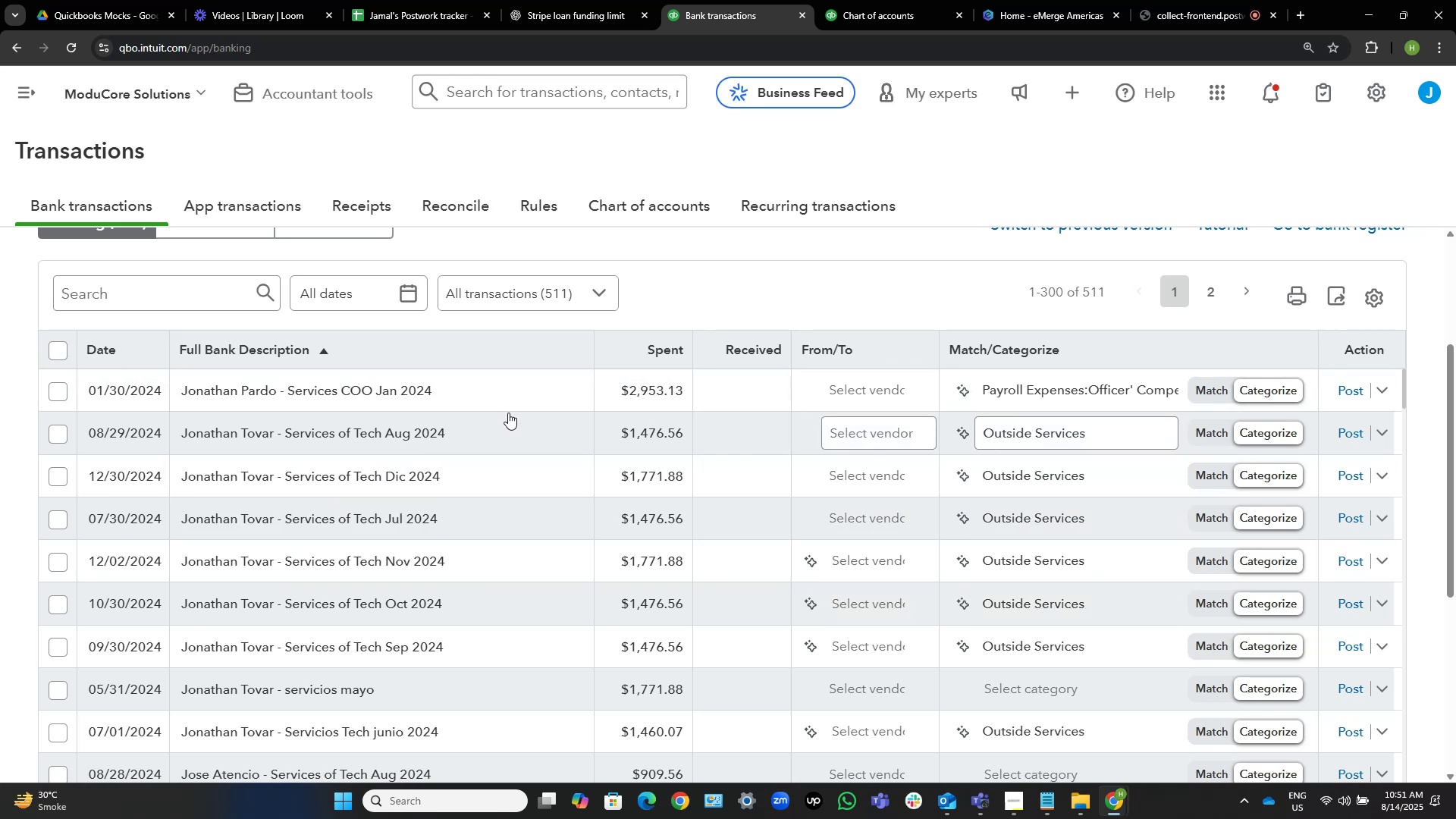 
wait(18.75)
 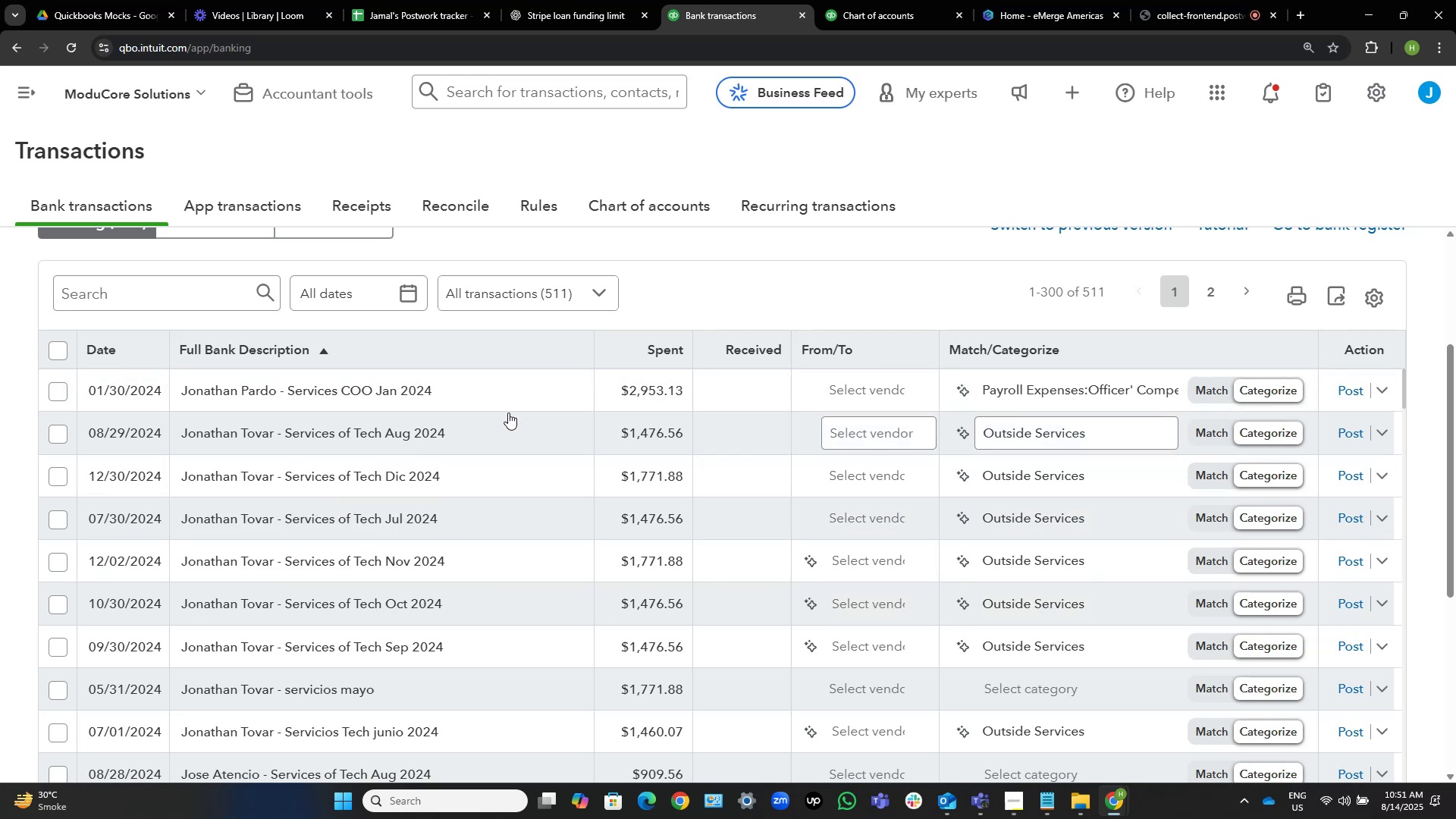 
left_click([352, 388])
 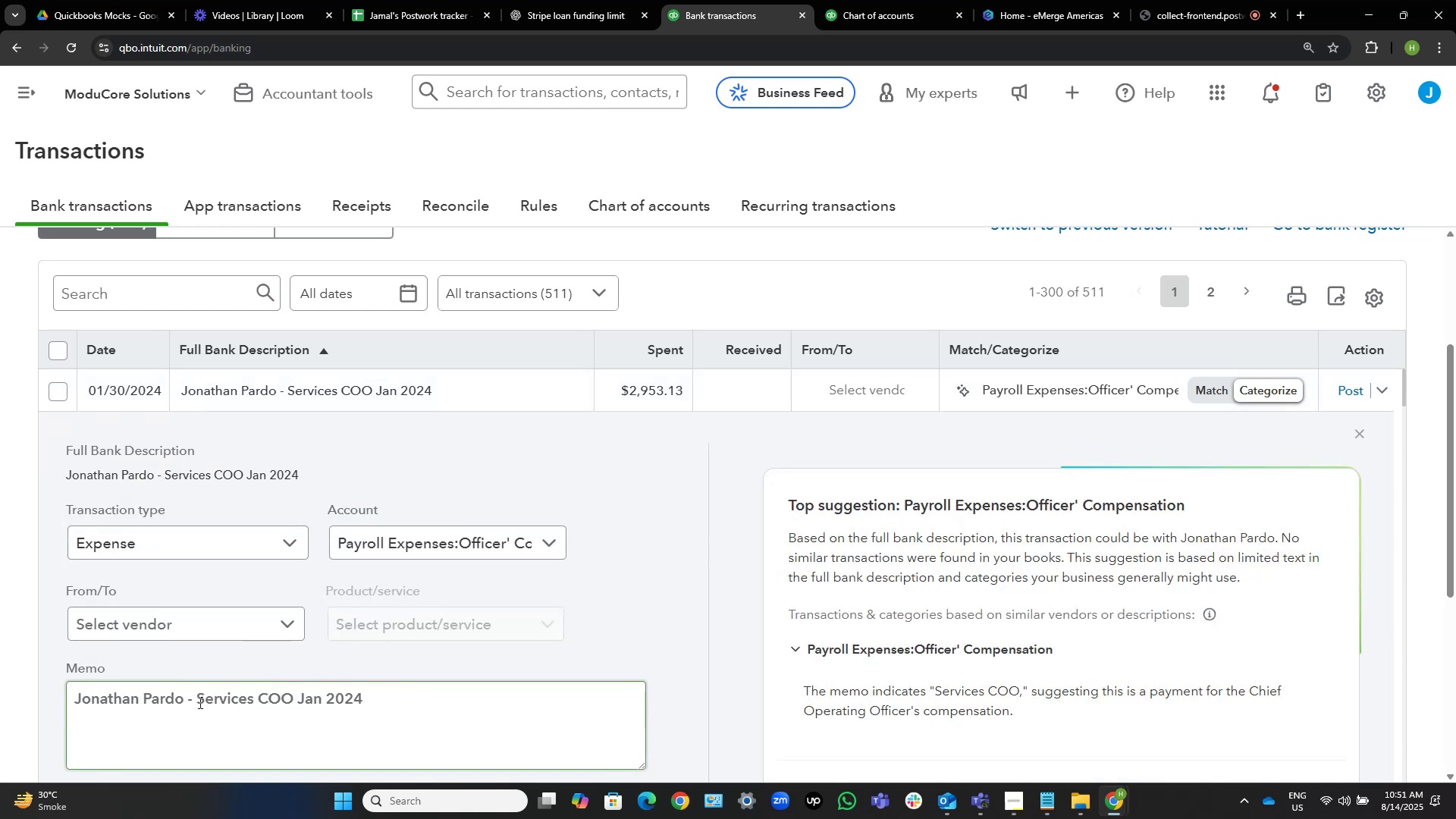 
left_click_drag(start_coordinate=[181, 702], to_coordinate=[56, 688])
 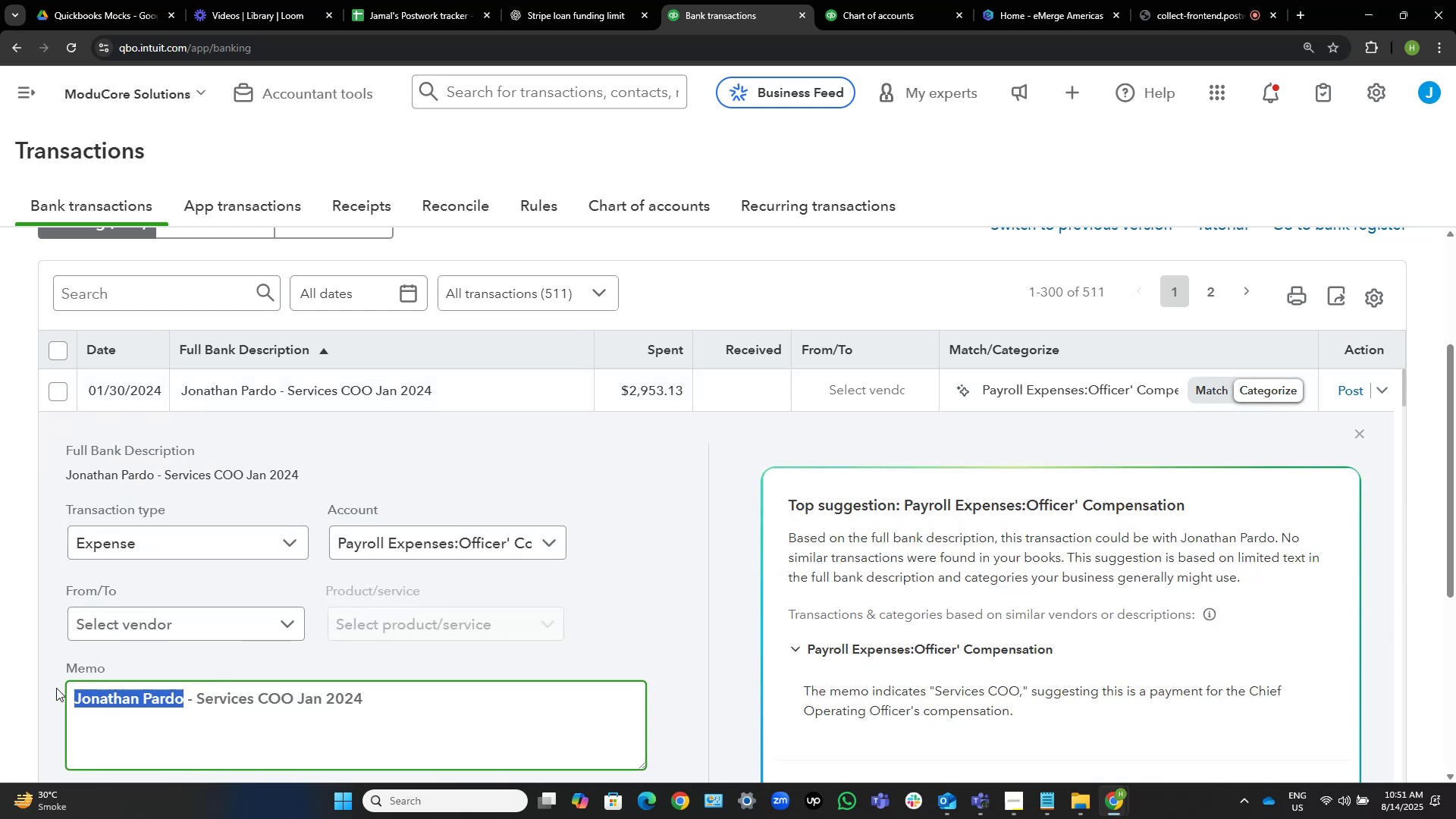 
hold_key(key=ControlLeft, duration=0.75)
 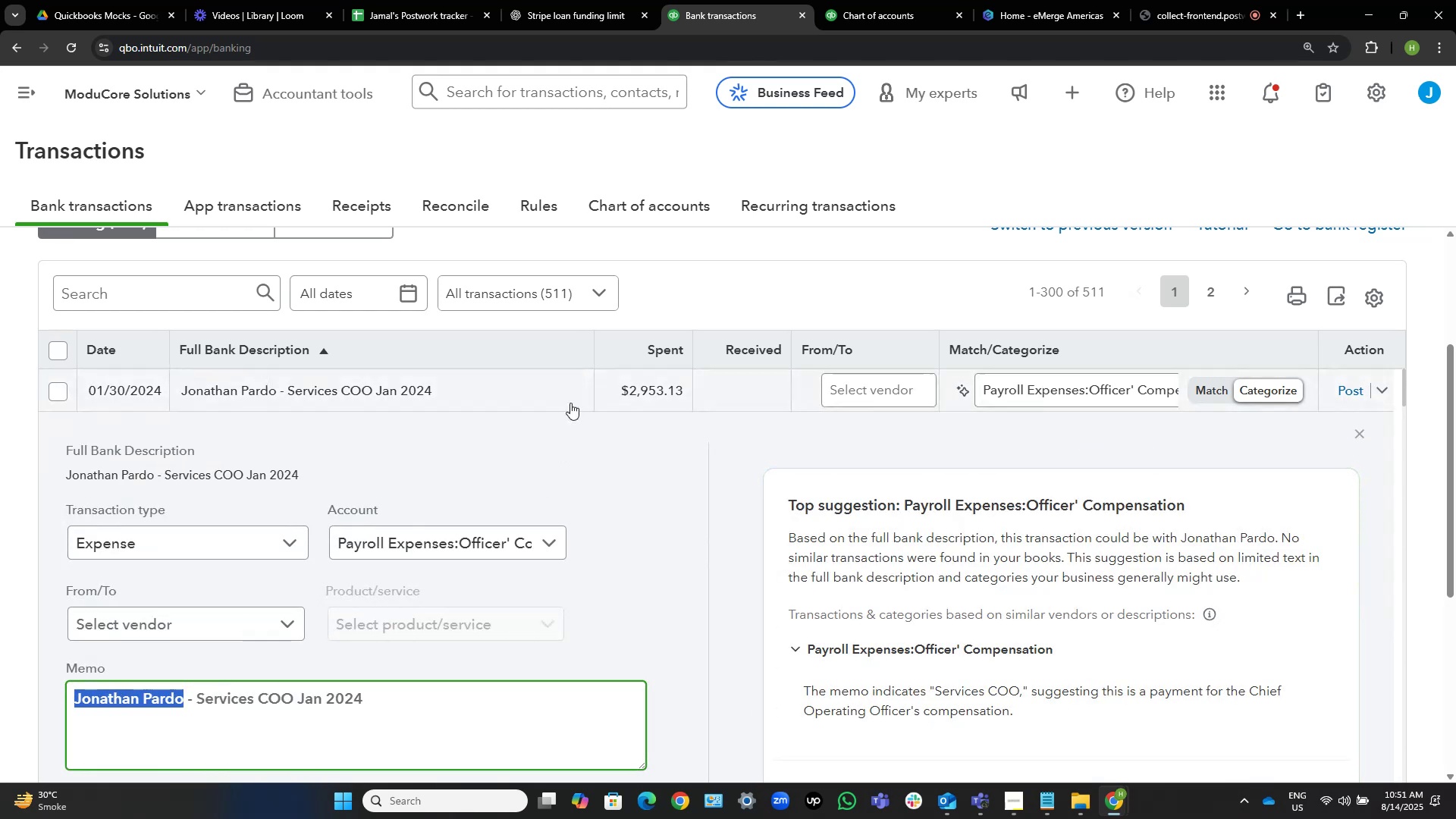 
hold_key(key=C, duration=0.31)
 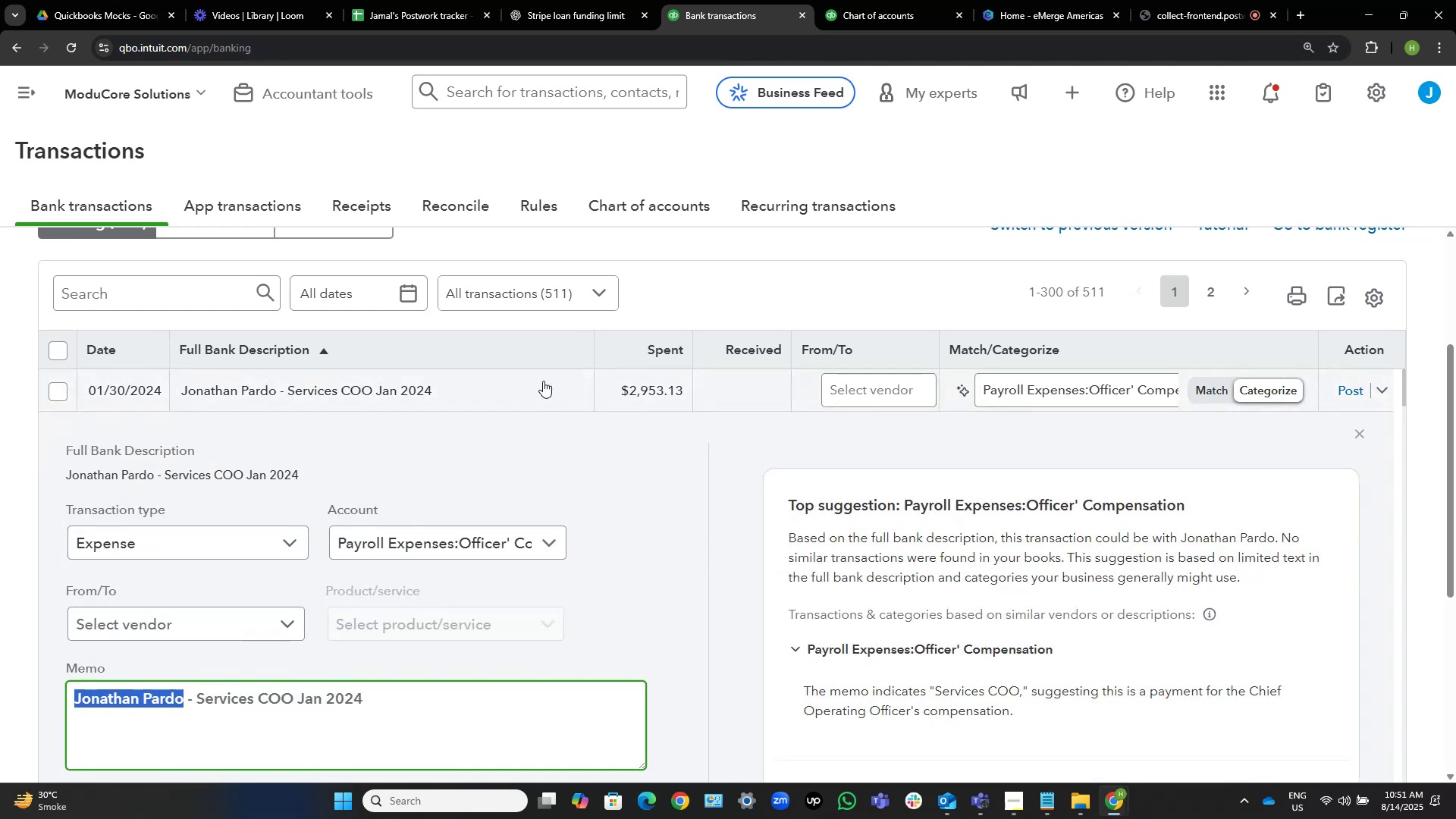 
left_click([543, 381])
 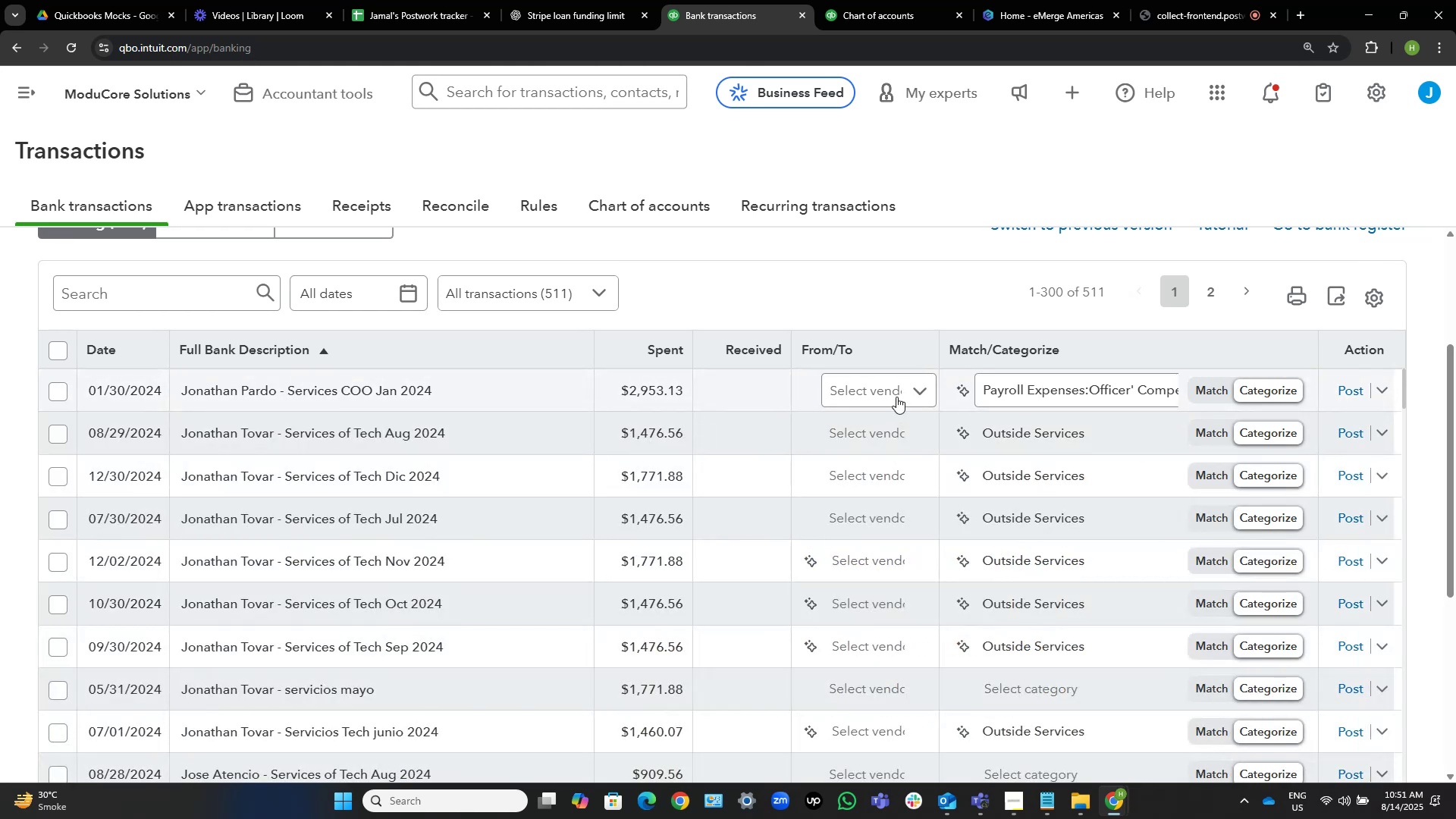 
left_click([873, 394])
 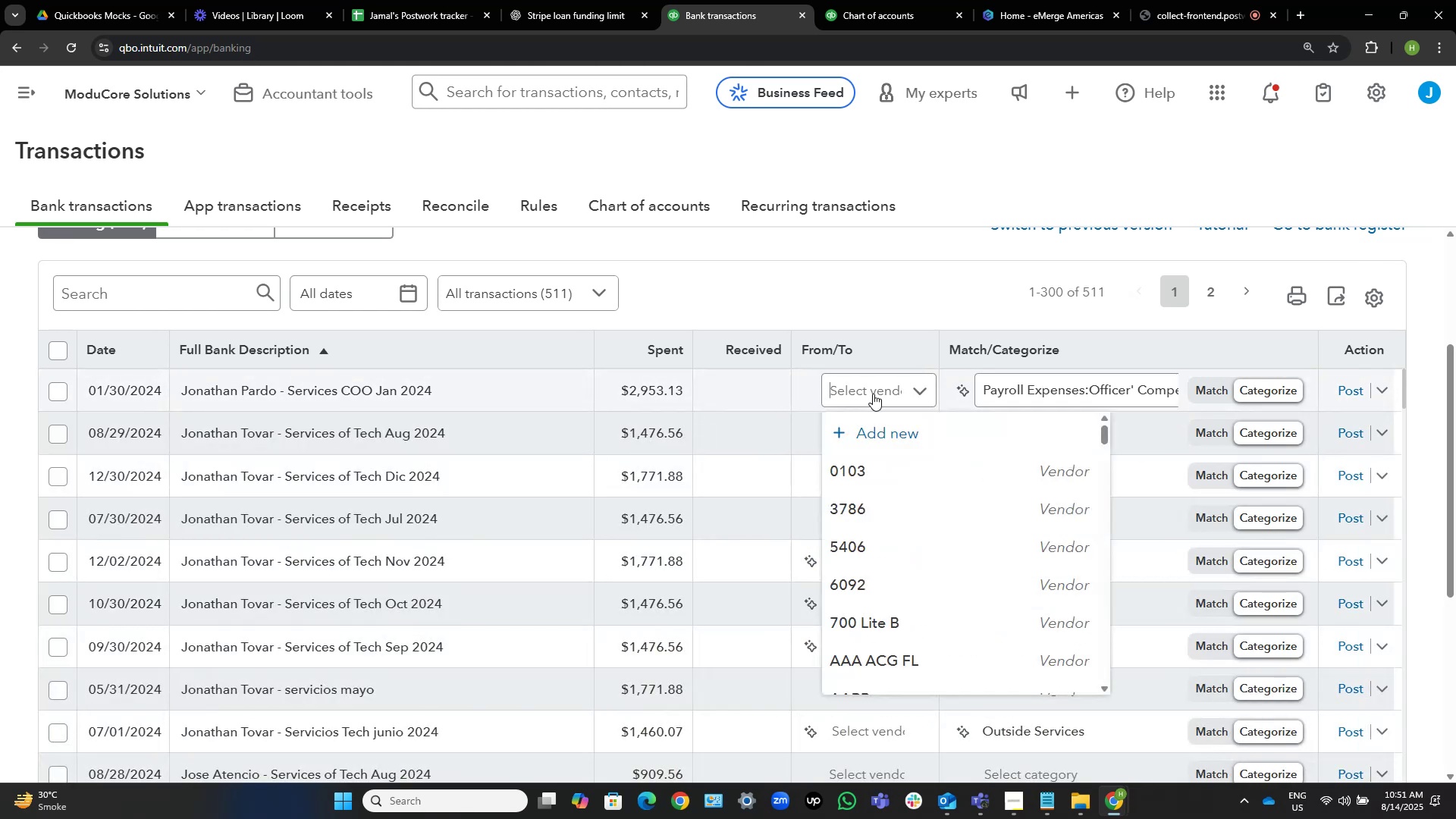 
key(Control+V)
 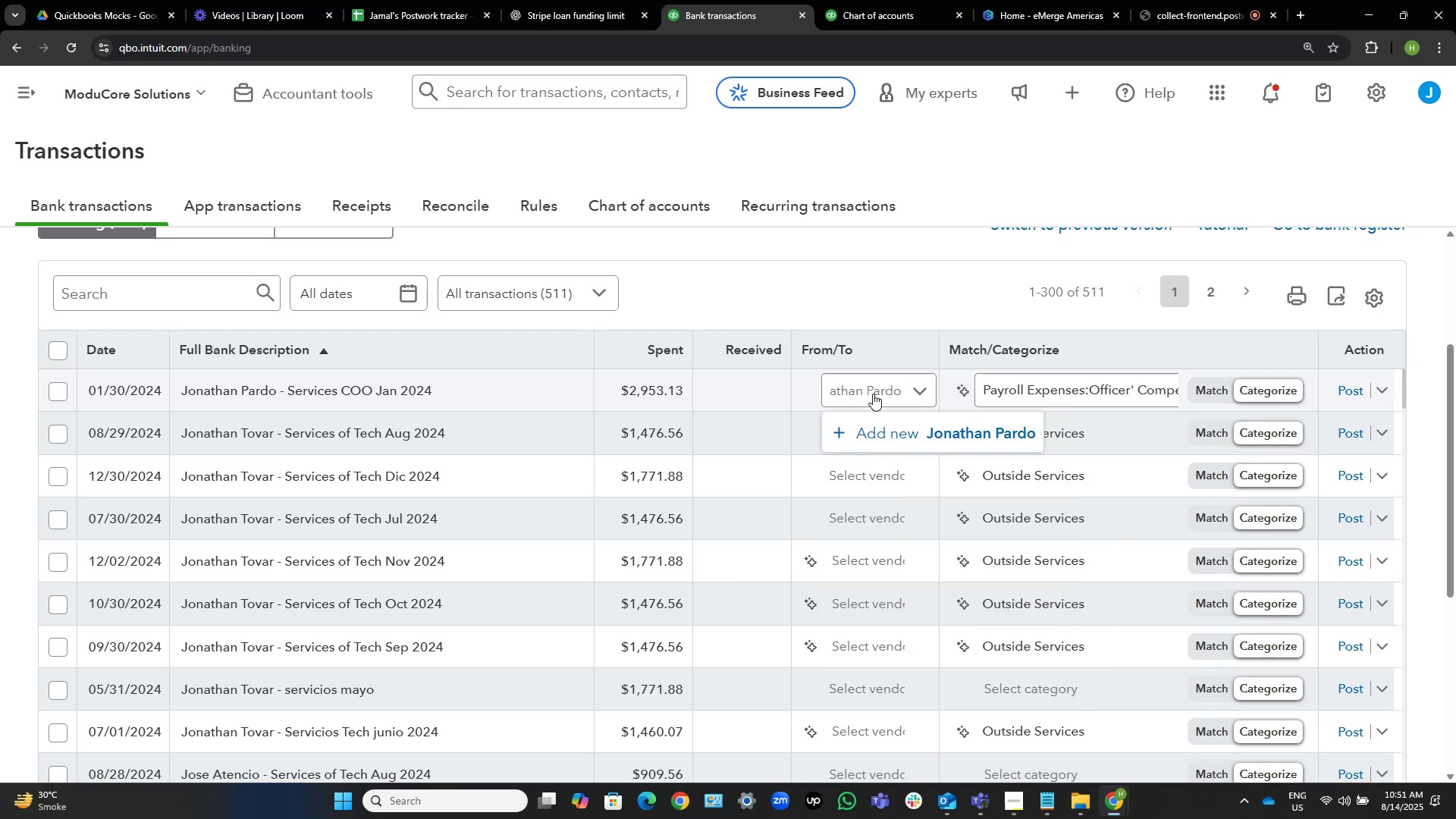 
left_click([963, 435])
 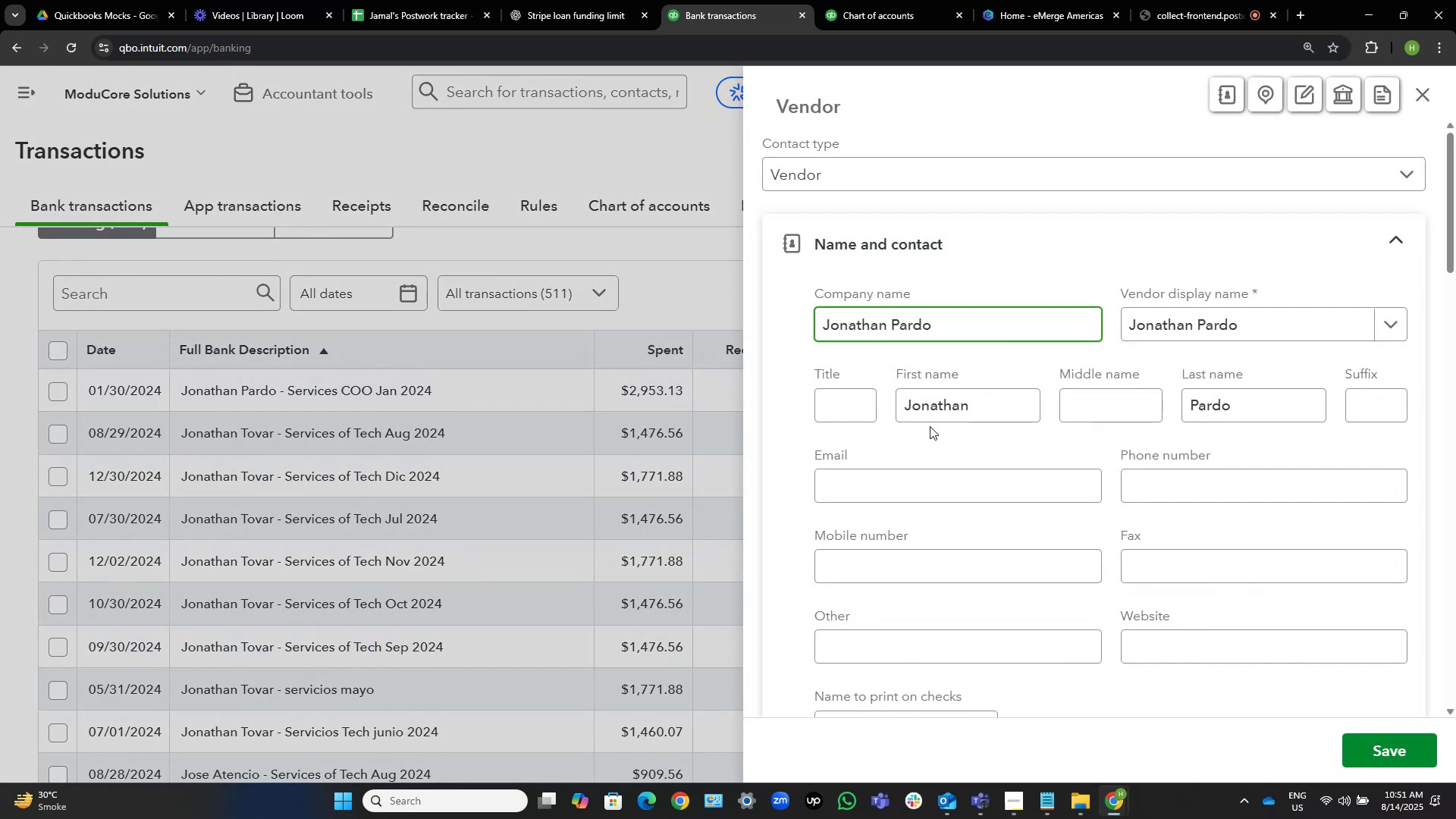 
left_click([1404, 750])
 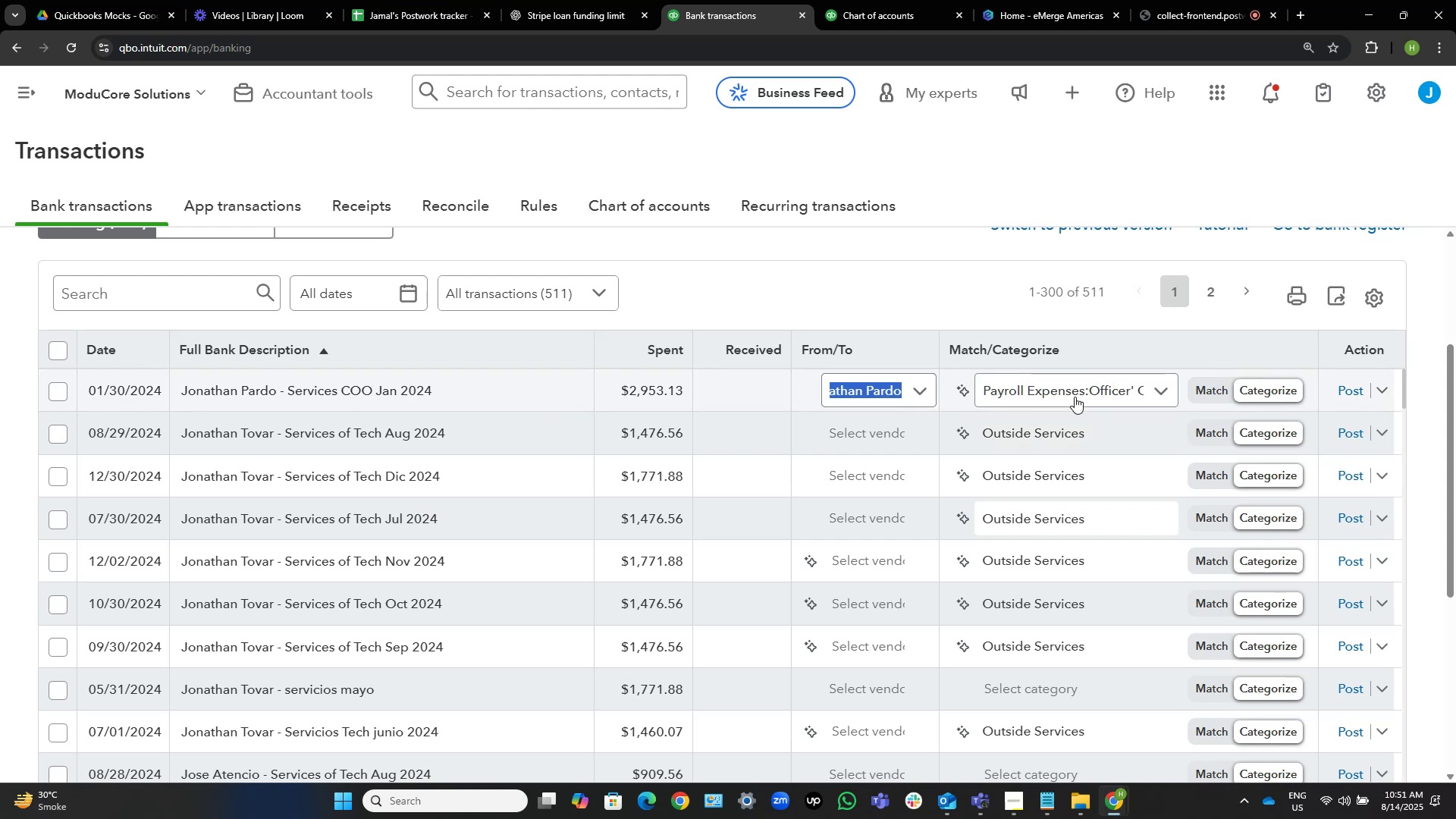 
left_click([1141, 393])
 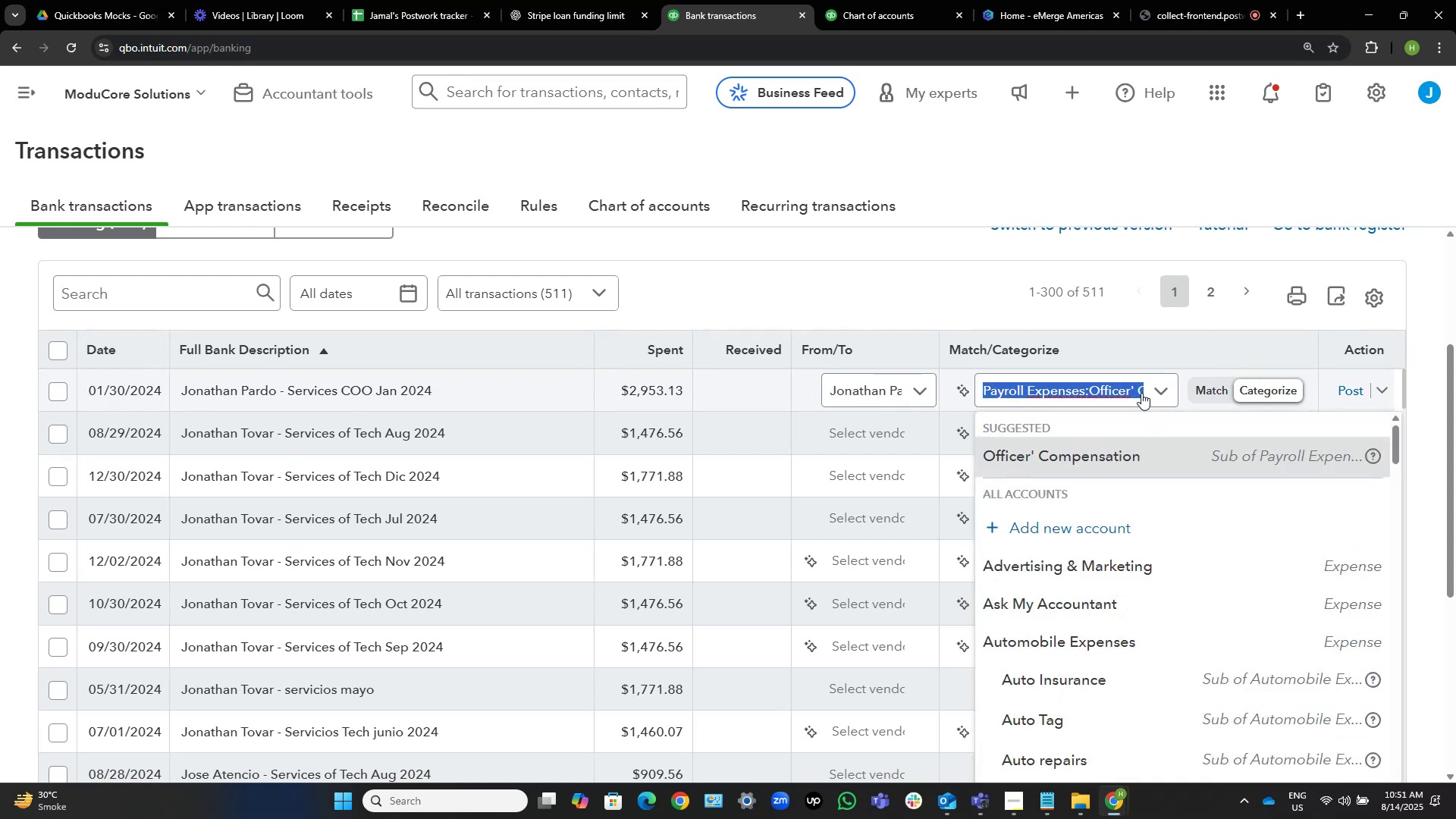 
type(contra)
 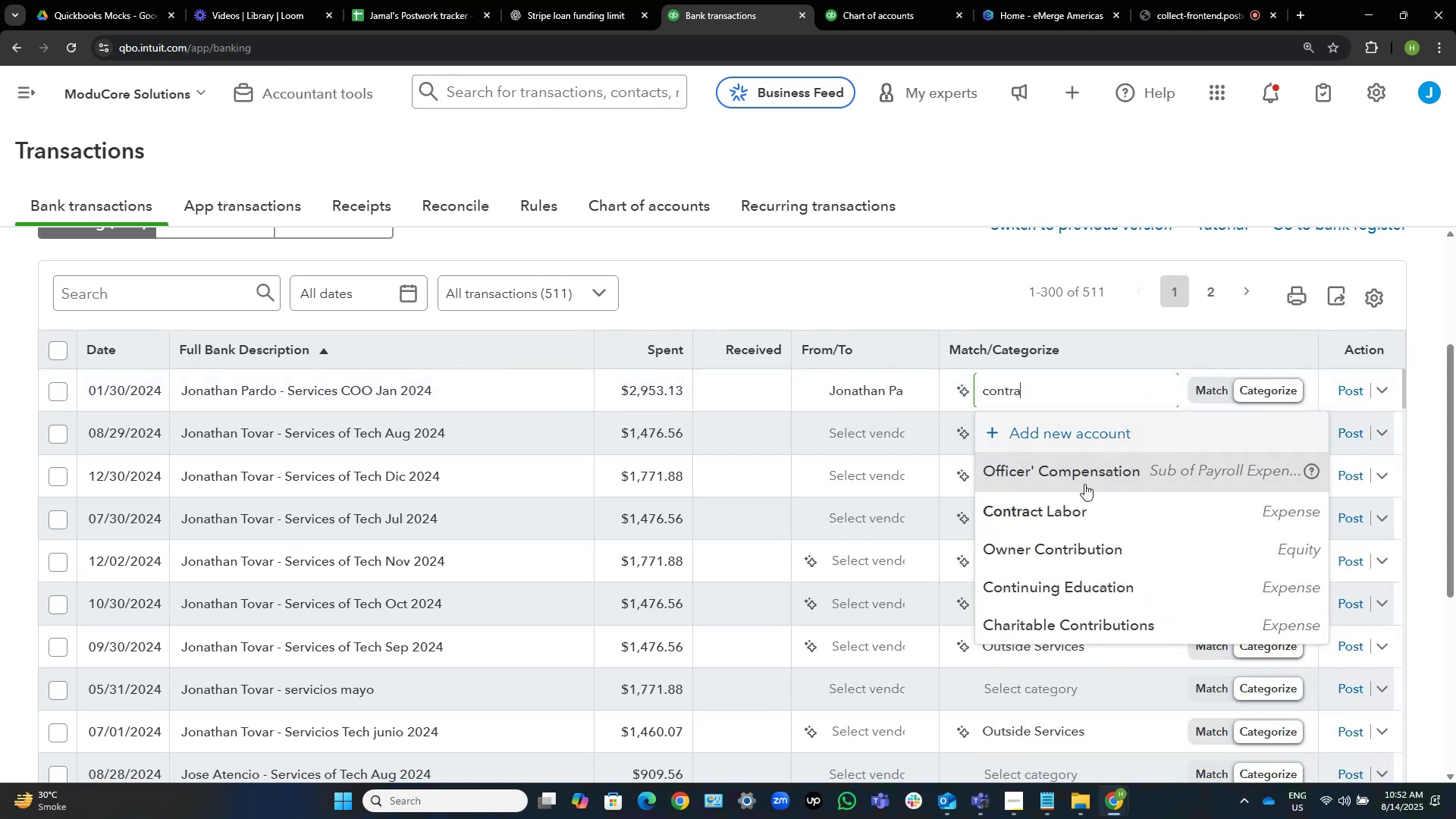 
left_click([1075, 507])
 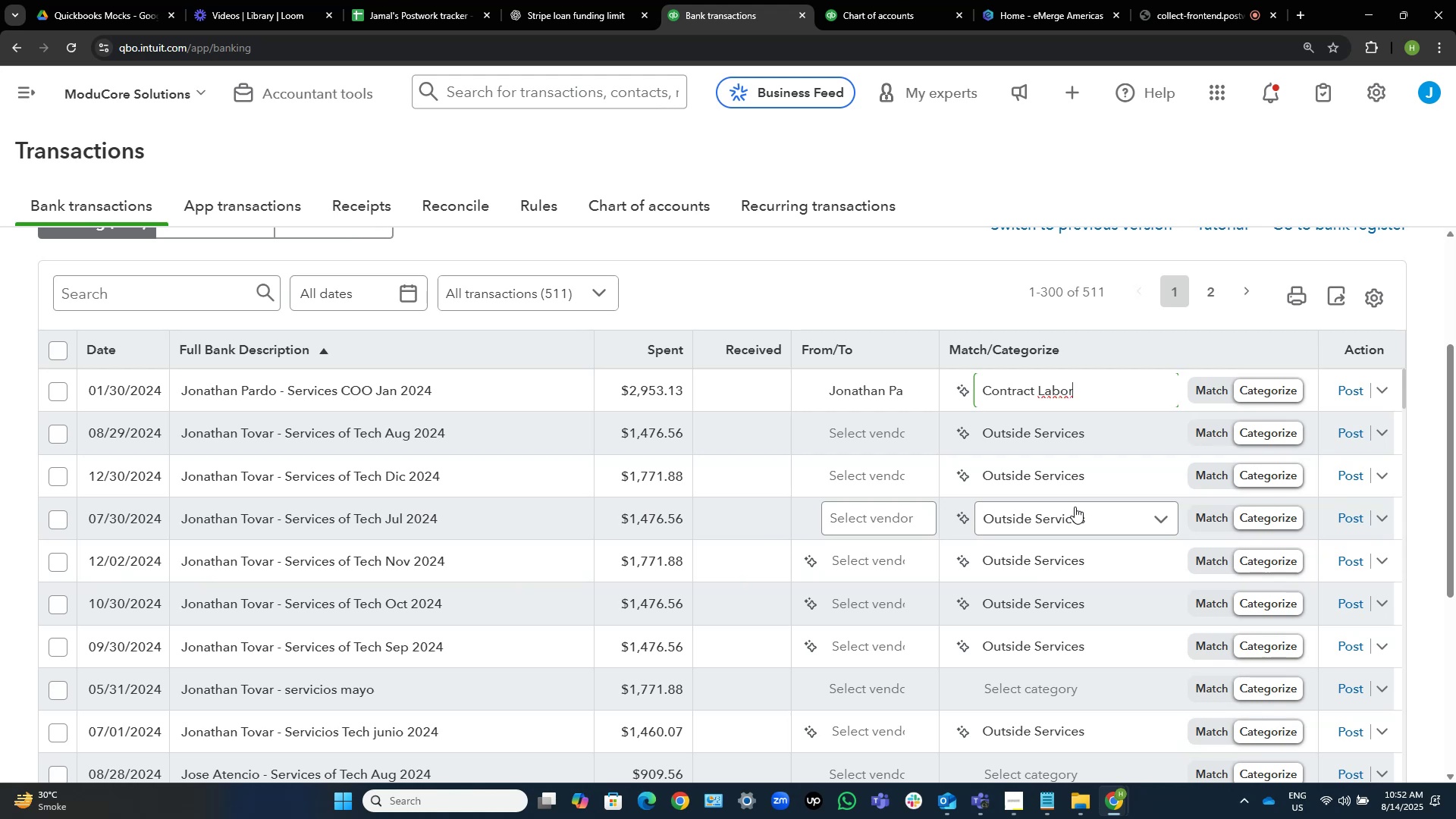 
wait(9.93)
 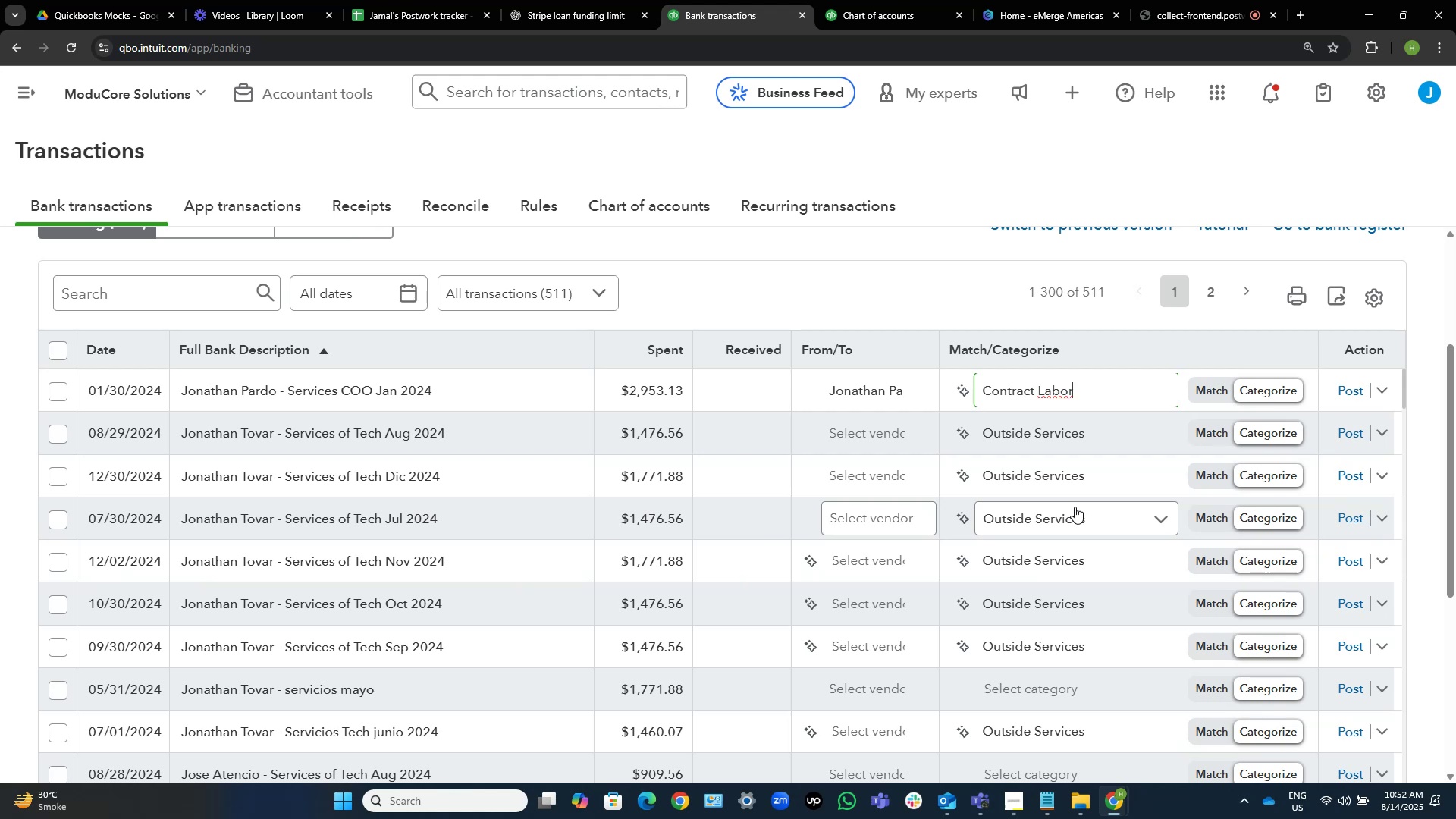 
left_click([1350, 388])
 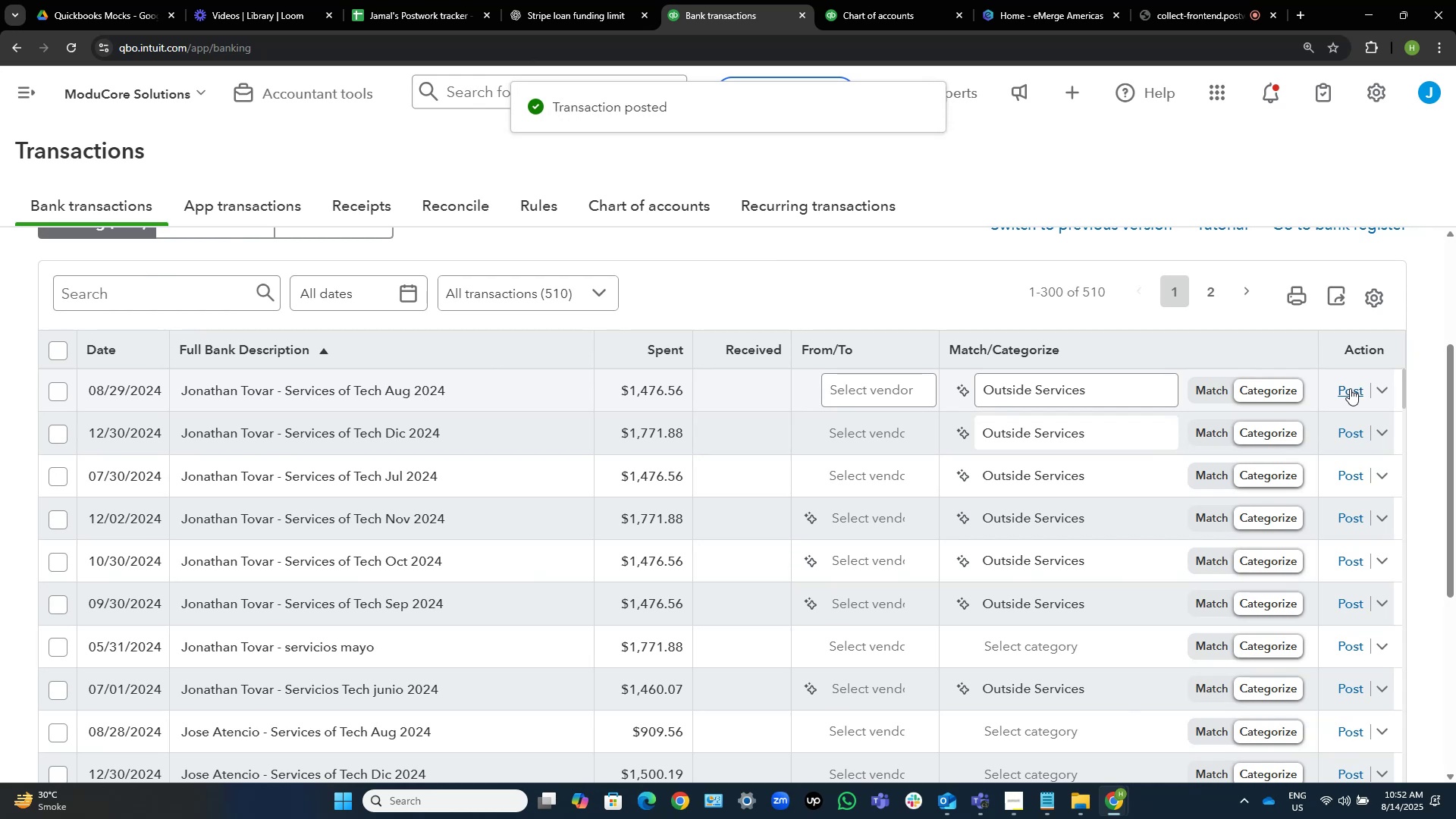 
wait(8.99)
 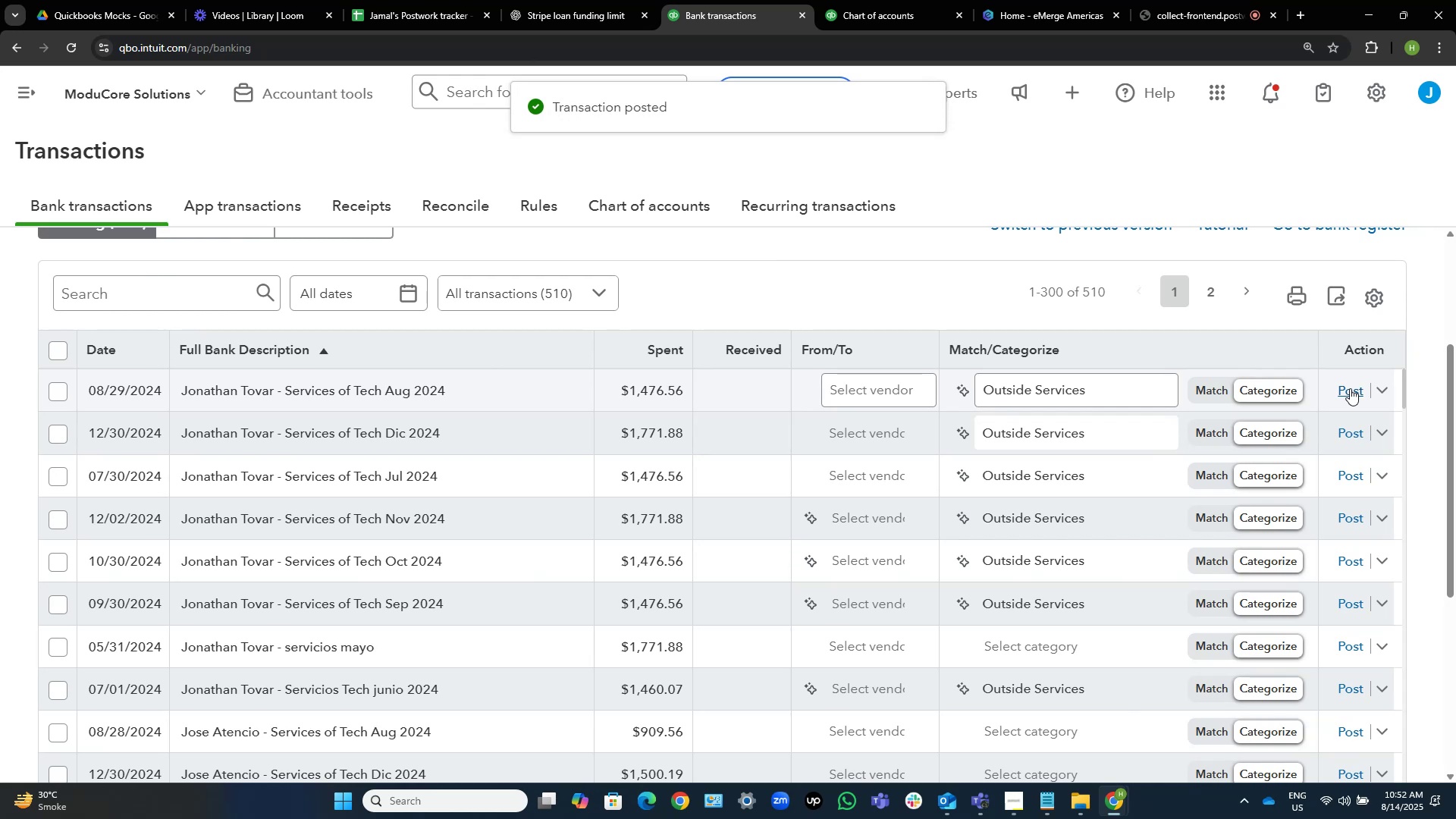 
left_click([253, 684])
 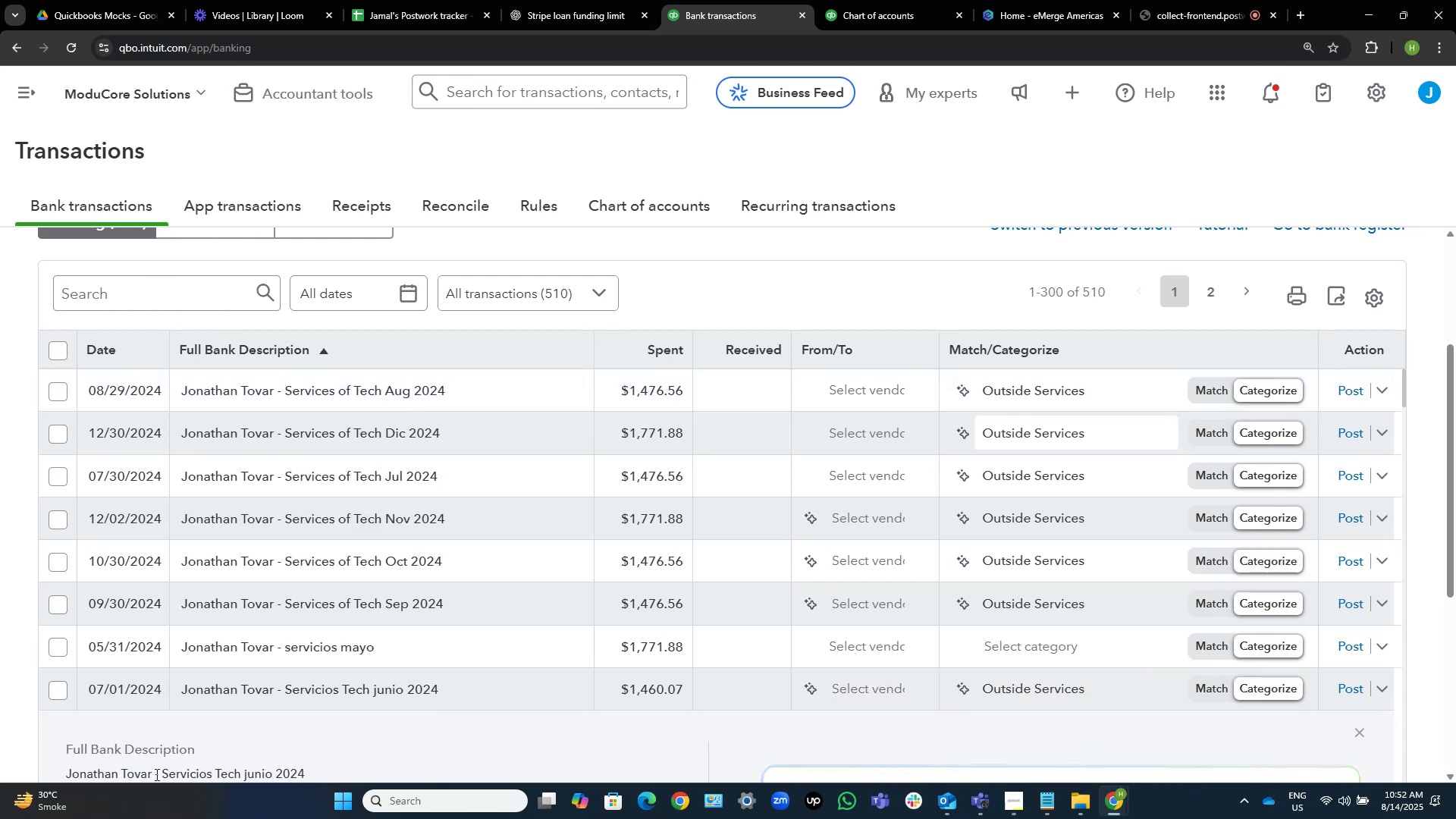 
left_click_drag(start_coordinate=[151, 770], to_coordinate=[51, 774])
 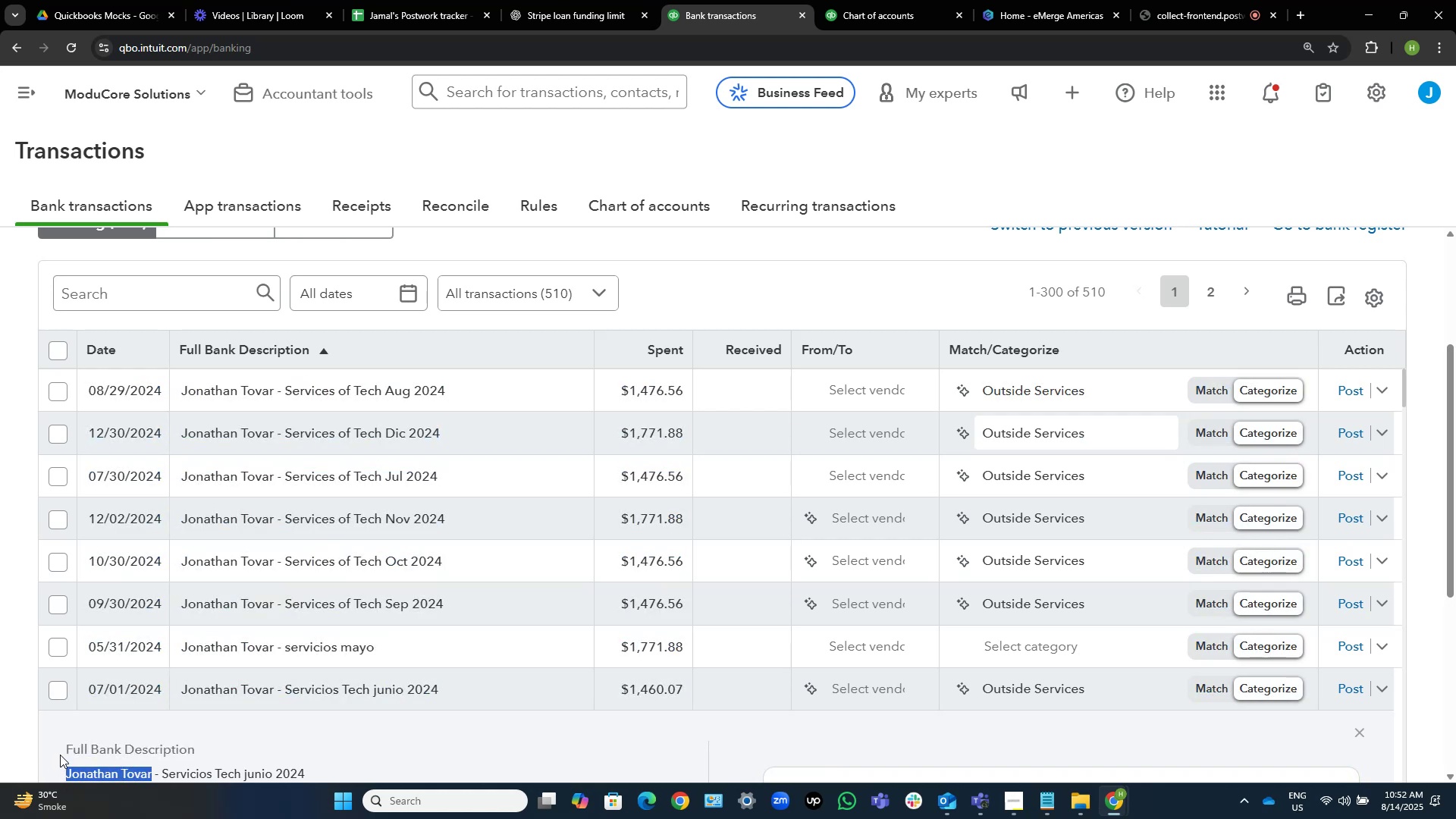 
hold_key(key=ControlLeft, duration=1.3)
 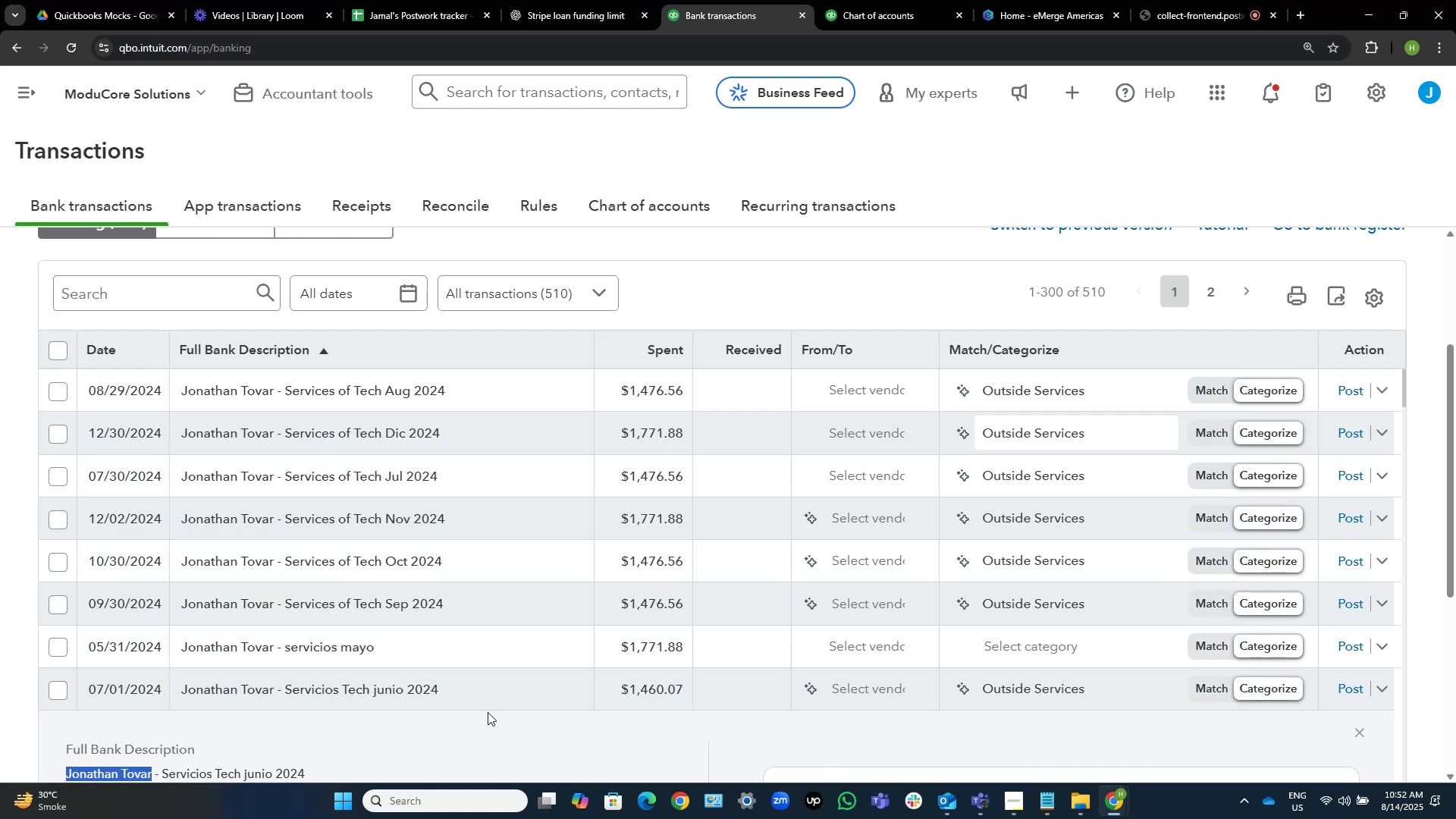 
hold_key(key=C, duration=0.39)
 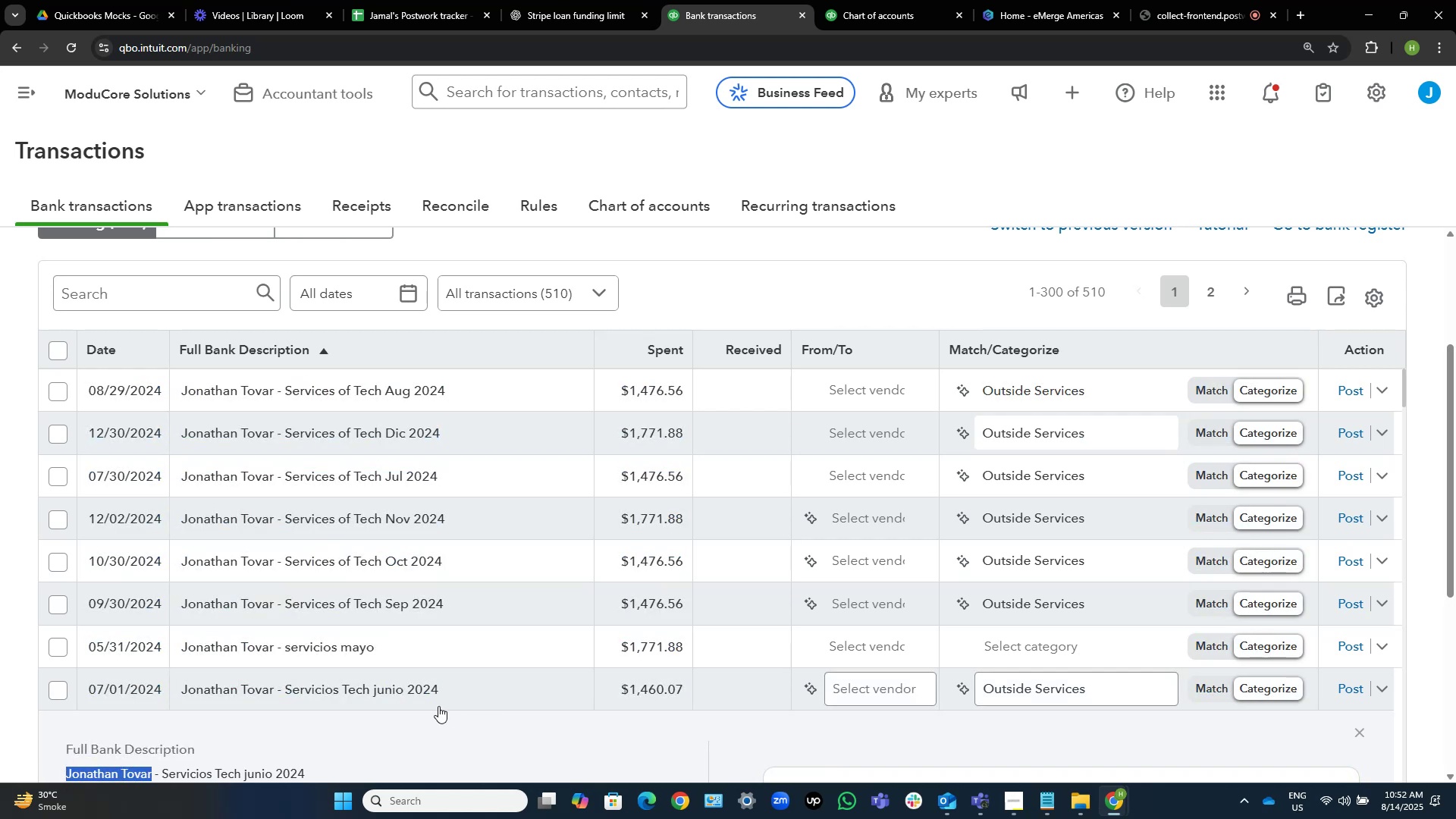 
scroll: coordinate [736, 557], scroll_direction: down, amount: 2.0
 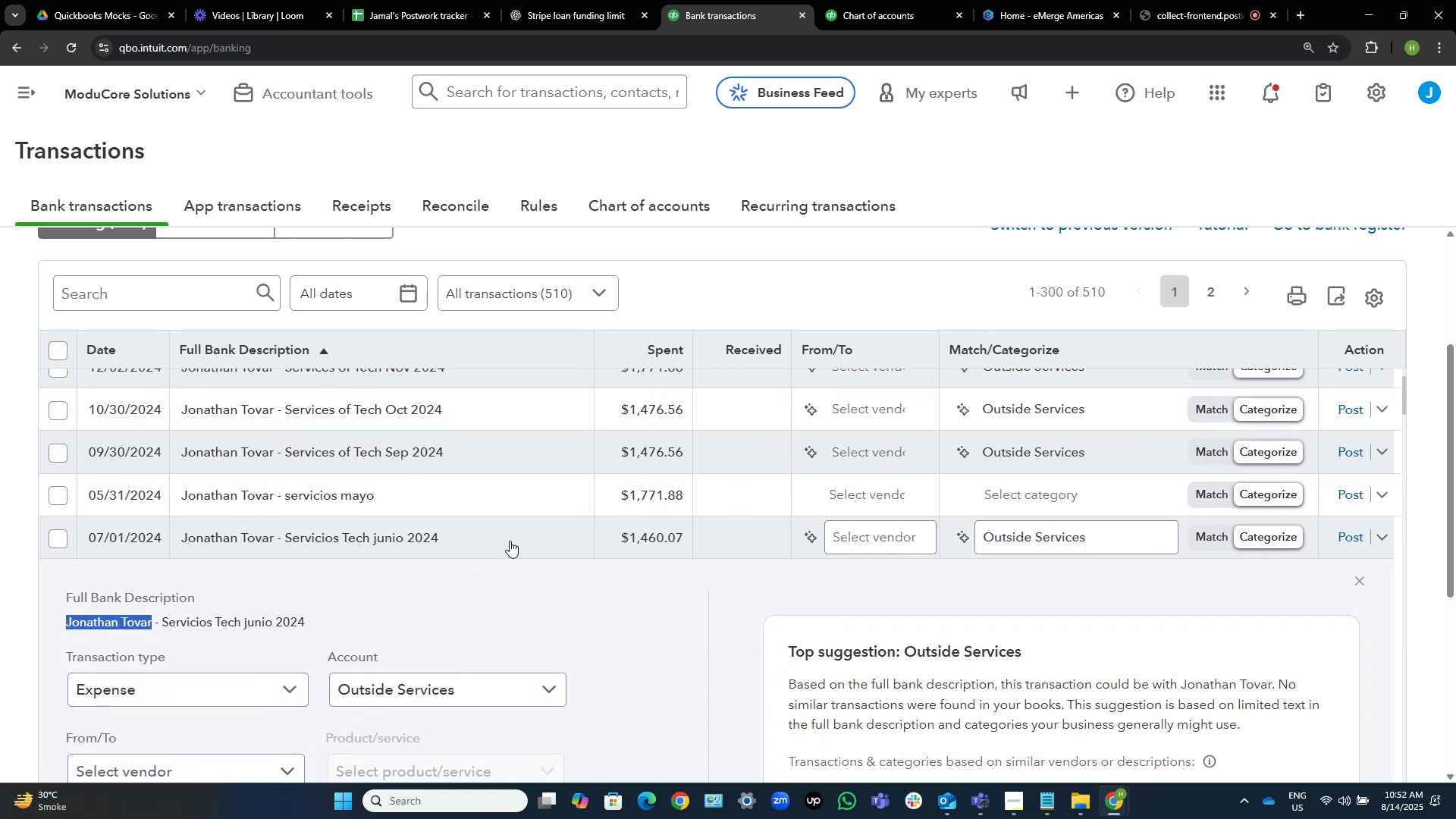 
left_click([510, 541])
 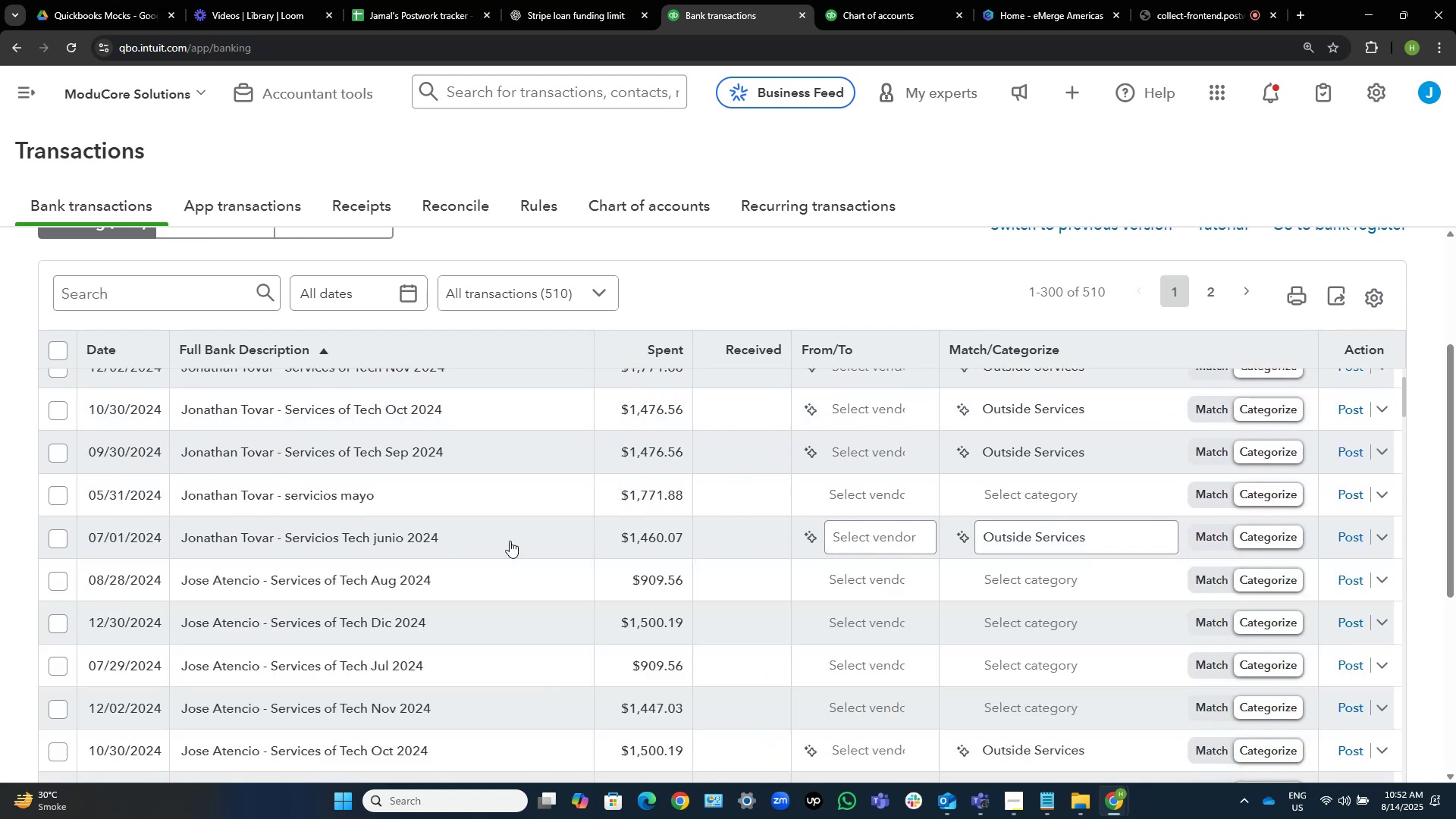 
scroll: coordinate [510, 541], scroll_direction: up, amount: 2.0
 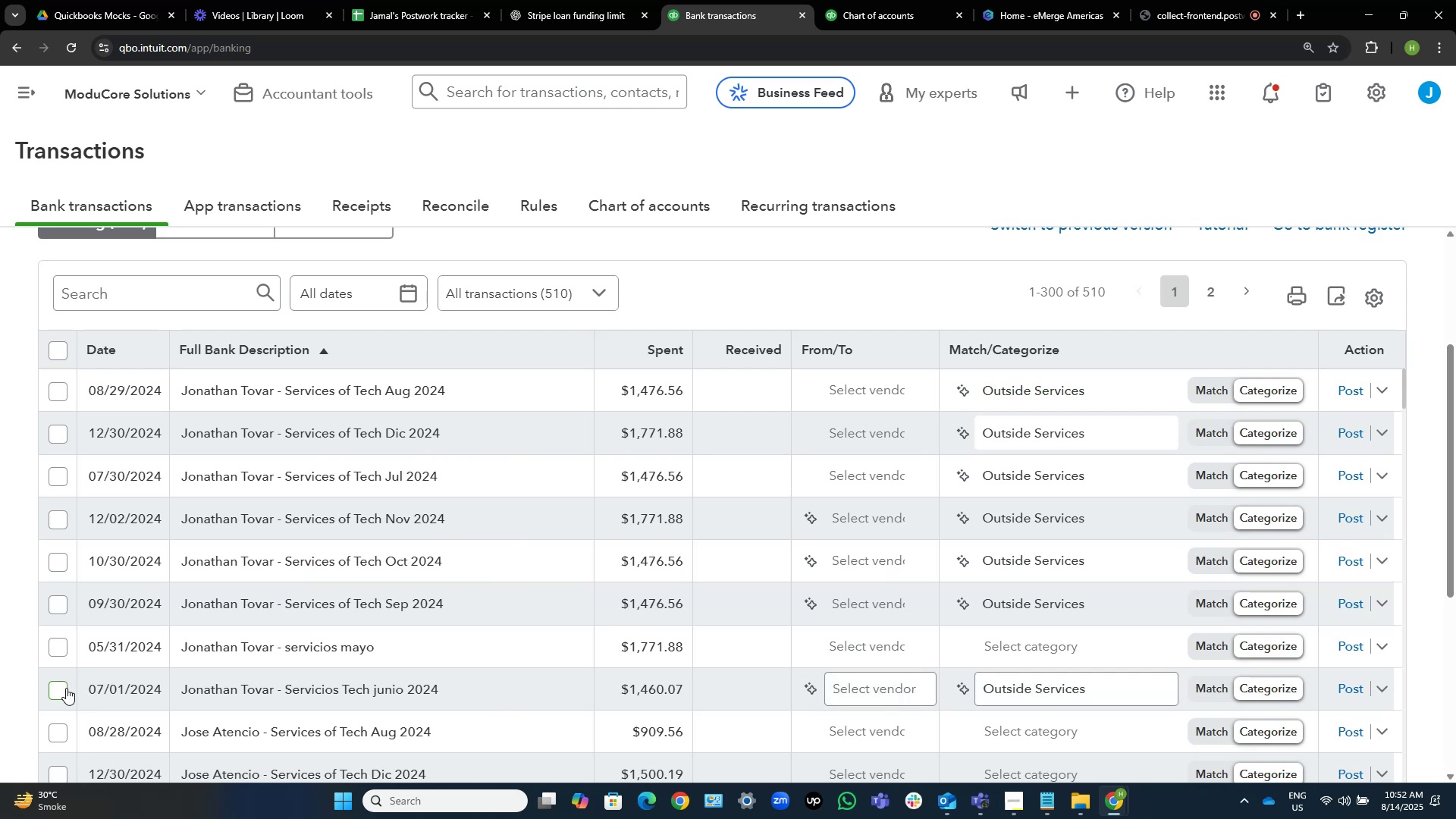 
left_click([66, 688])
 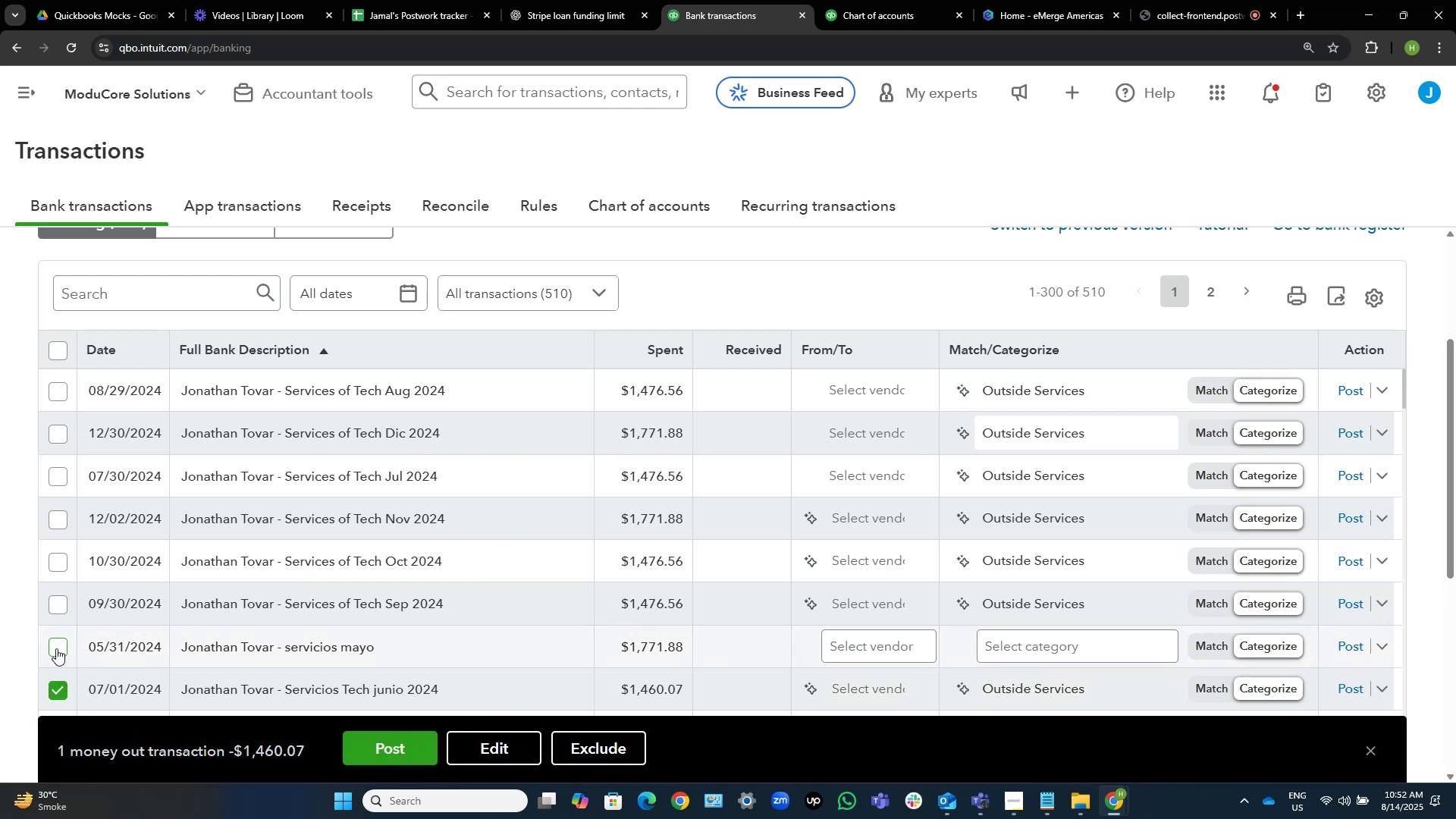 
left_click([57, 648])
 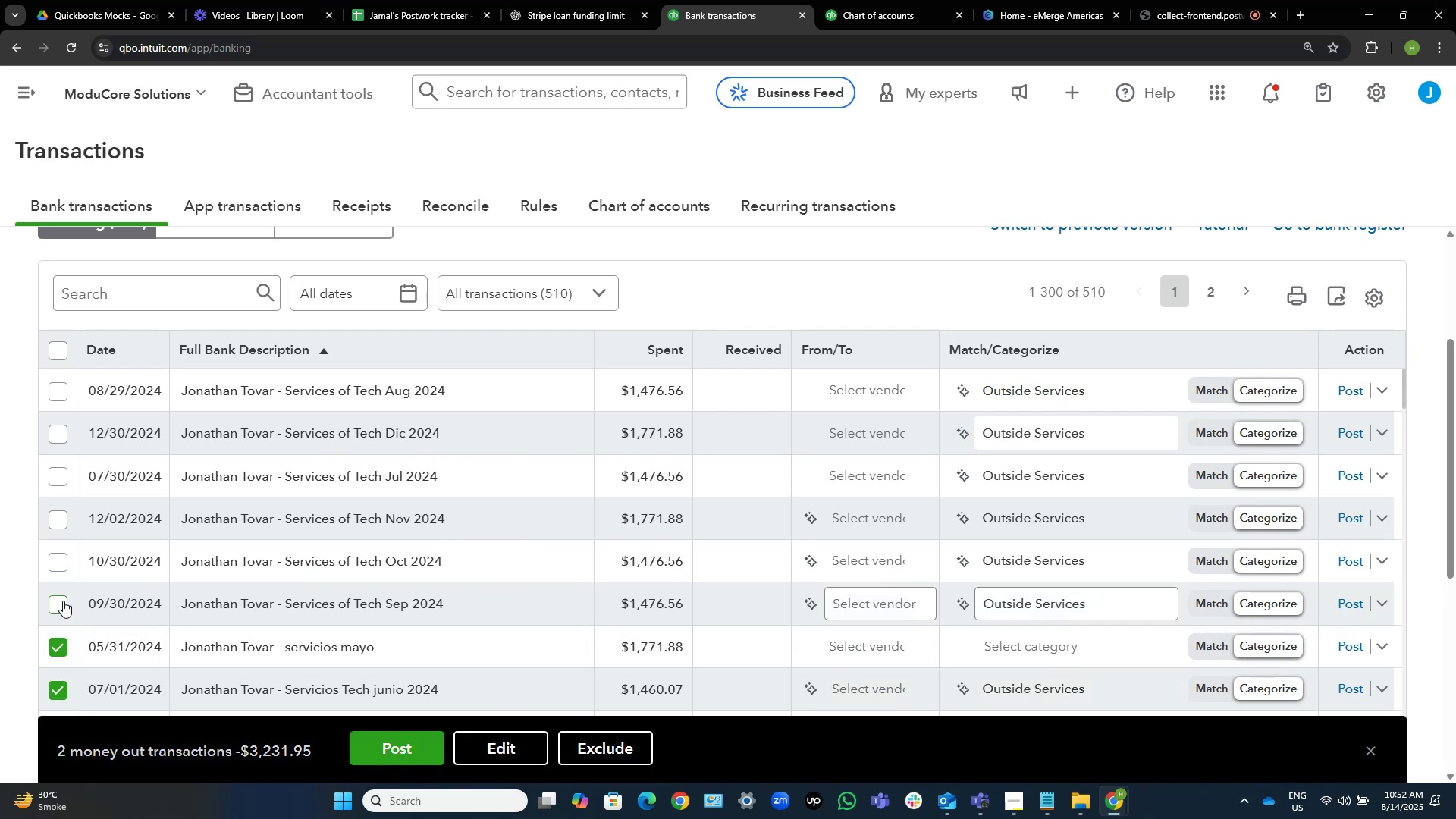 
left_click([58, 603])
 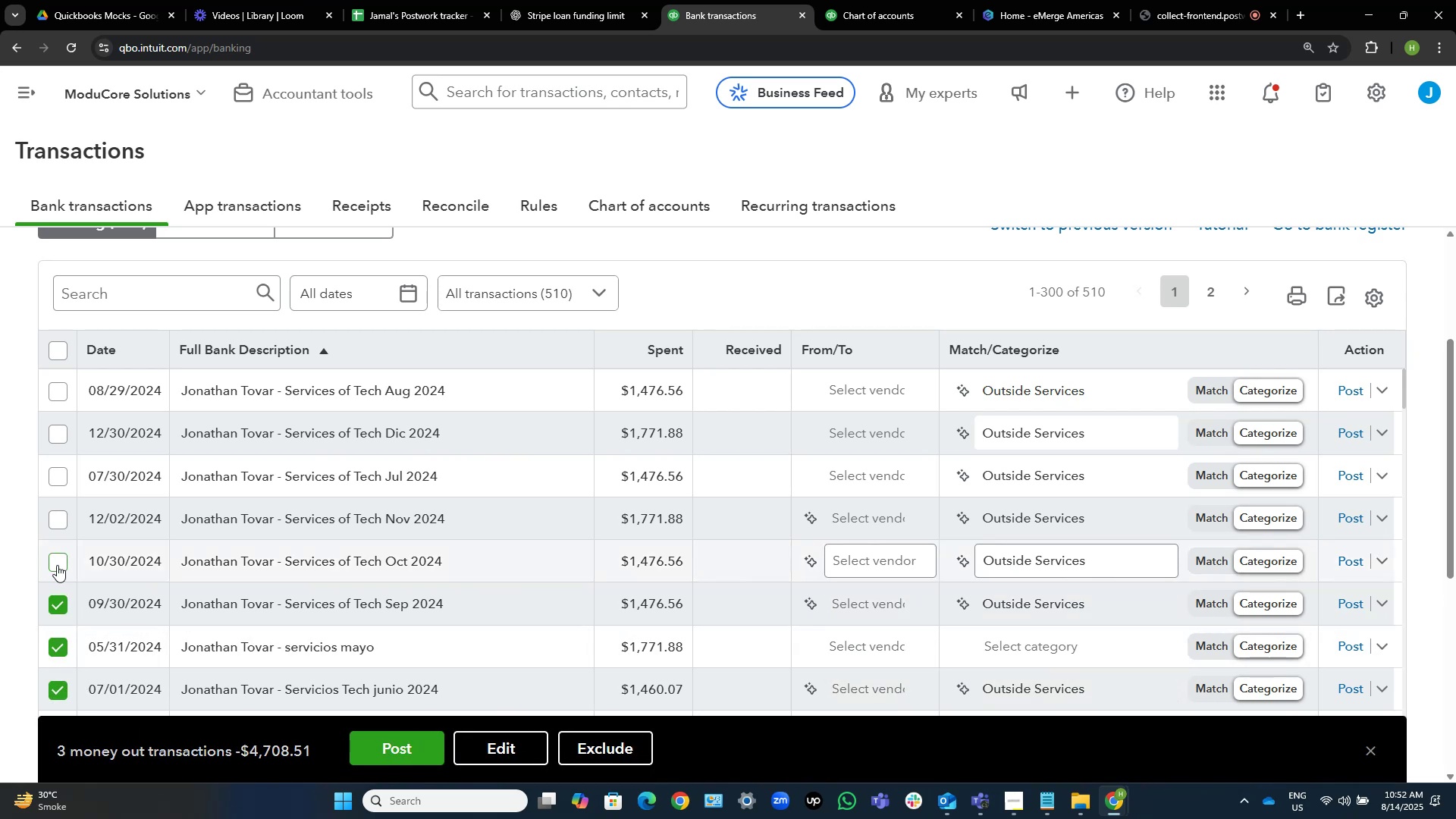 
left_click([57, 564])
 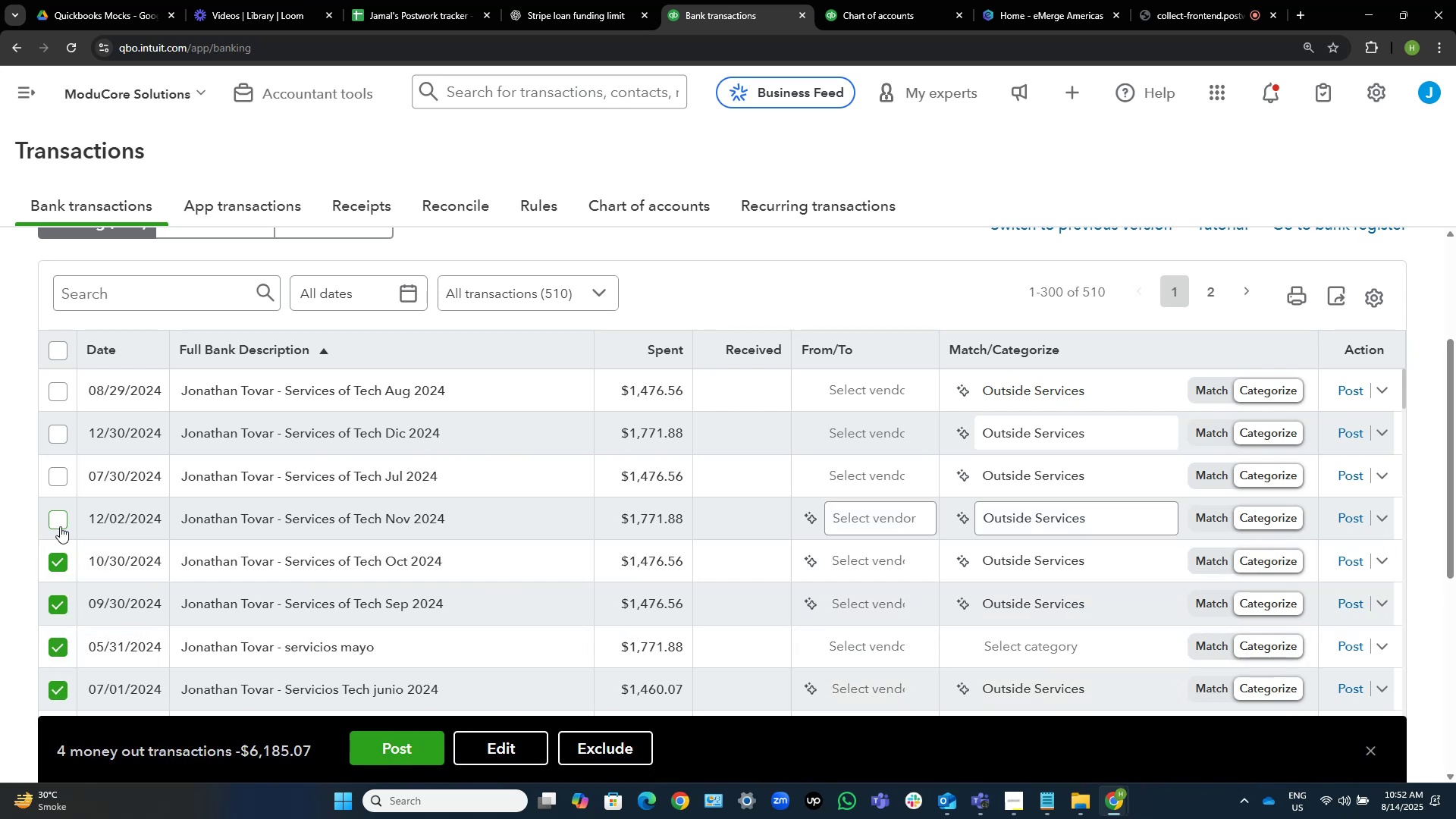 
left_click([60, 526])
 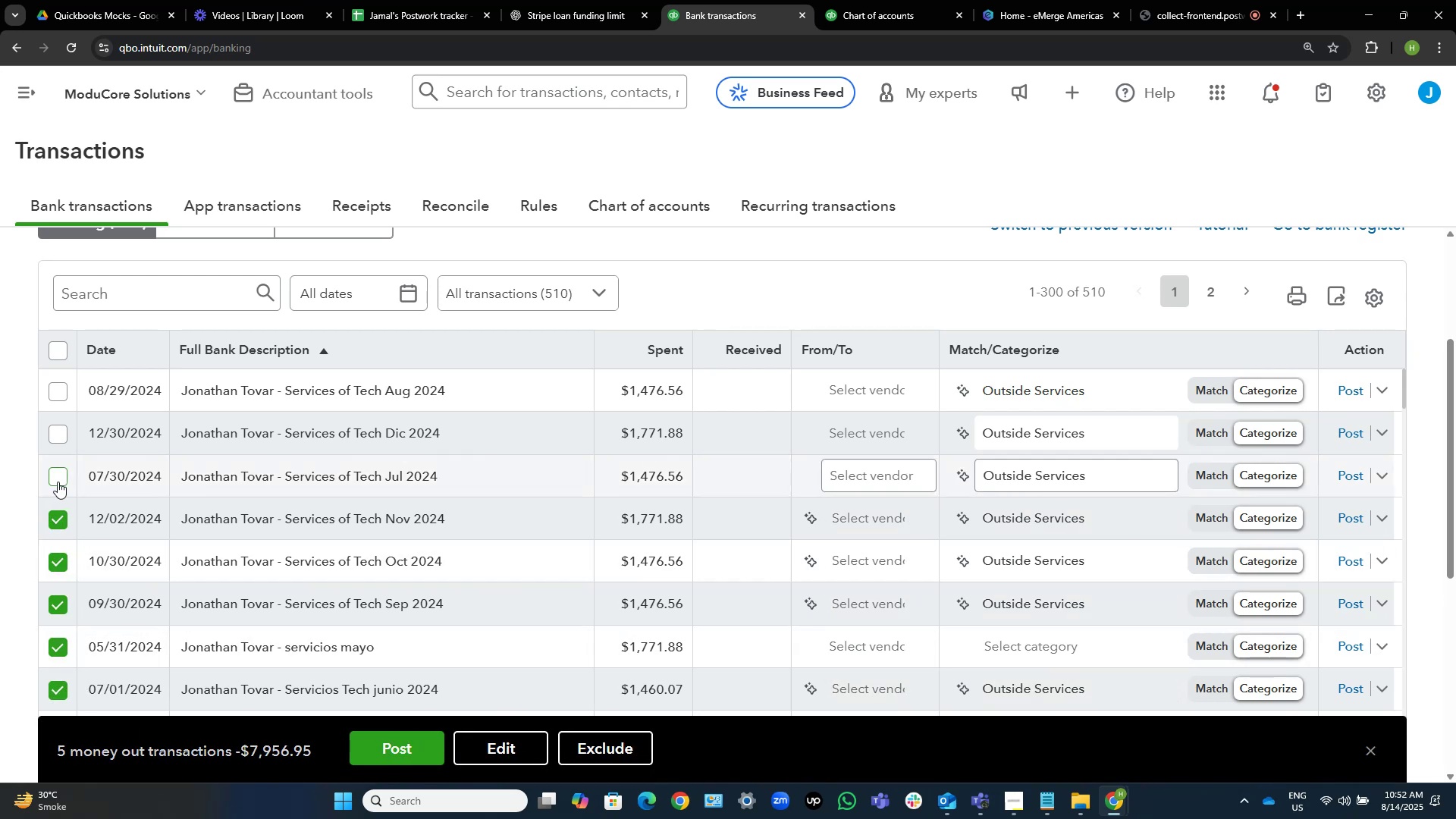 
left_click([58, 477])
 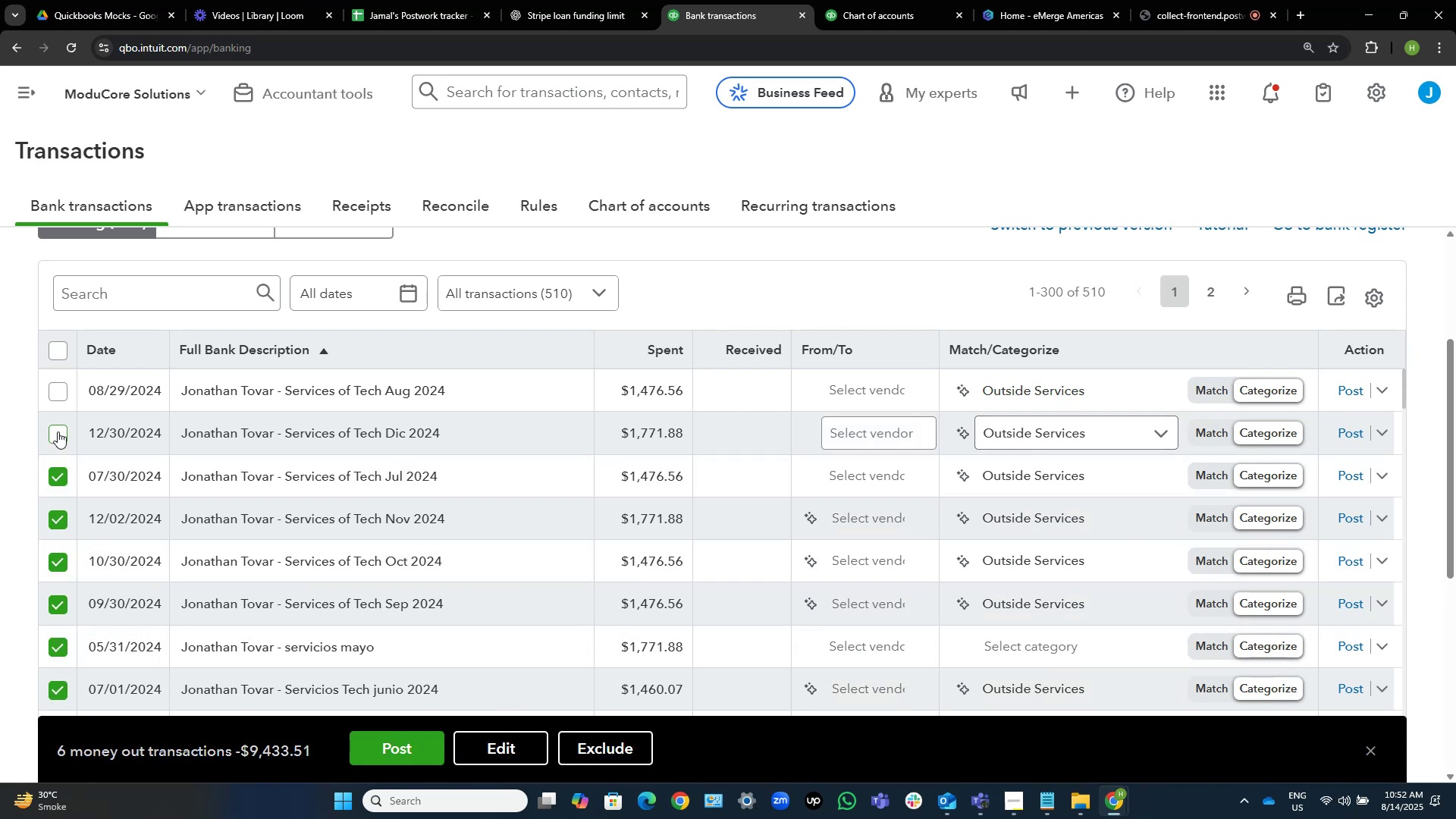 
left_click([58, 431])
 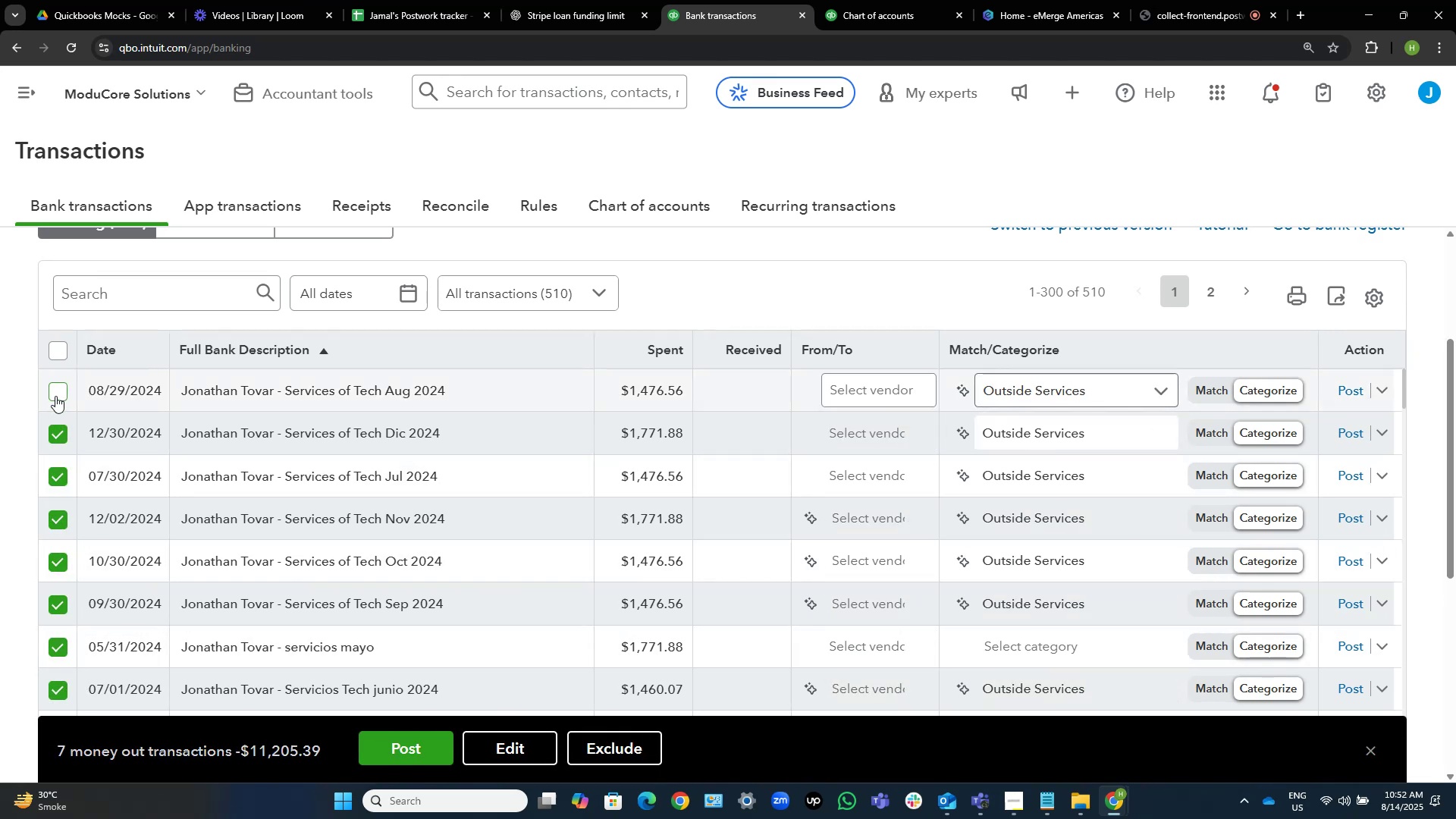 
left_click([55, 396])
 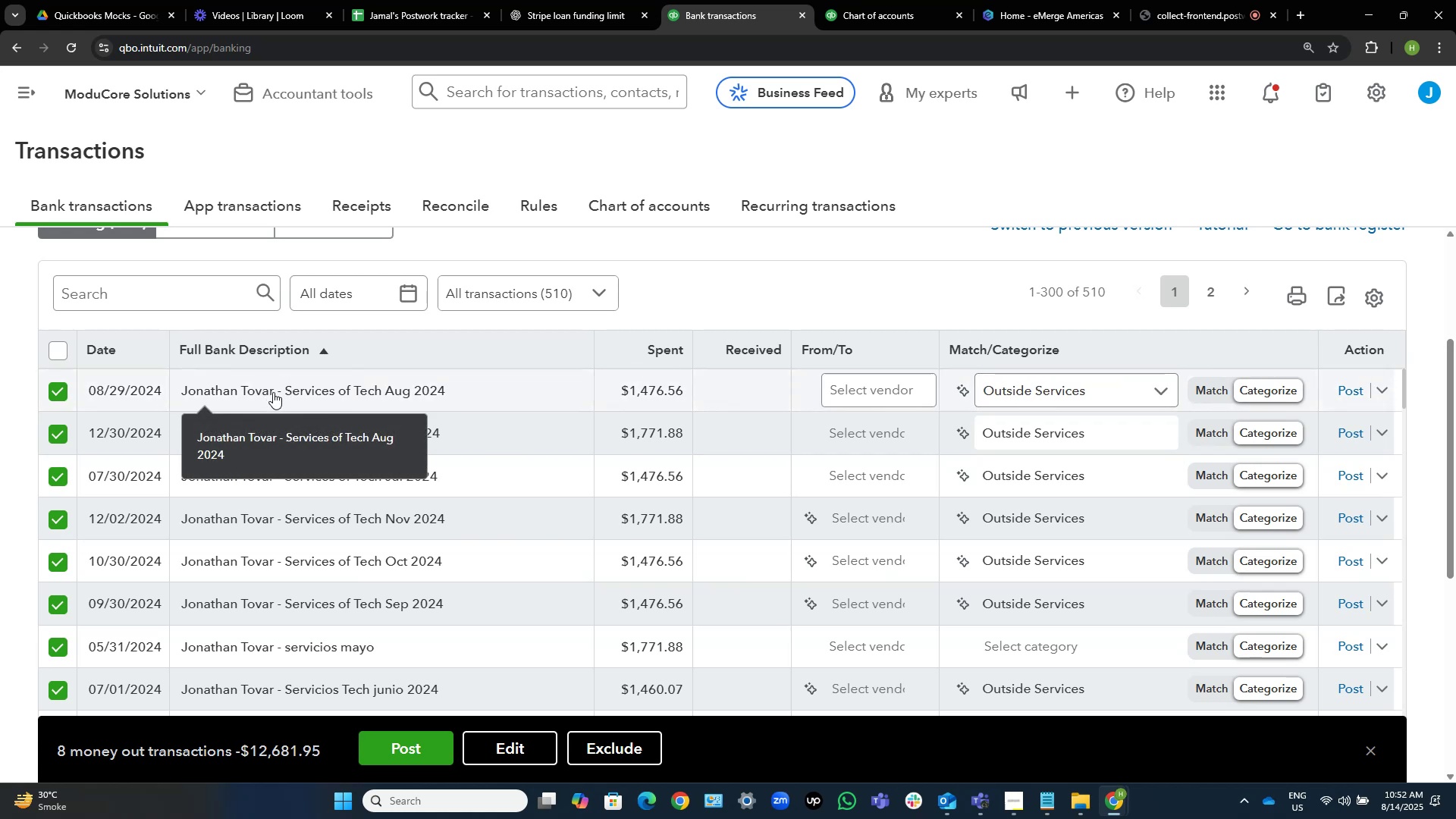 
wait(6.44)
 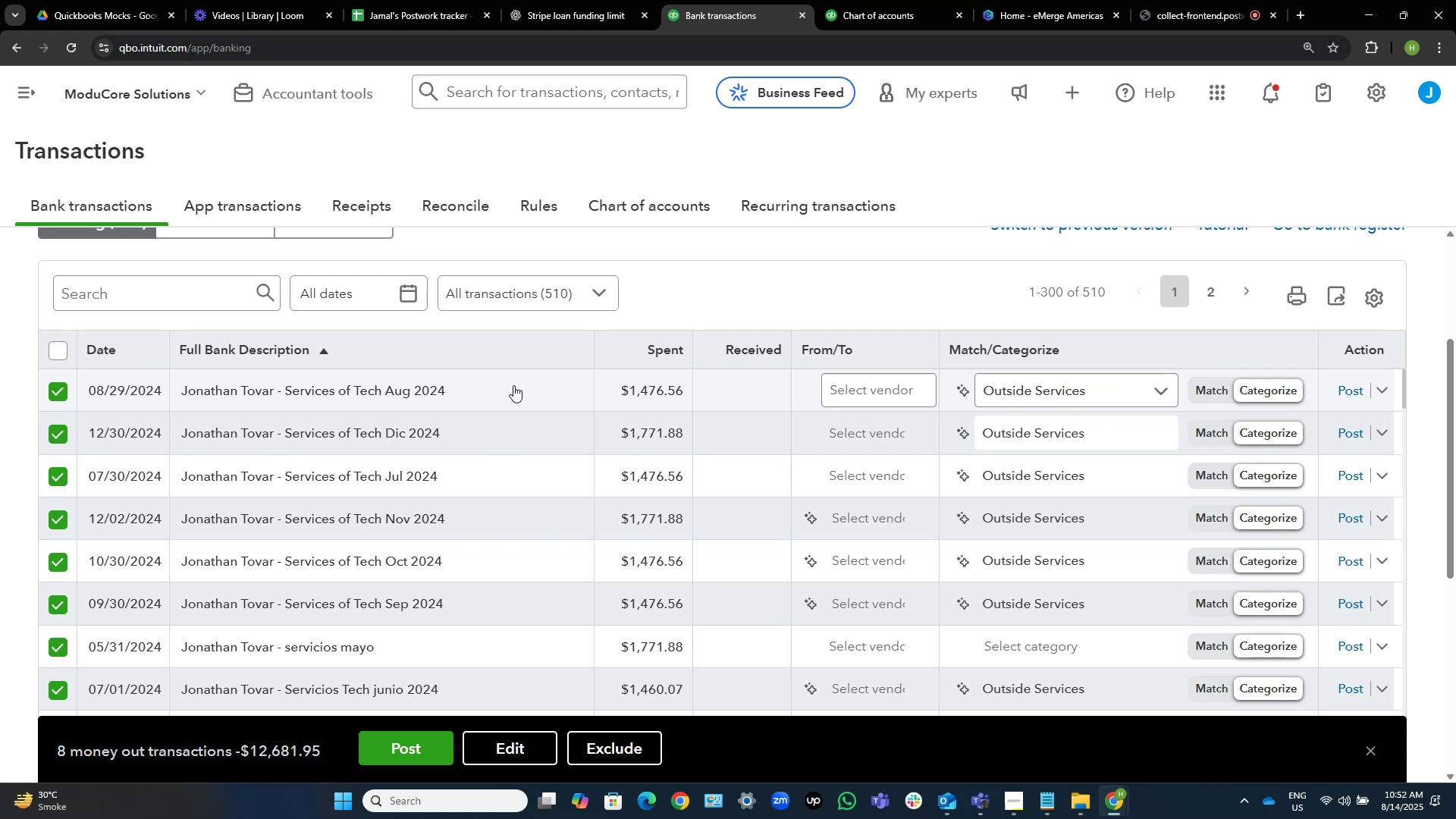 
scroll: coordinate [502, 419], scroll_direction: down, amount: 2.0
 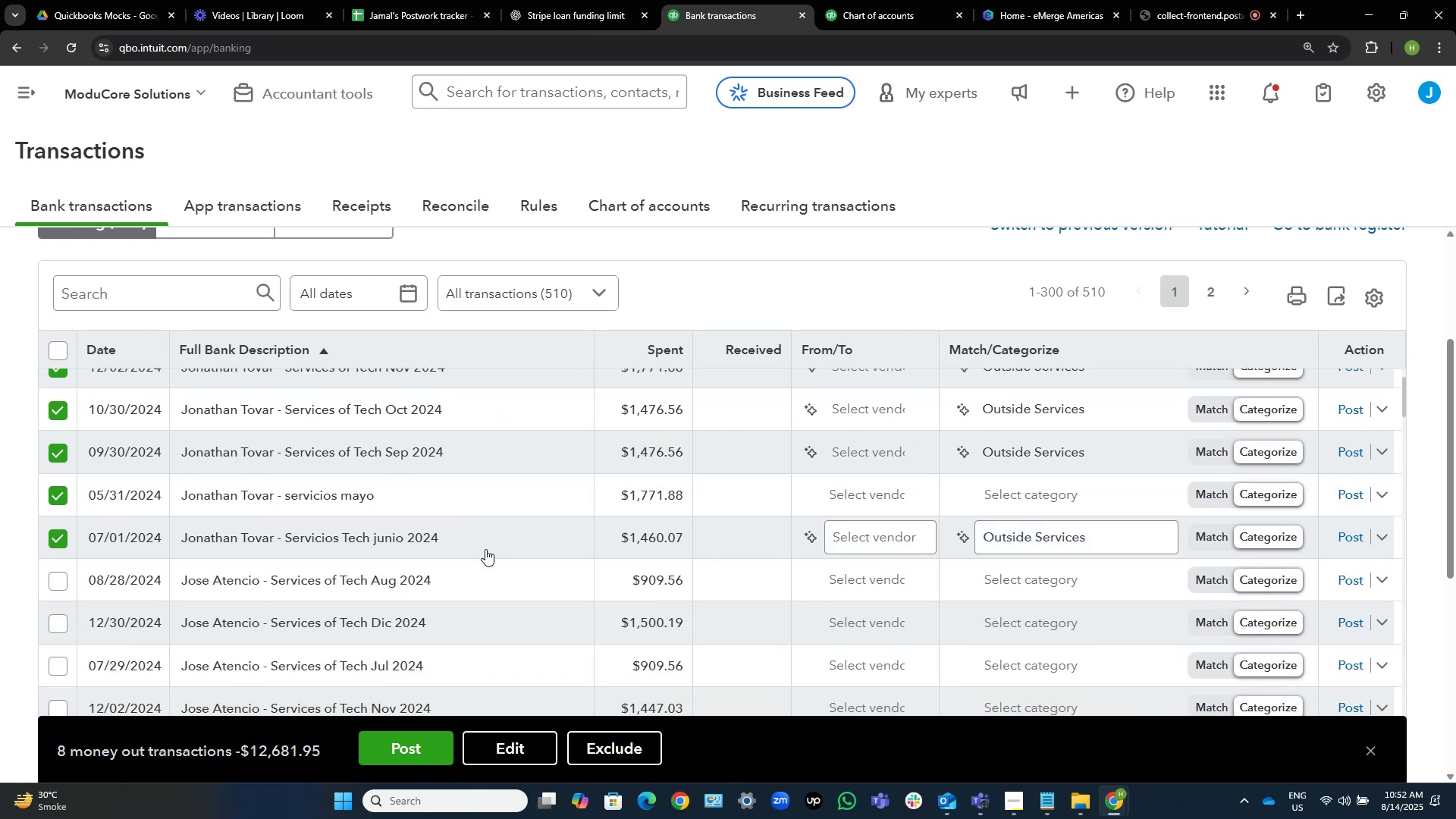 
scroll: coordinate [473, 538], scroll_direction: up, amount: 6.0
 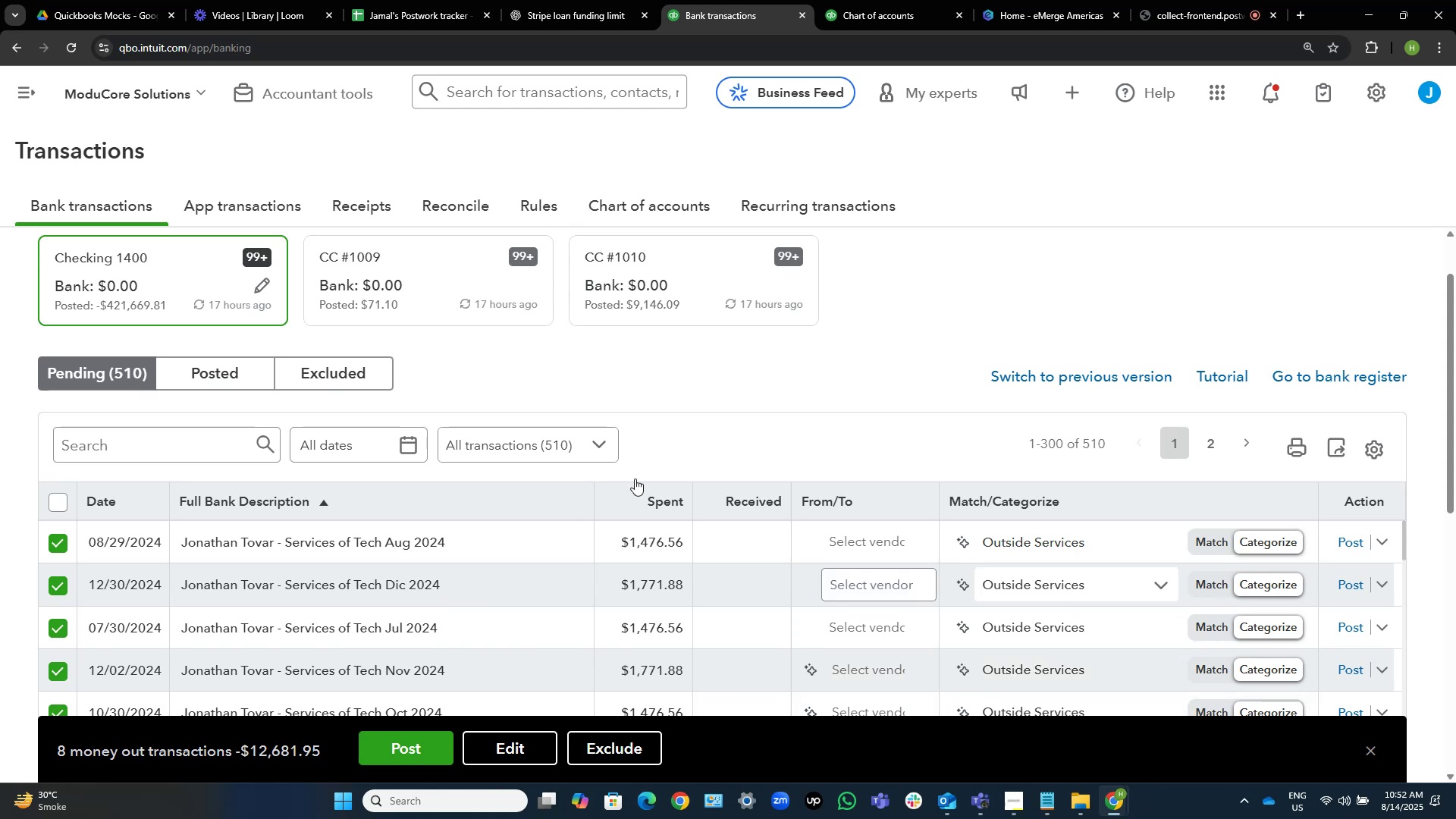 
scroll: coordinate [748, 362], scroll_direction: down, amount: 3.0
 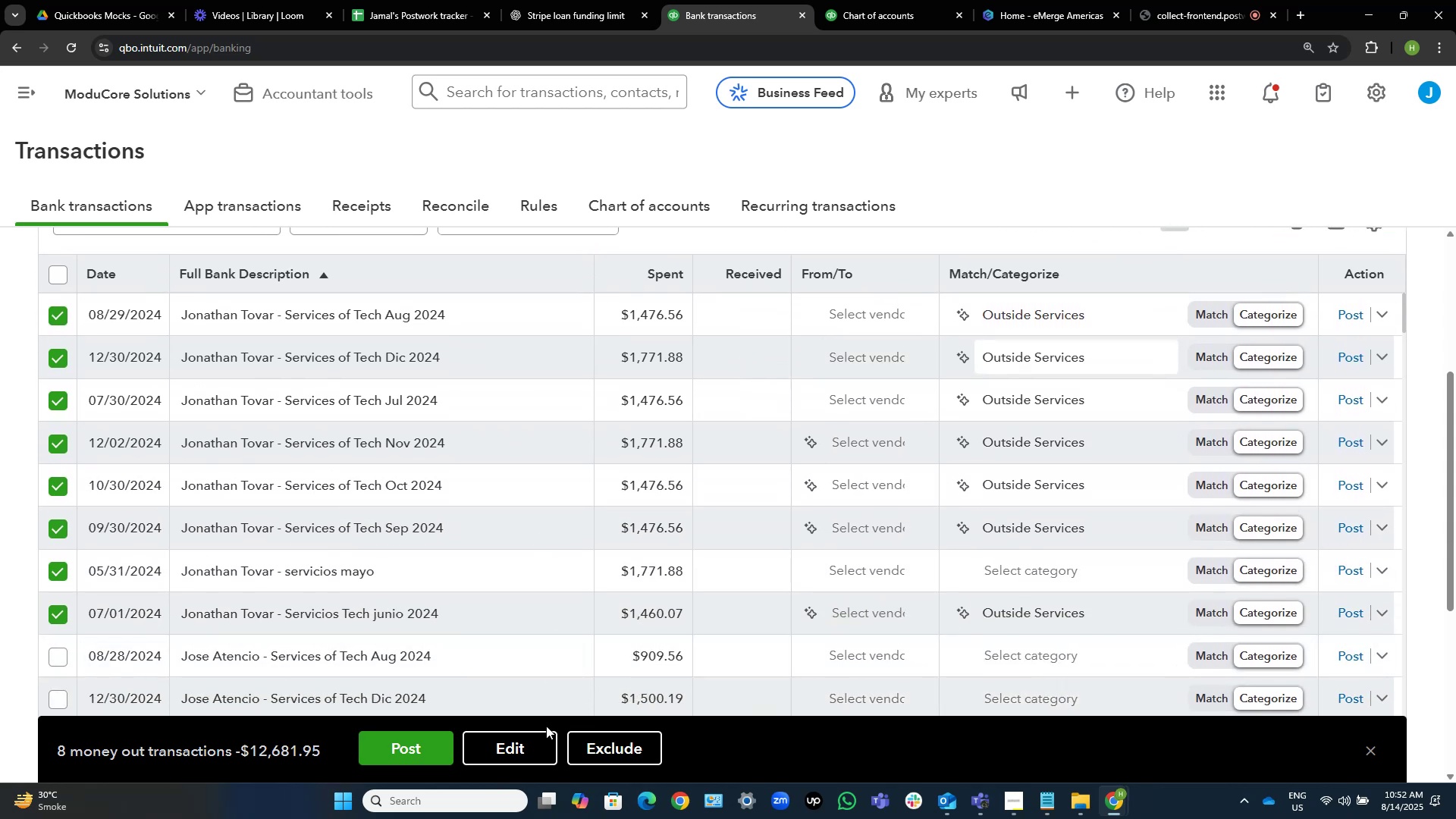 
left_click([540, 736])
 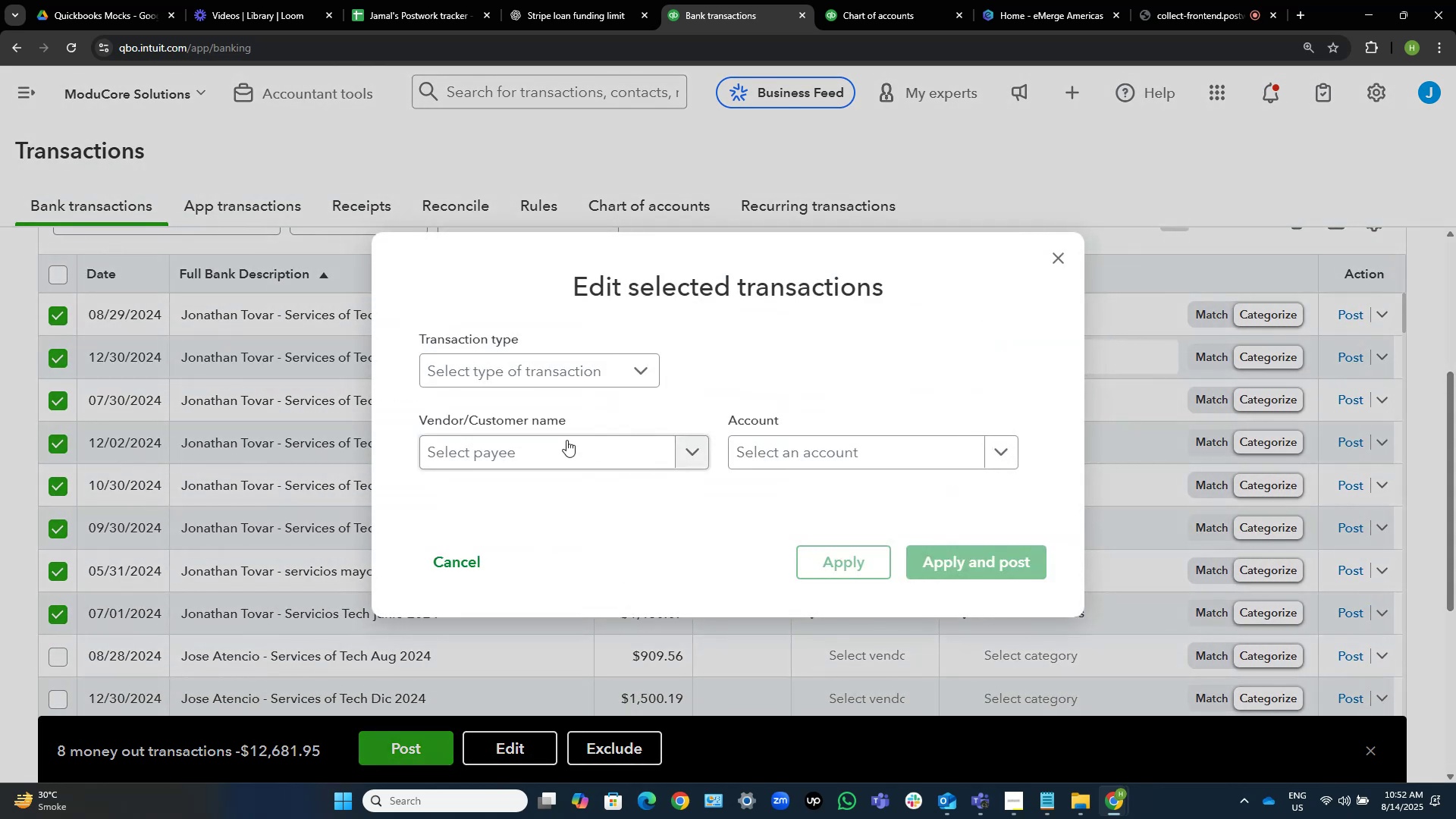 
left_click([563, 439])
 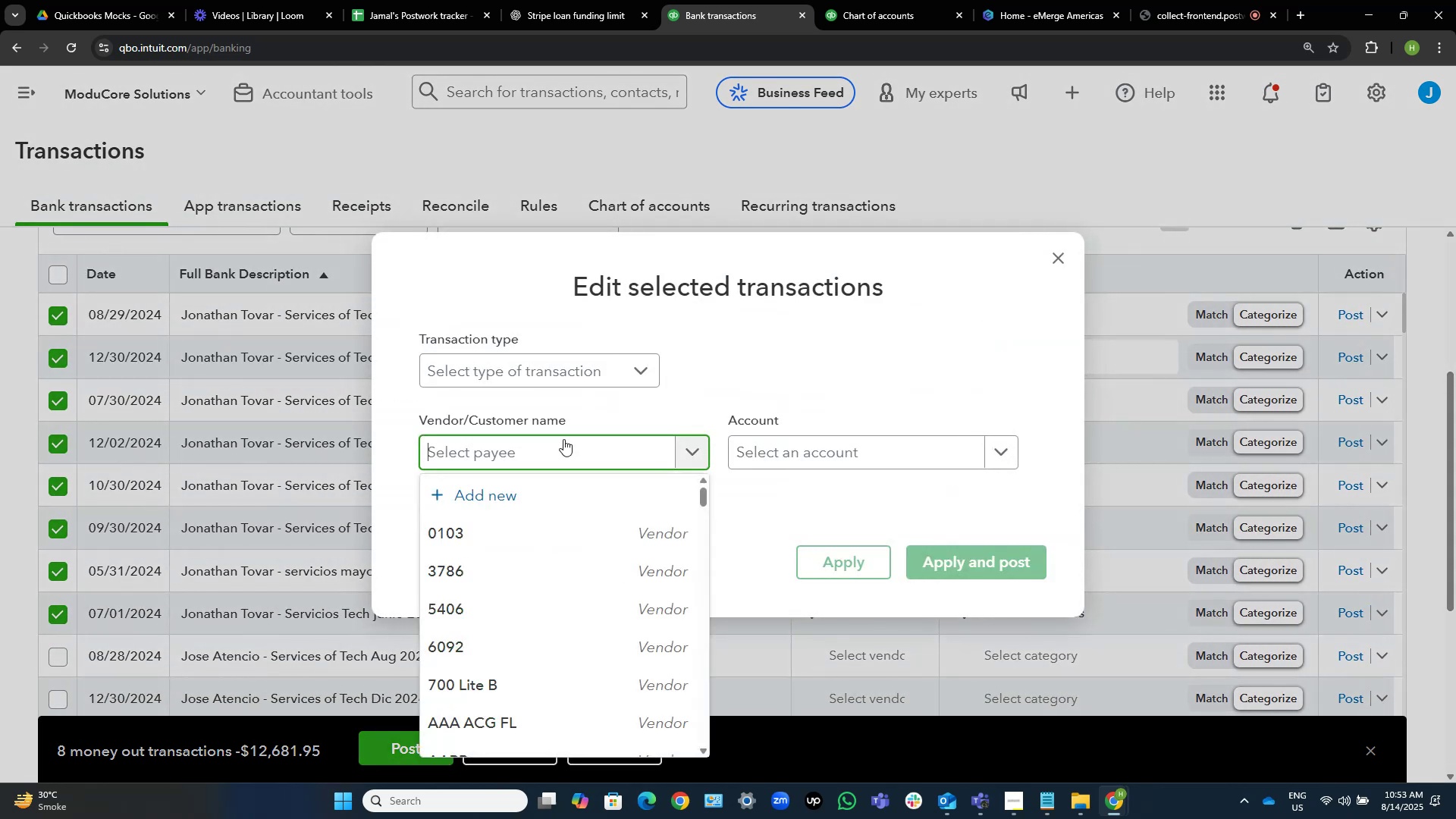 
key(Control+V)
 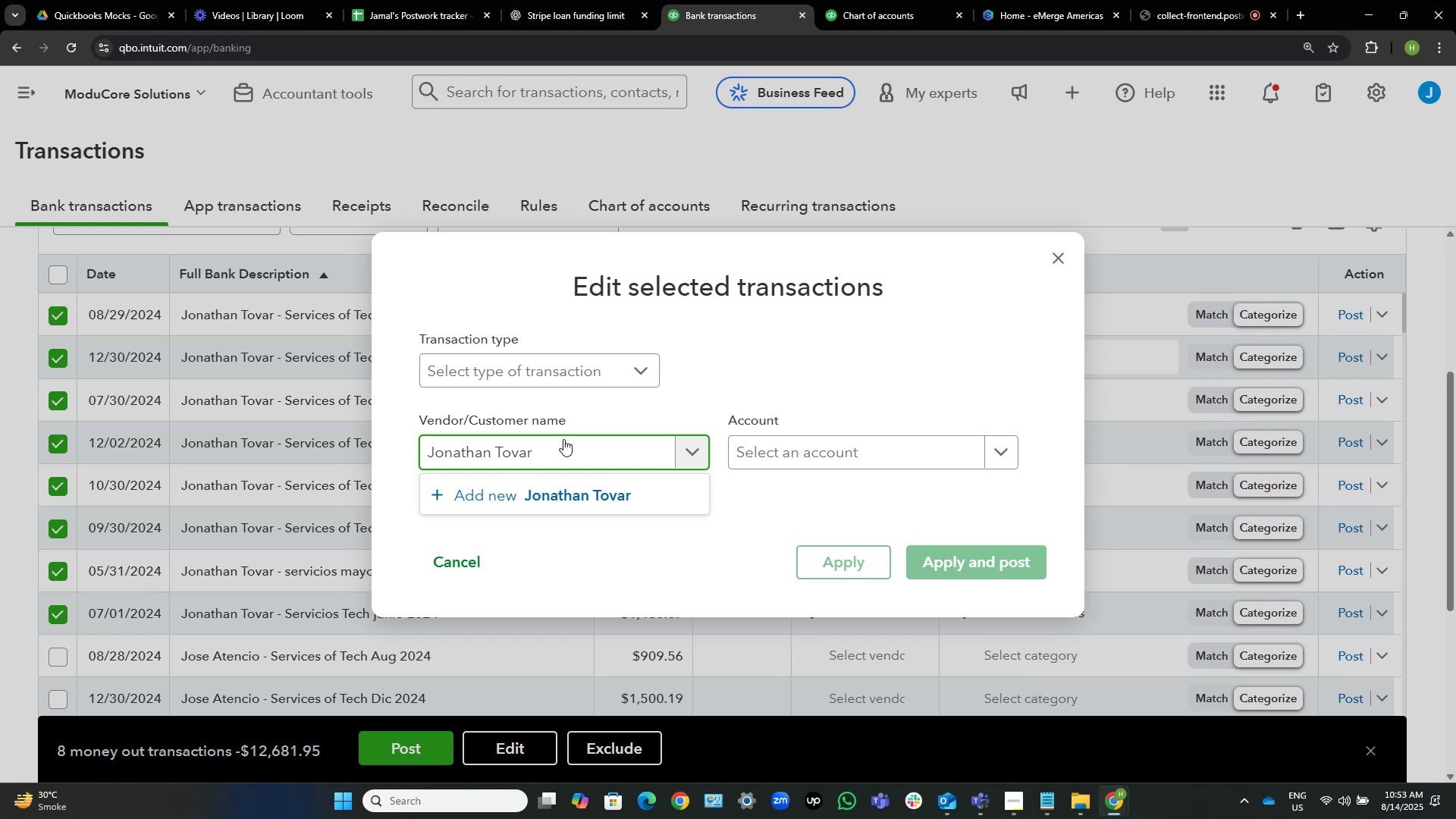 
wait(6.55)
 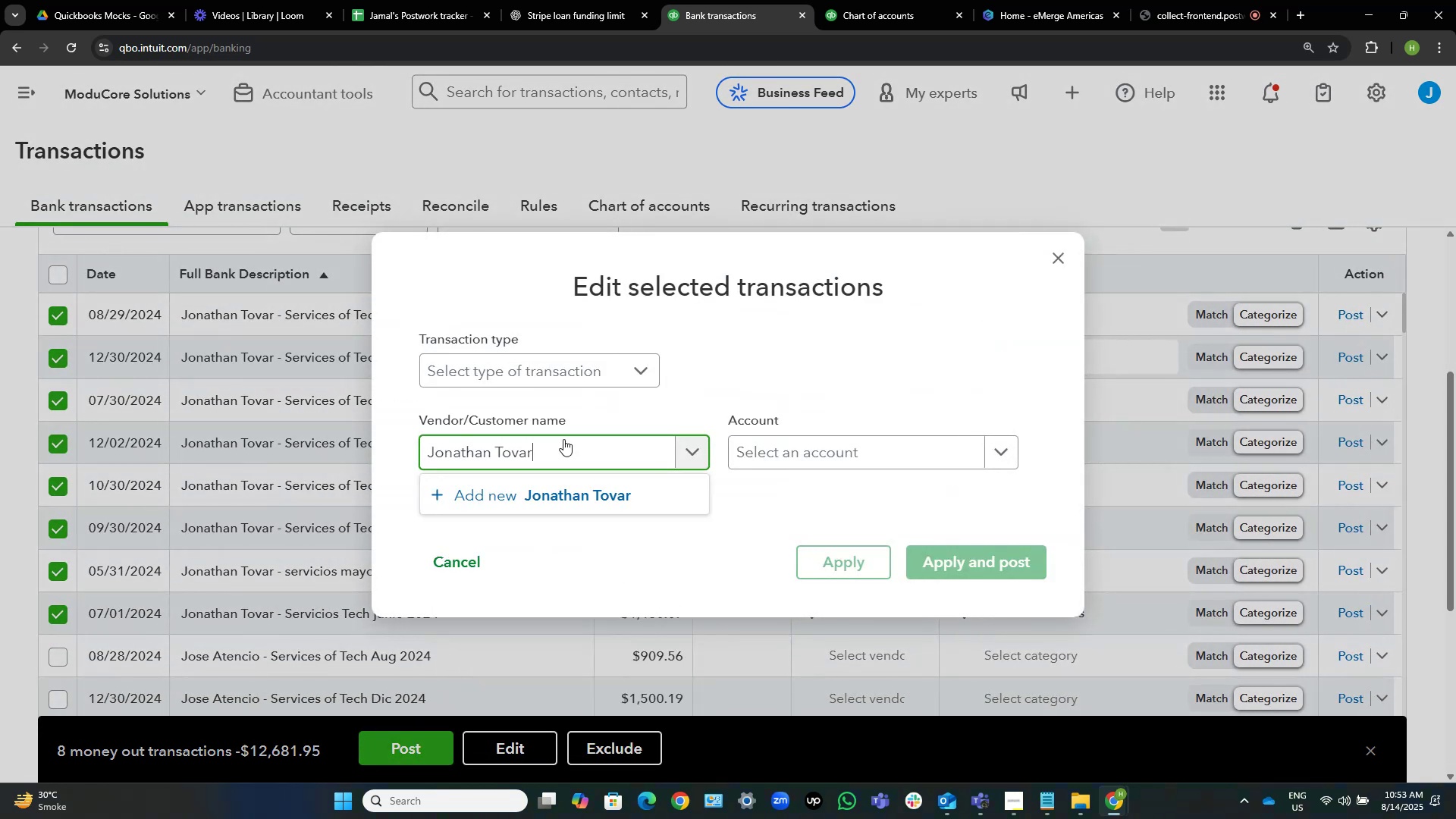 
left_click([582, 495])
 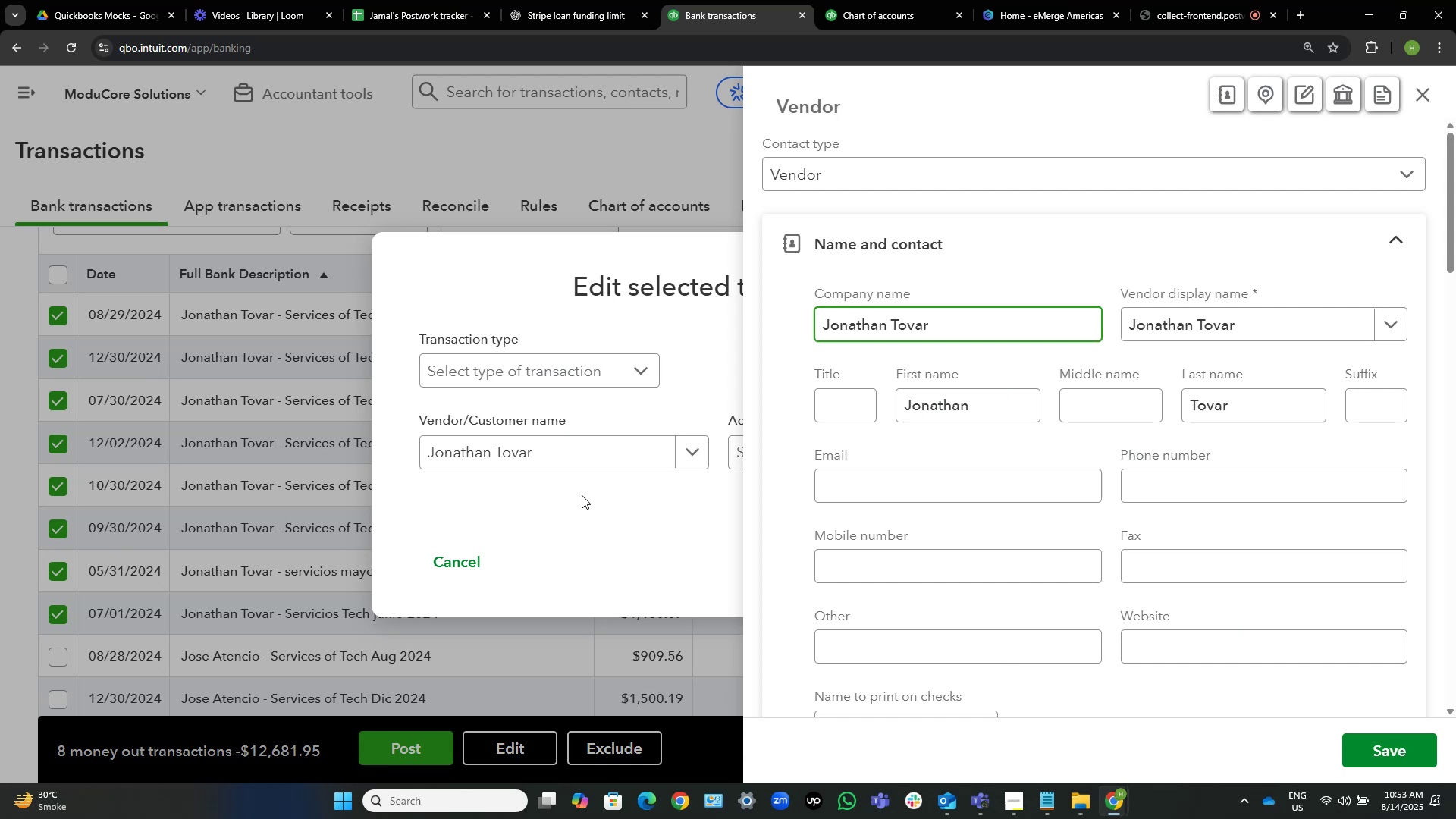 
wait(22.79)
 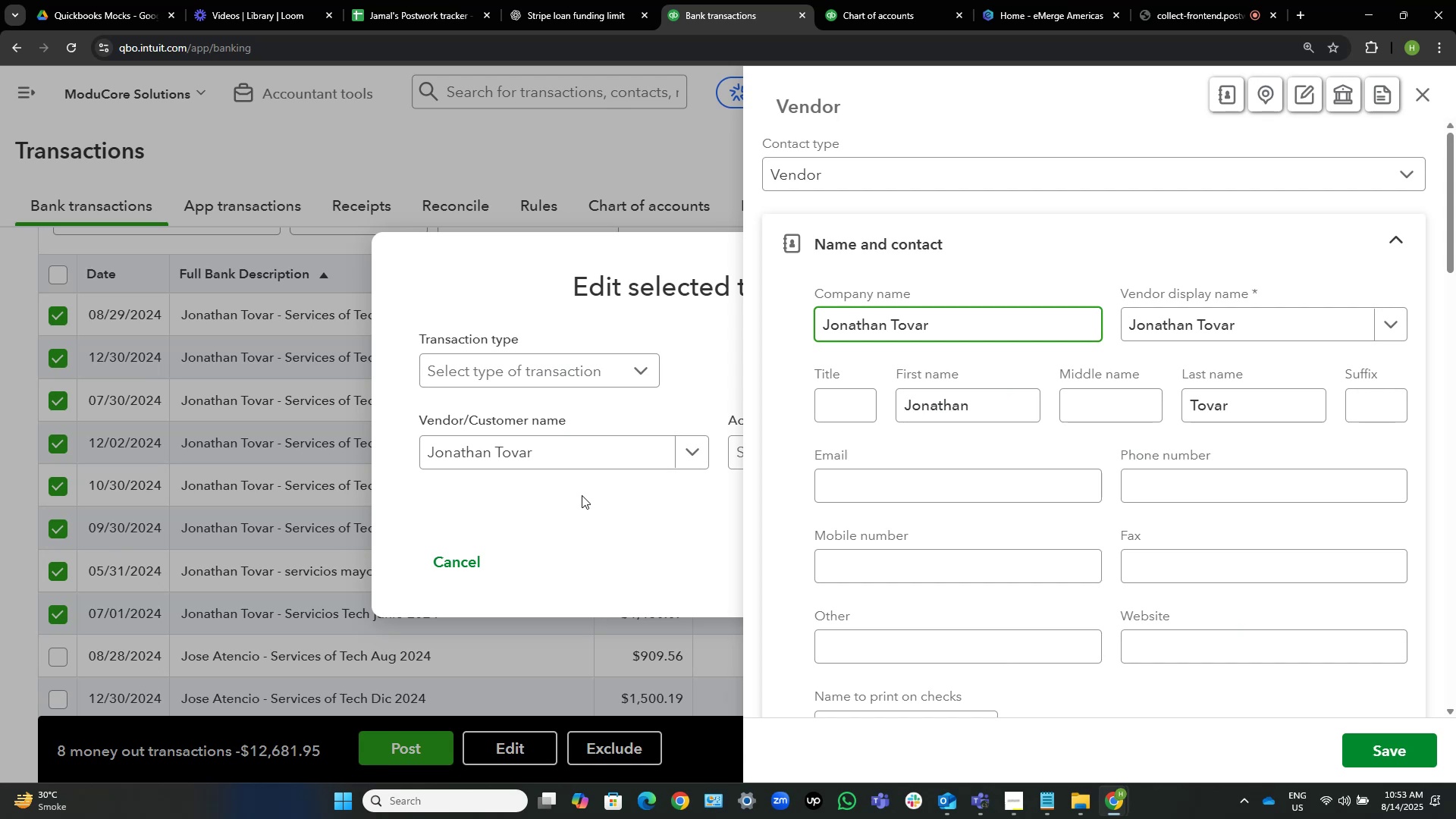 
left_click([1391, 752])
 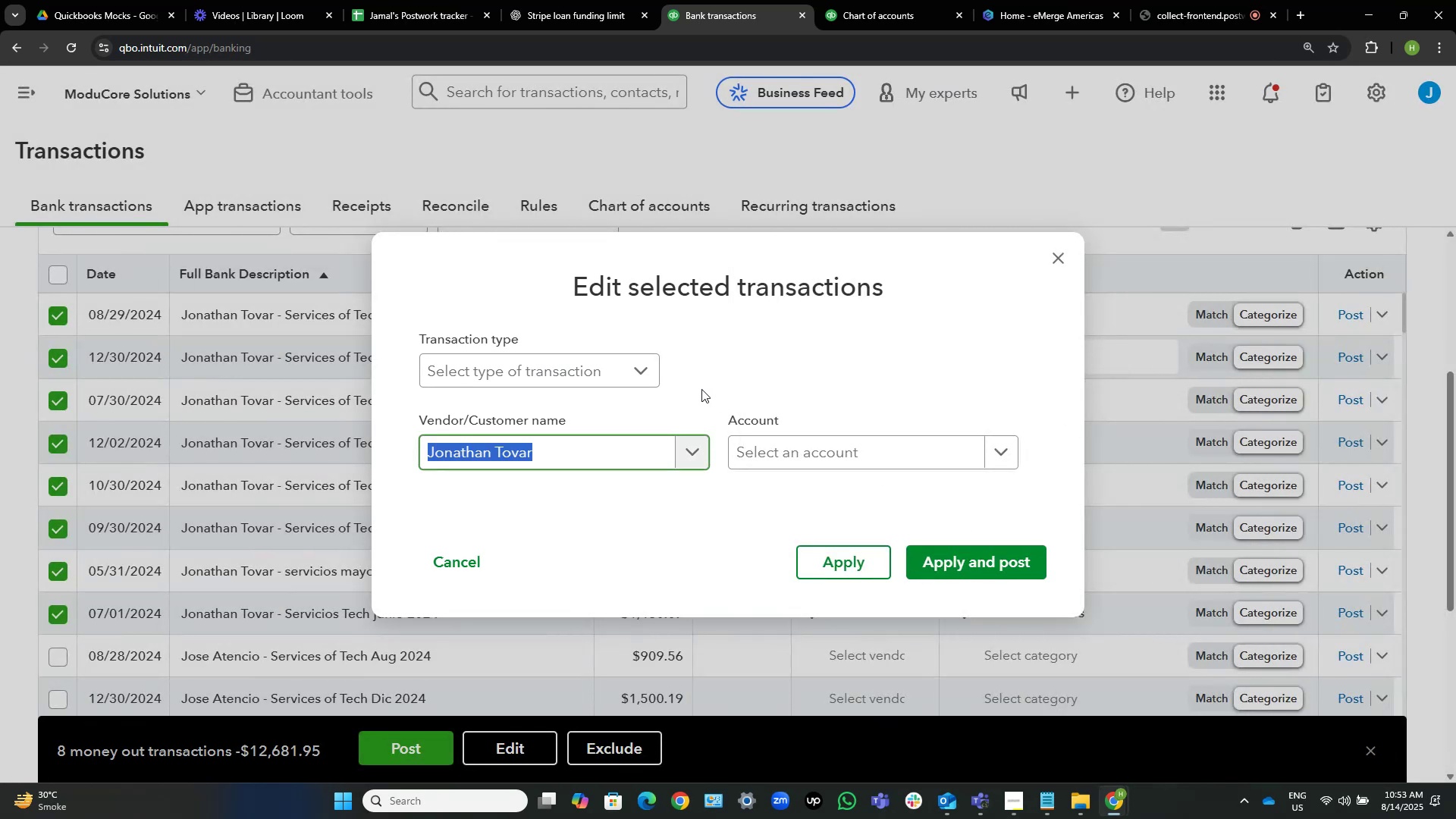 
left_click([805, 442])
 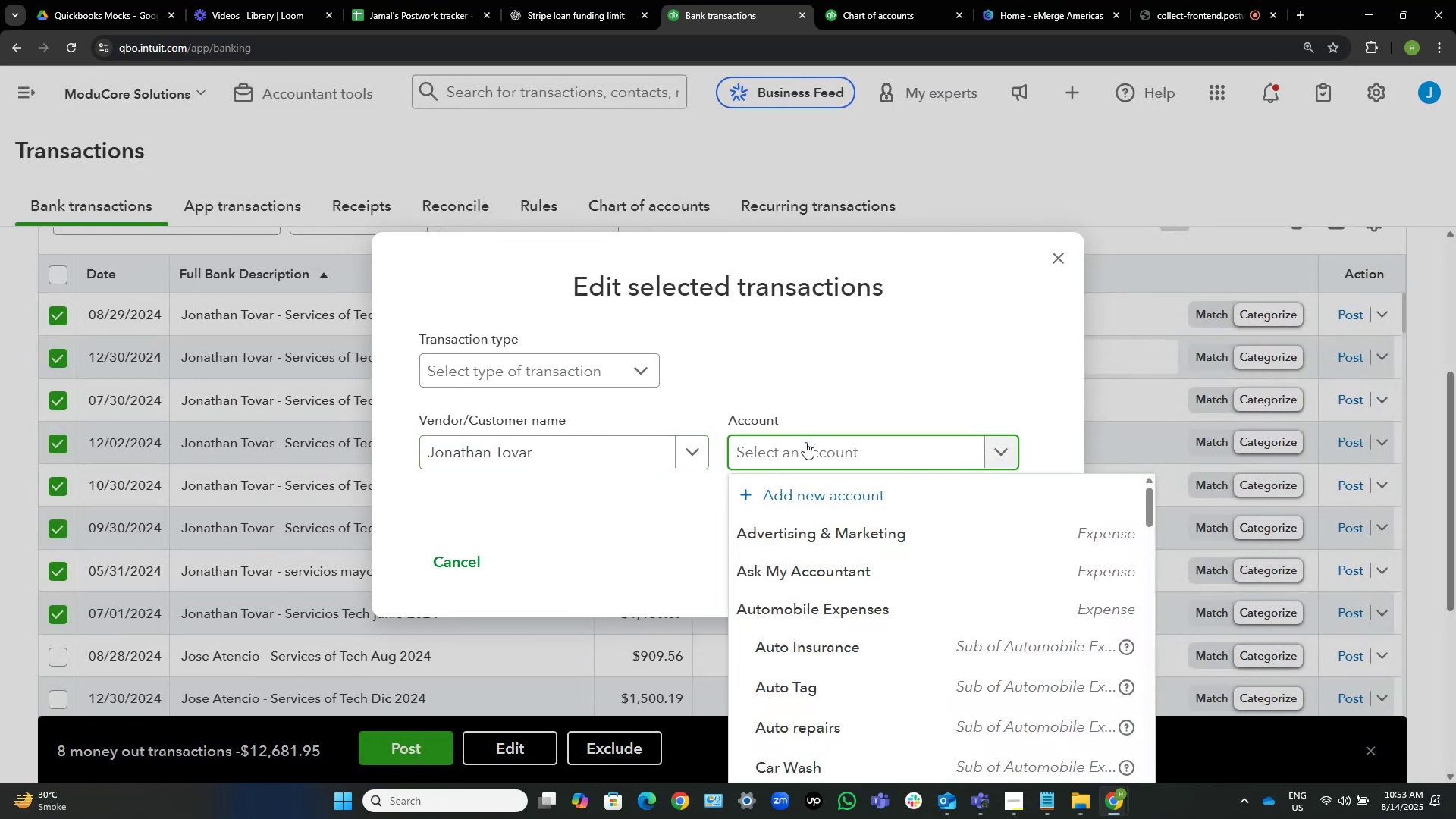 
type(contra)
 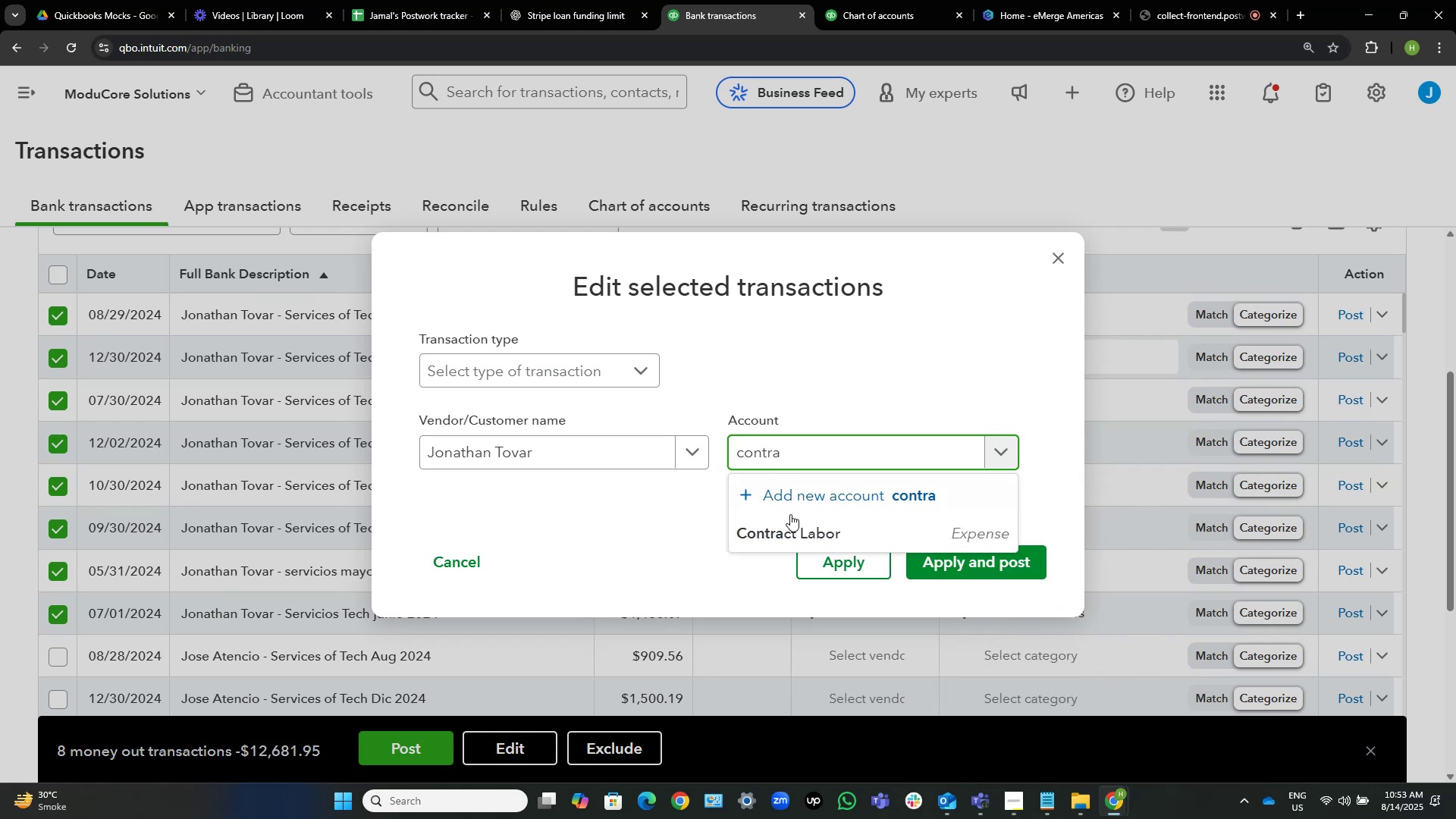 
left_click([795, 542])
 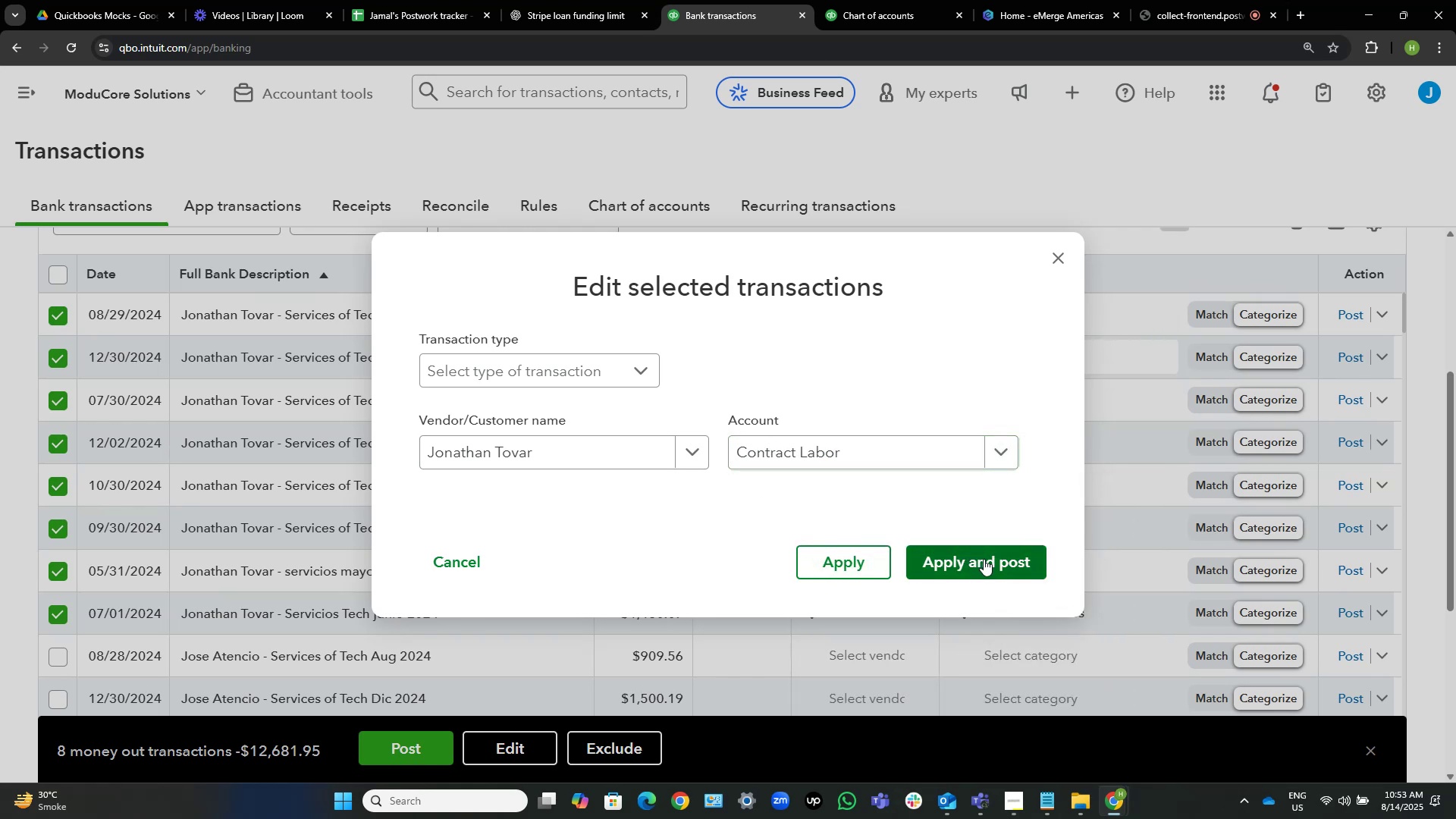 
left_click([984, 559])
 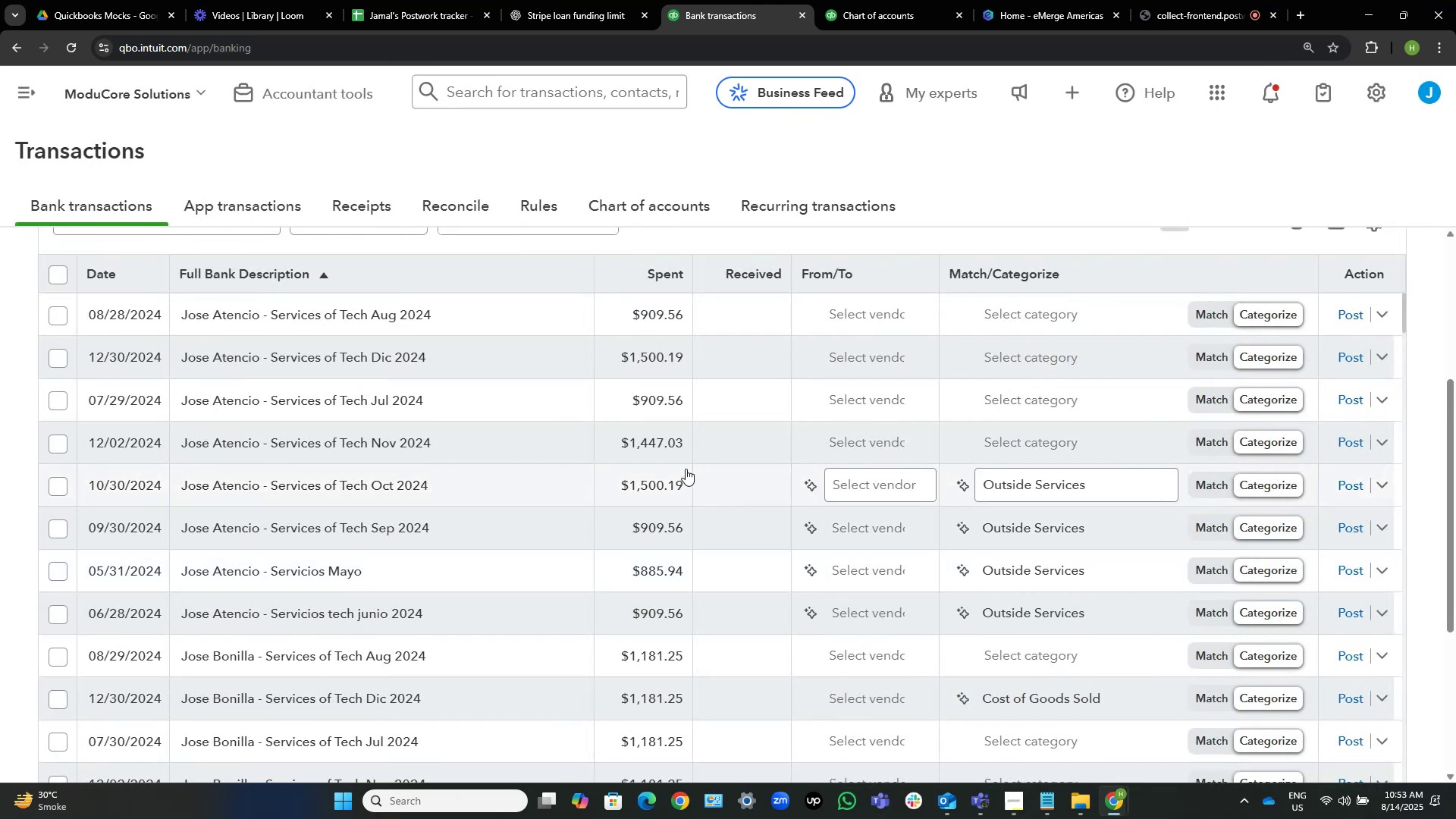 
wait(13.95)
 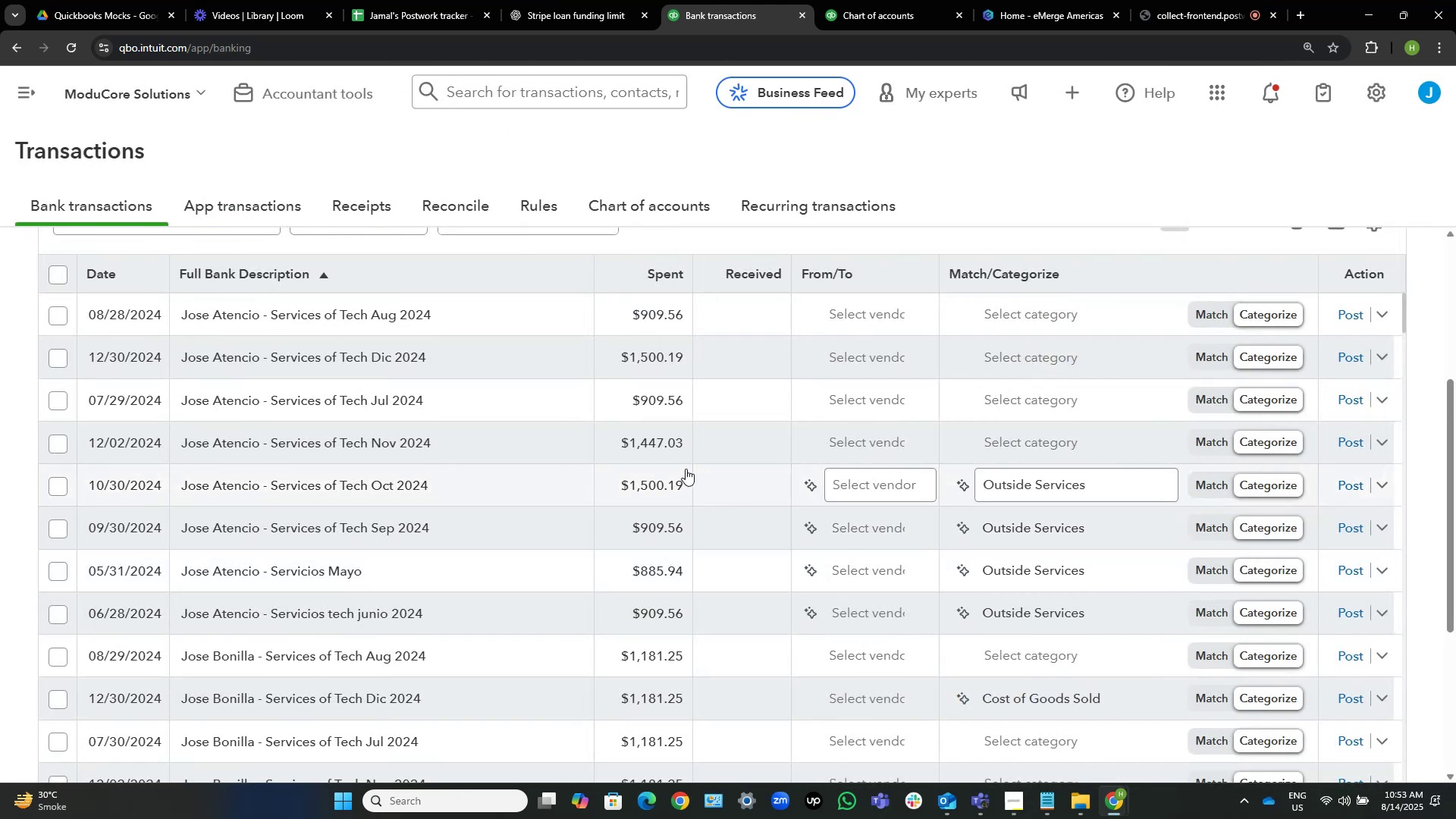 
left_click([375, 583])
 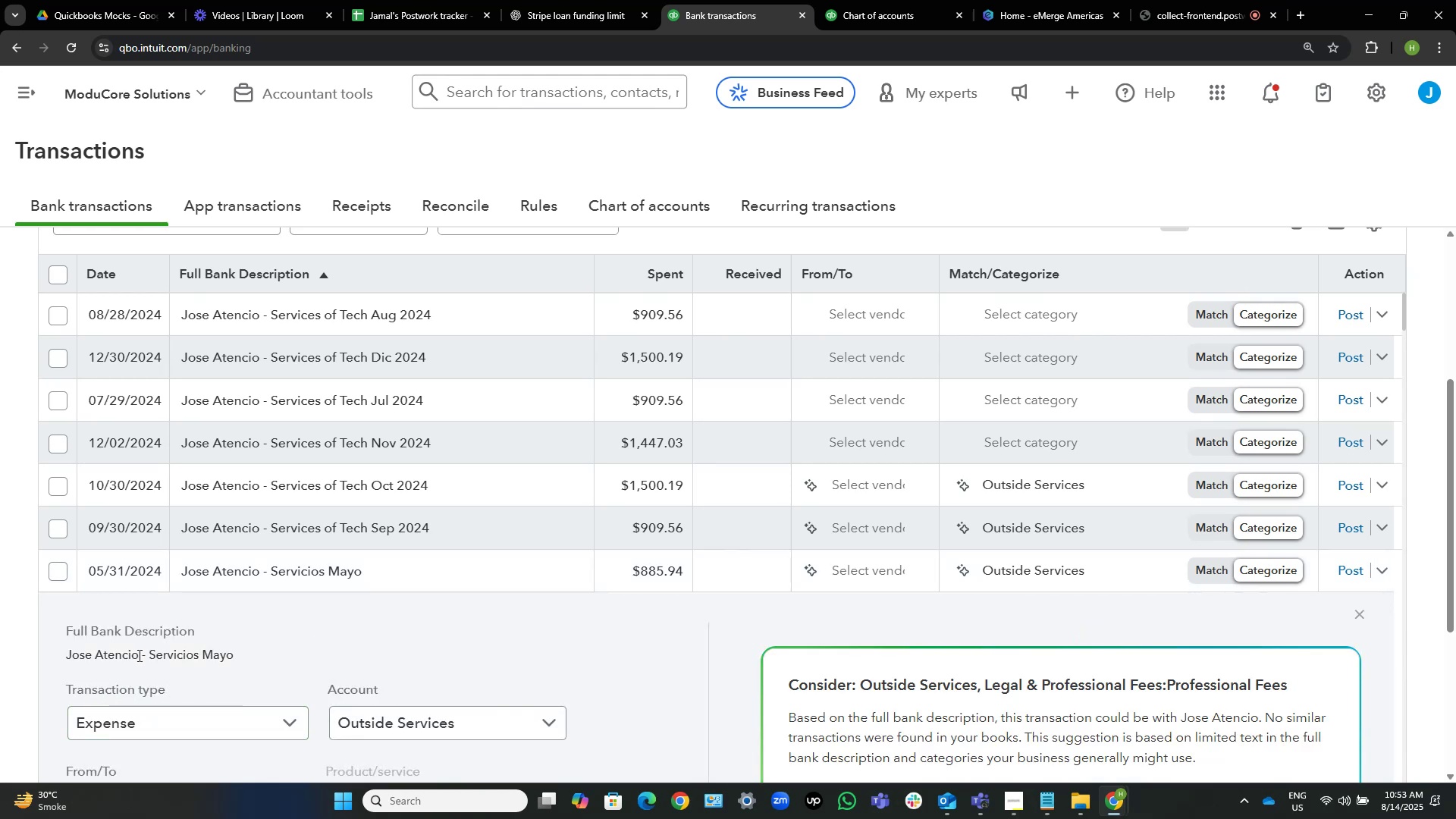 
left_click_drag(start_coordinate=[136, 654], to_coordinate=[62, 651])
 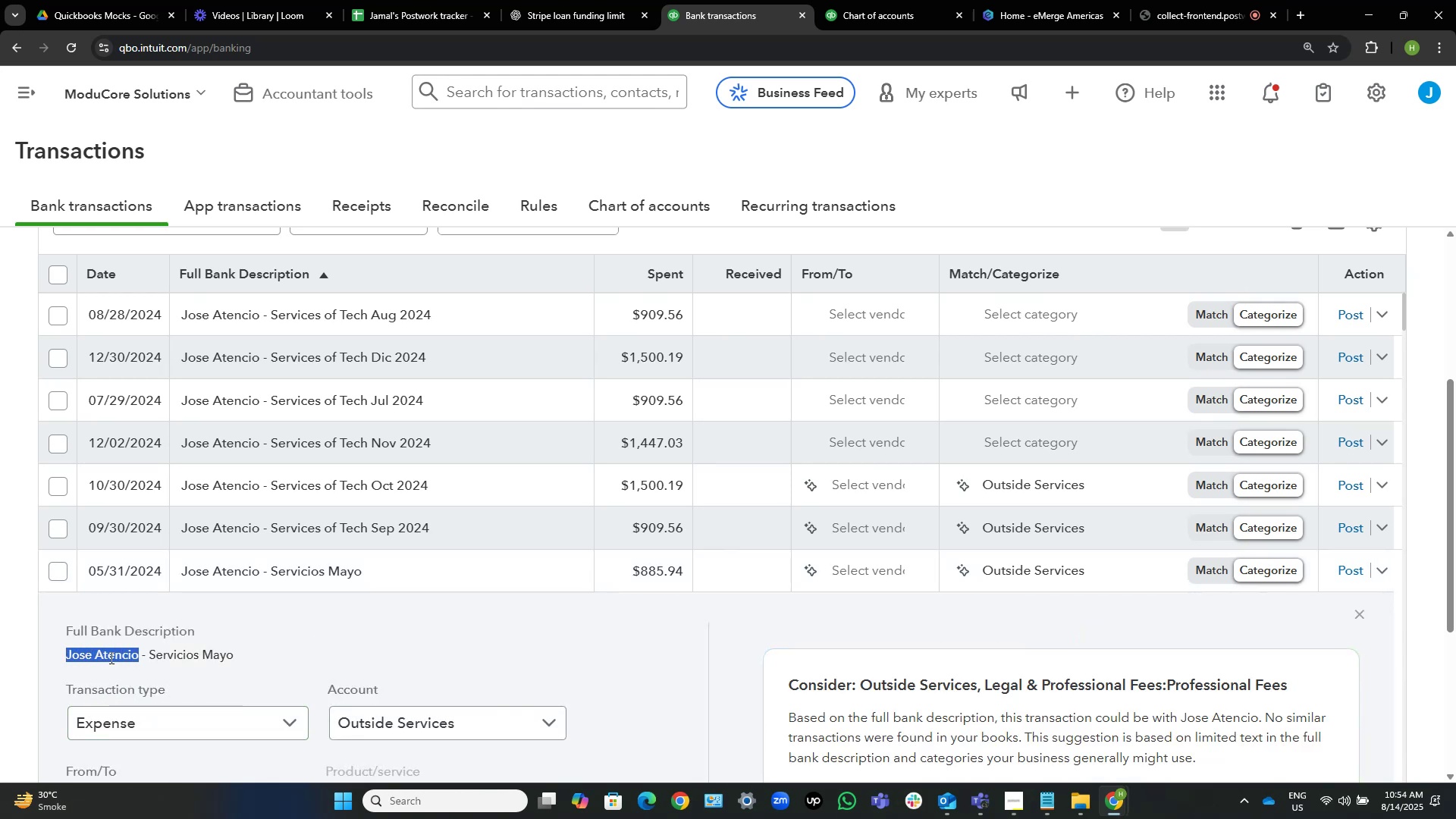 
key(Control+C)
 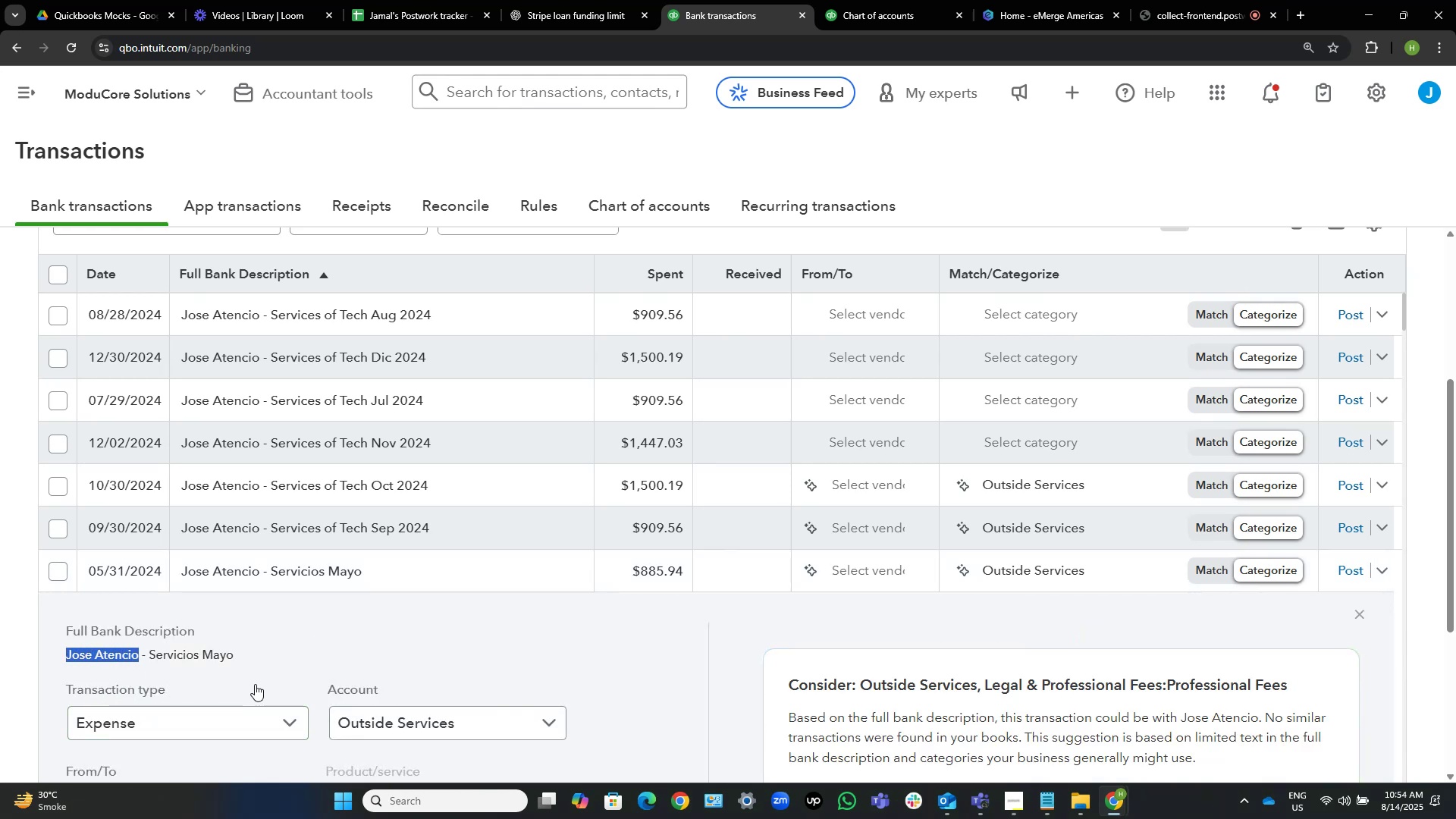 
left_click([315, 567])
 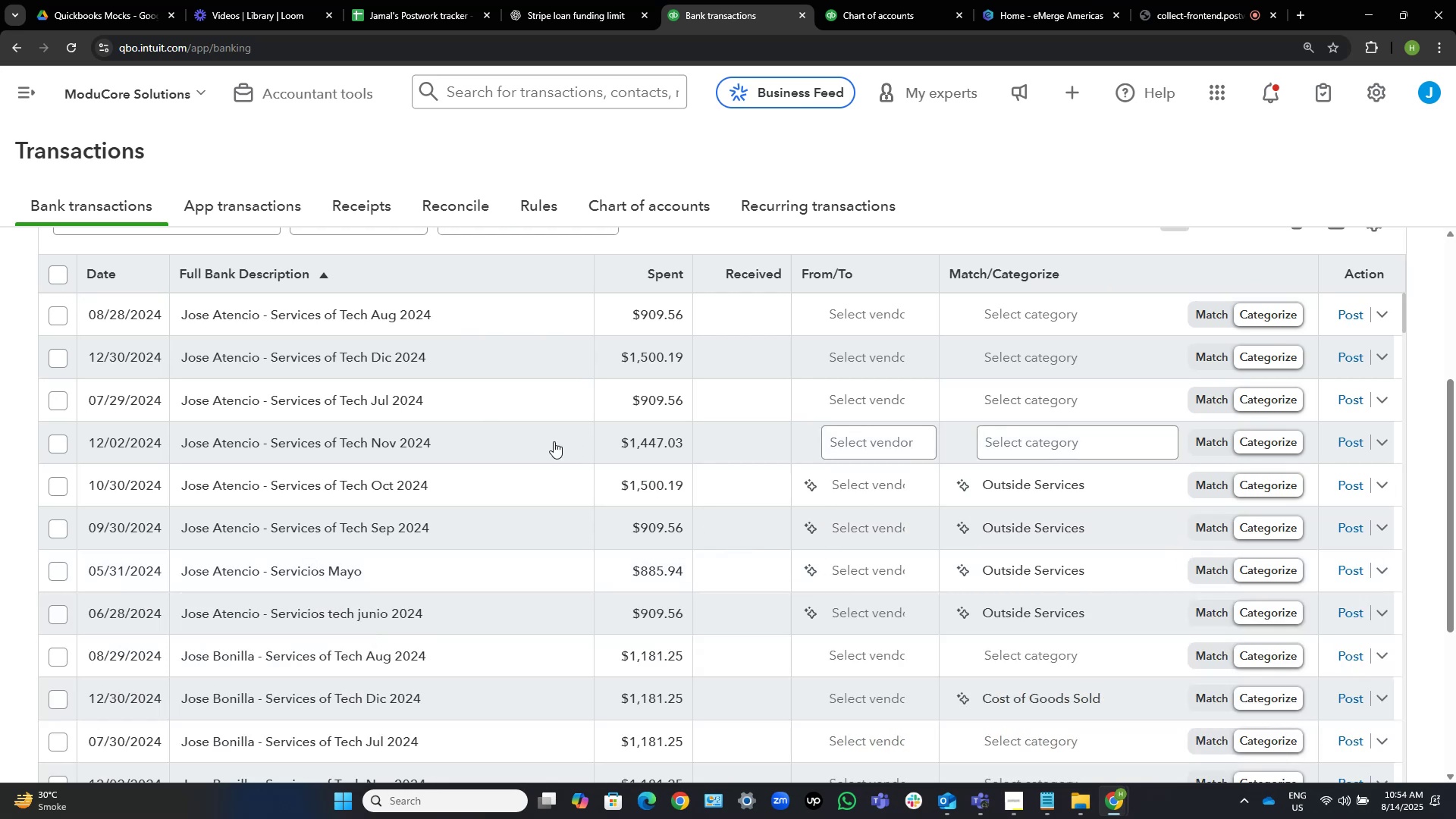 
wait(10.24)
 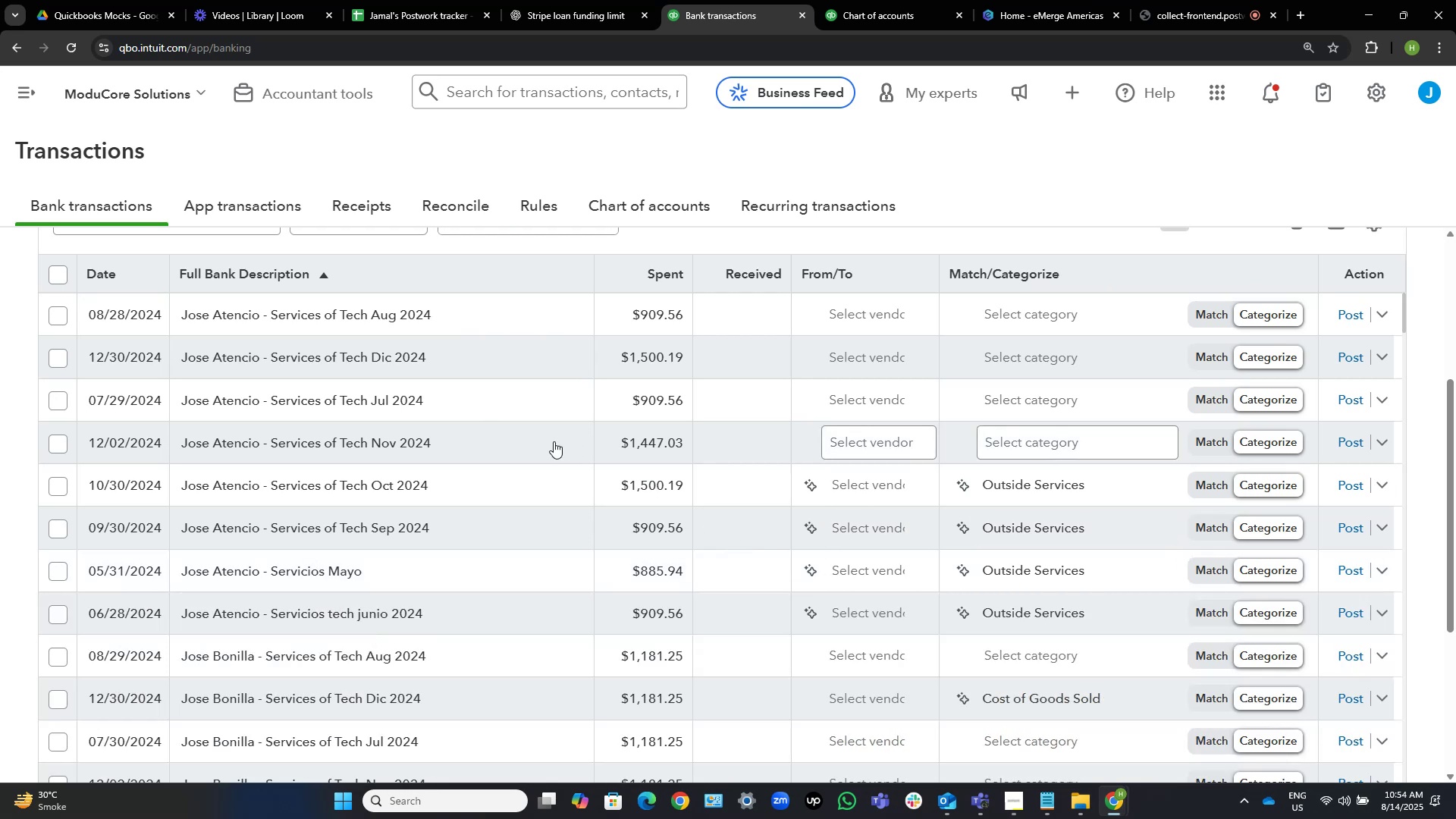 
left_click([61, 615])
 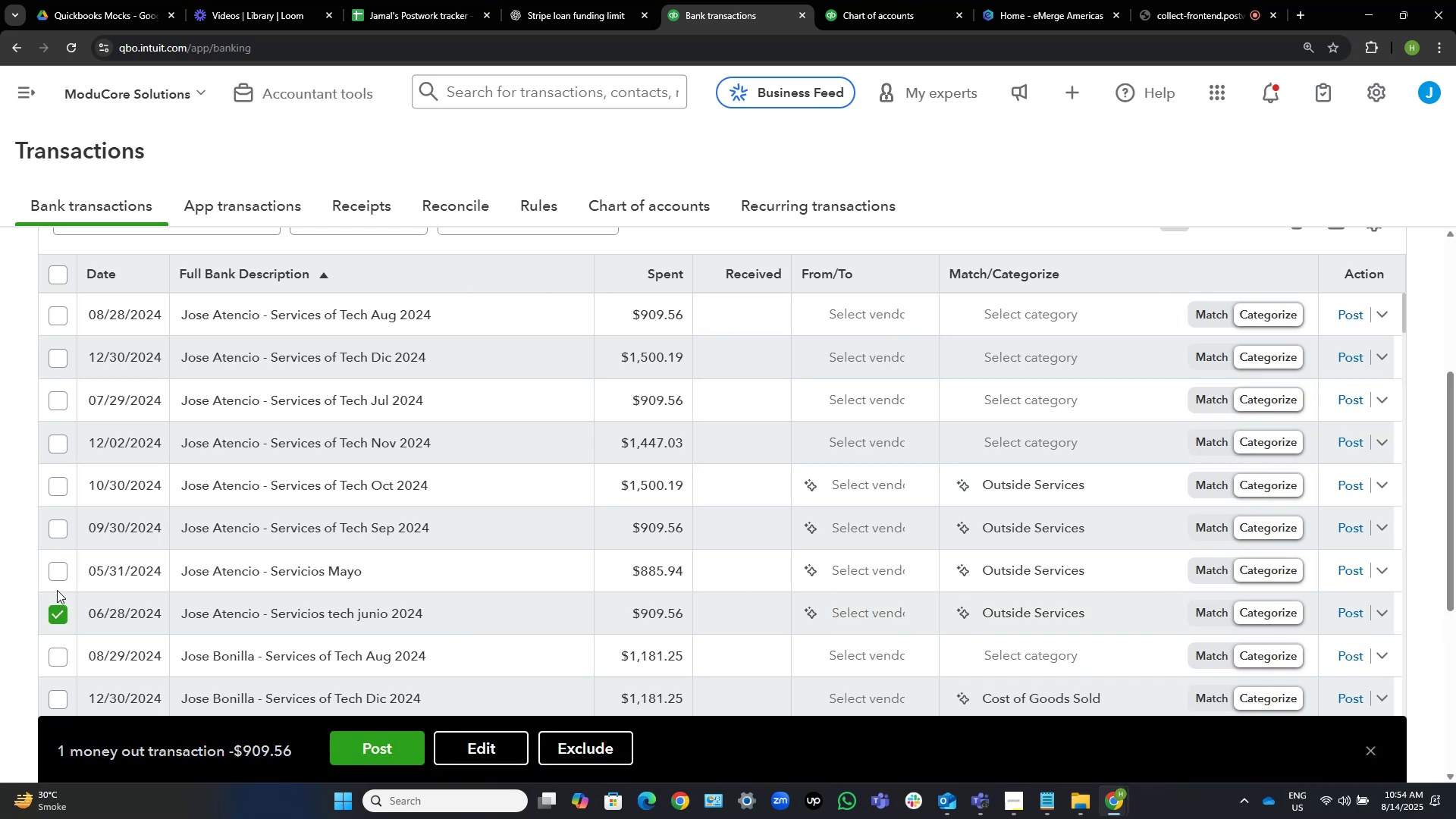 
left_click([58, 579])
 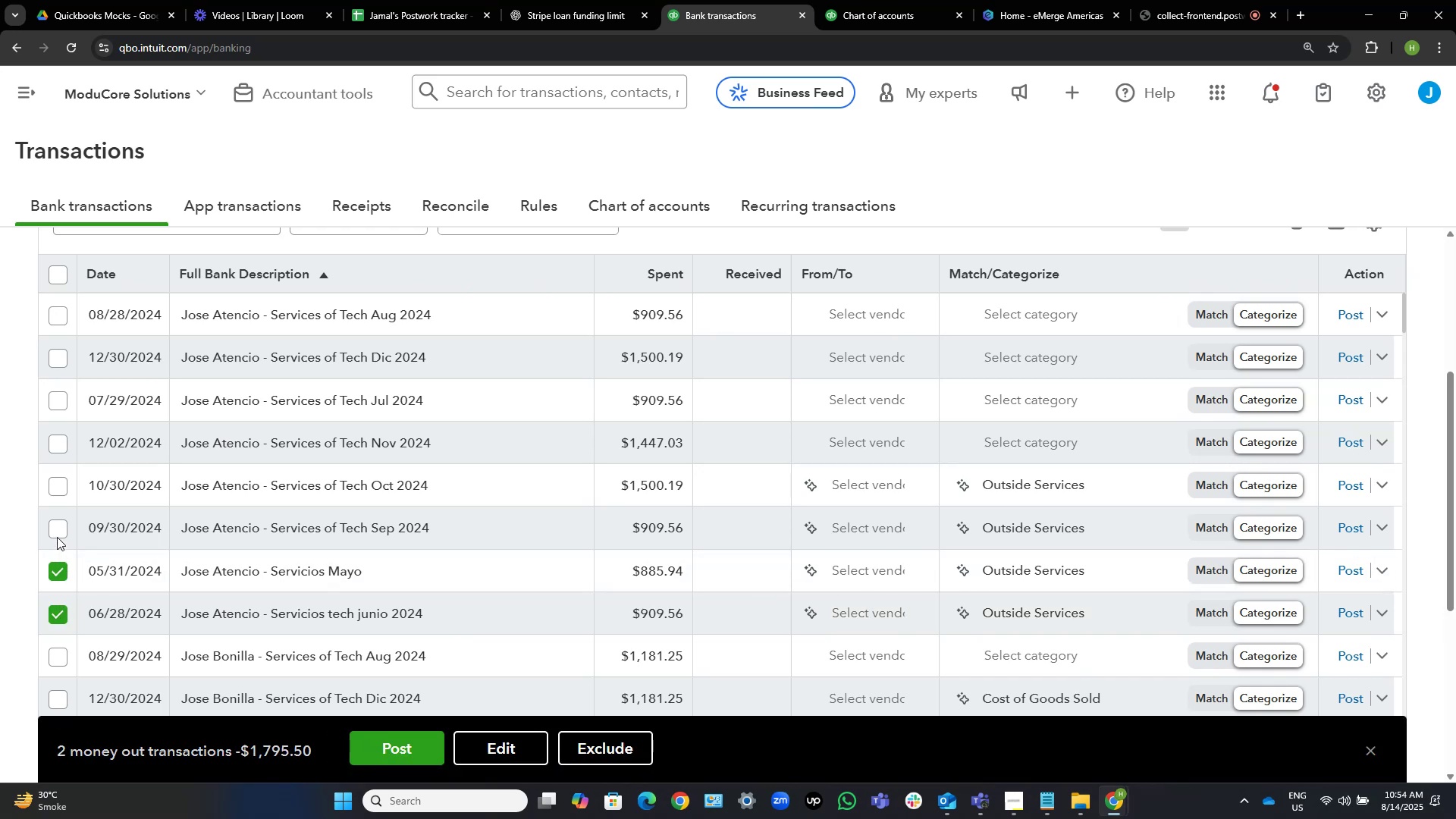 
left_click([57, 533])
 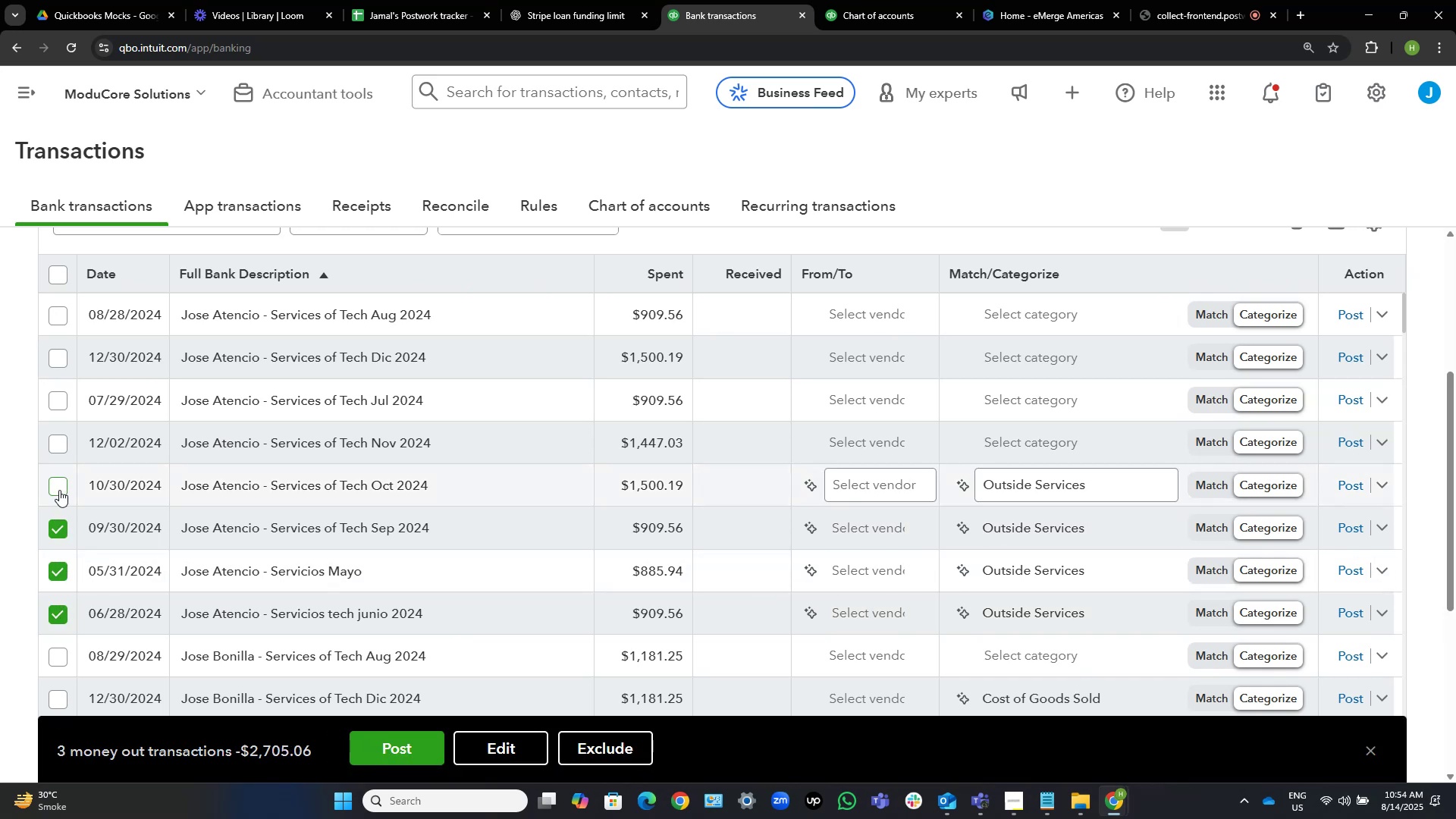 
left_click([59, 485])
 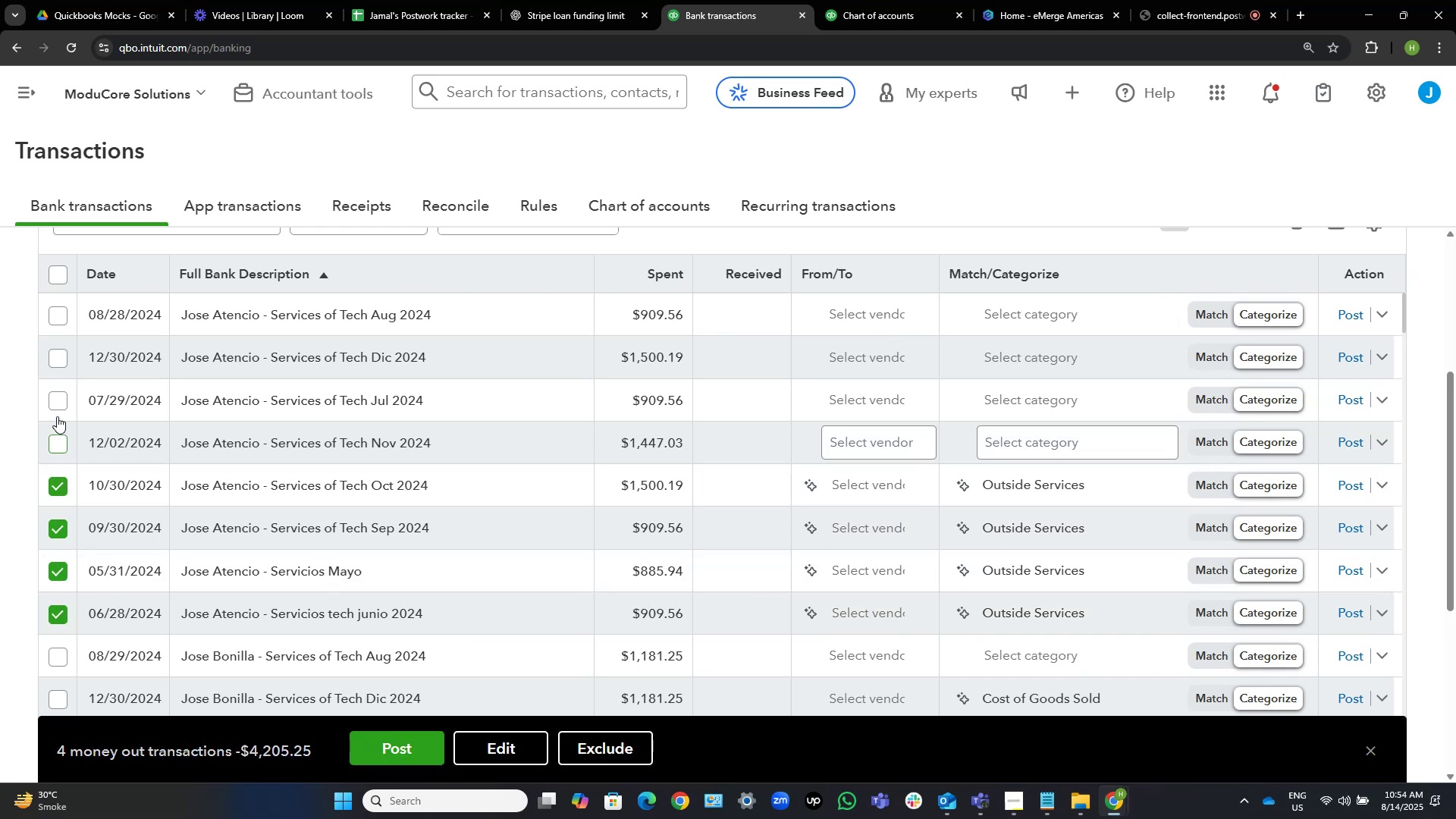 
double_click([58, 394])
 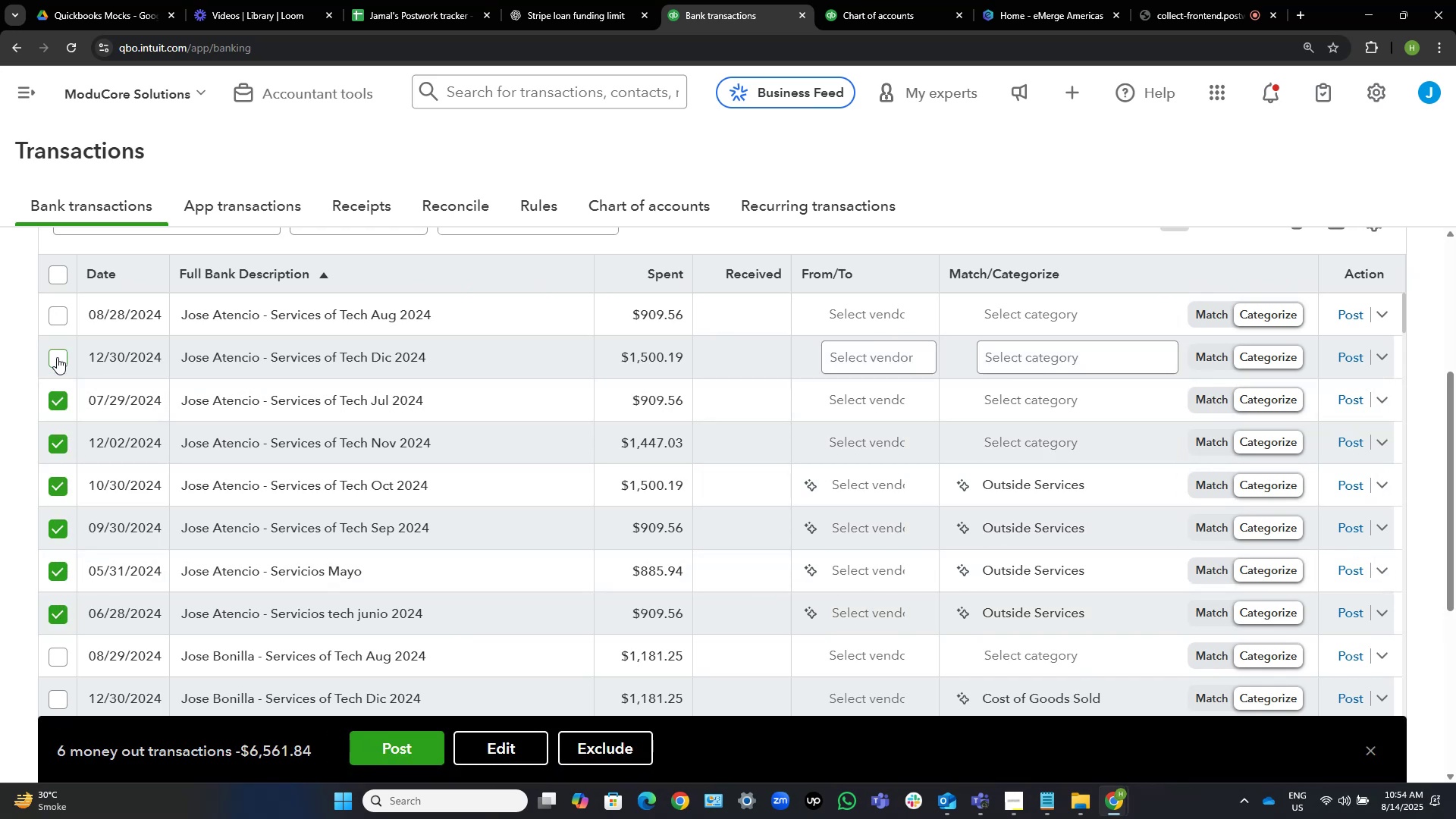 
triple_click([57, 357])
 